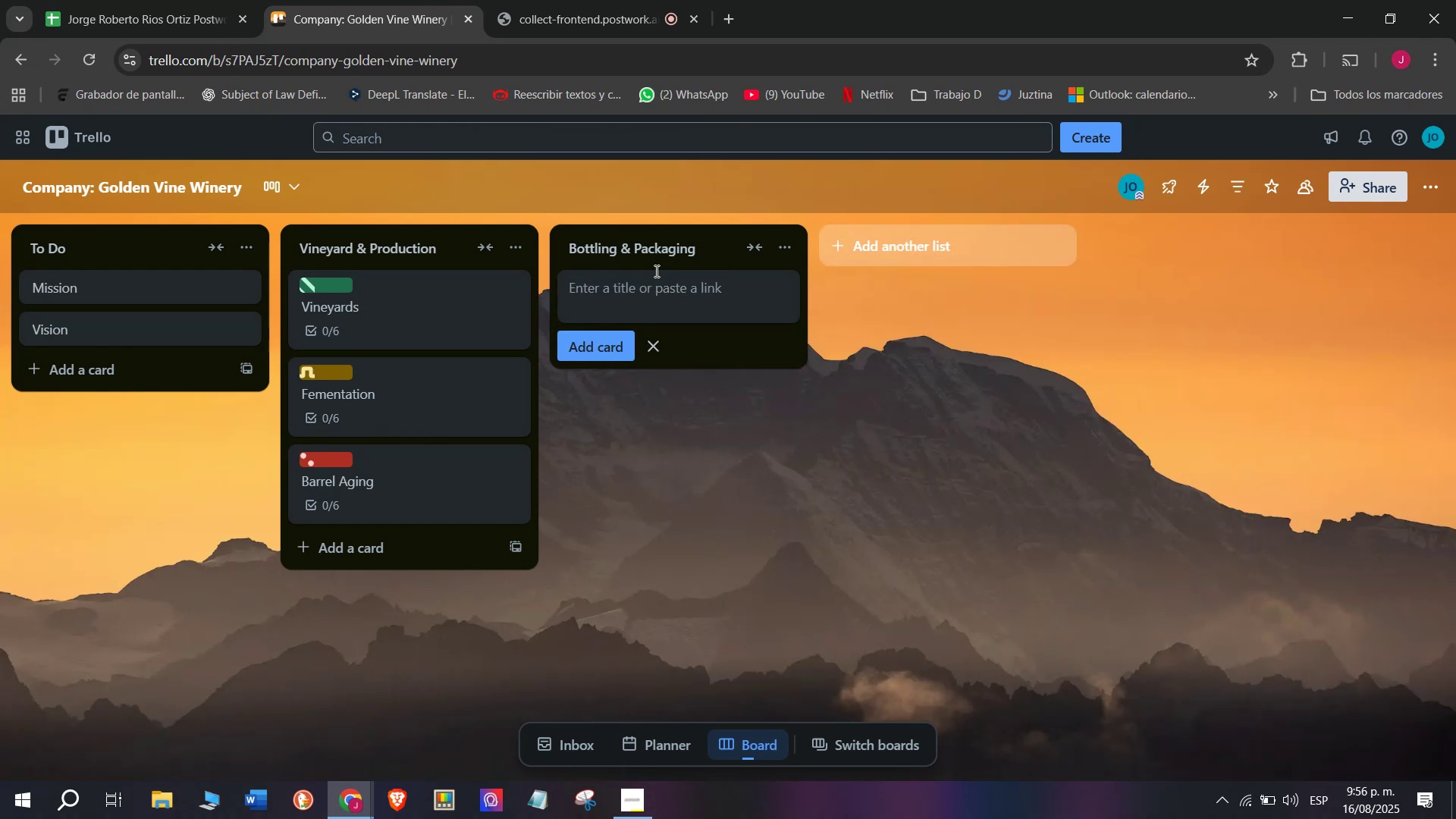 
type(Bottles)
key(Backspace)
type( preparation )
 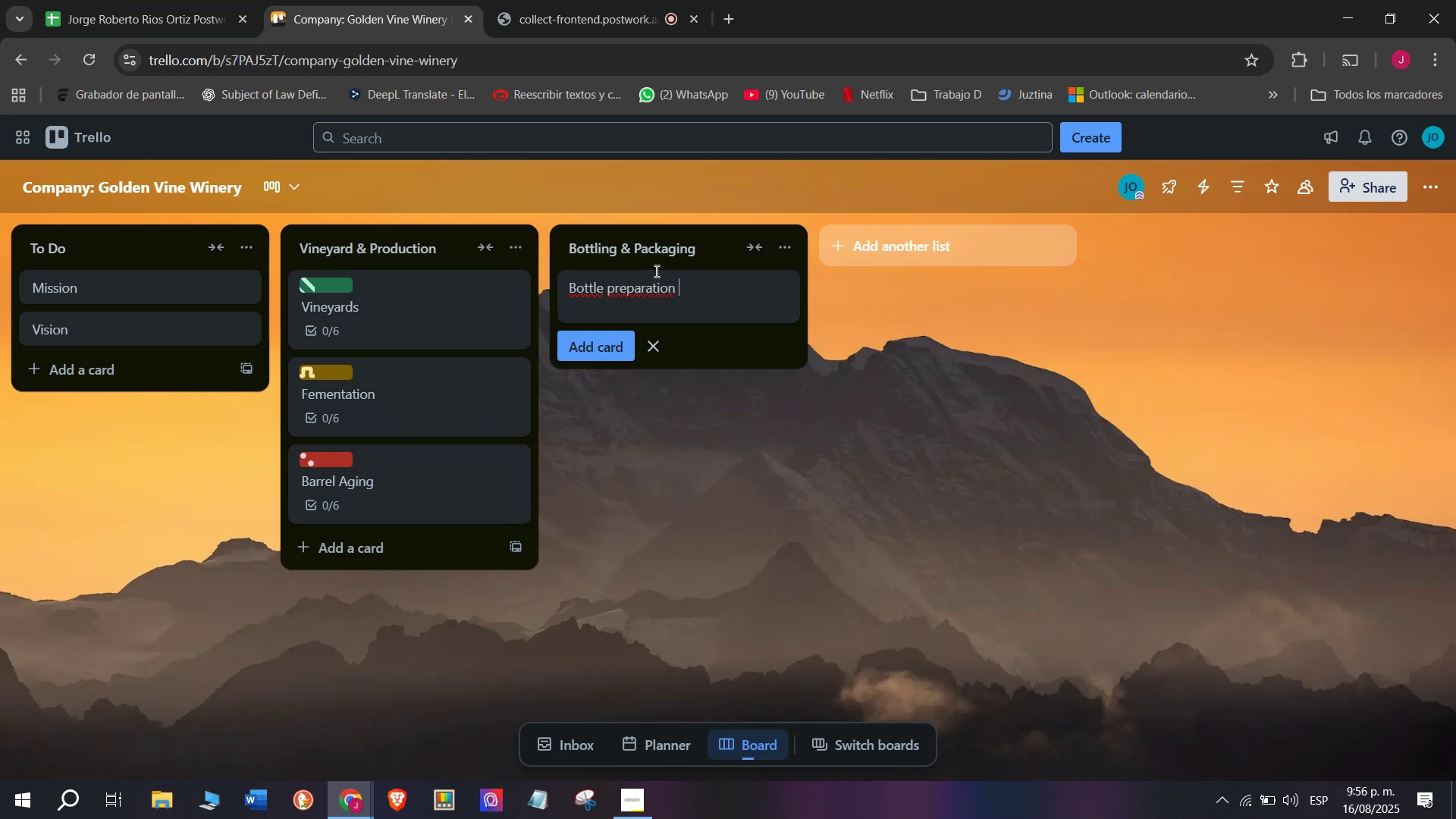 
key(Enter)
 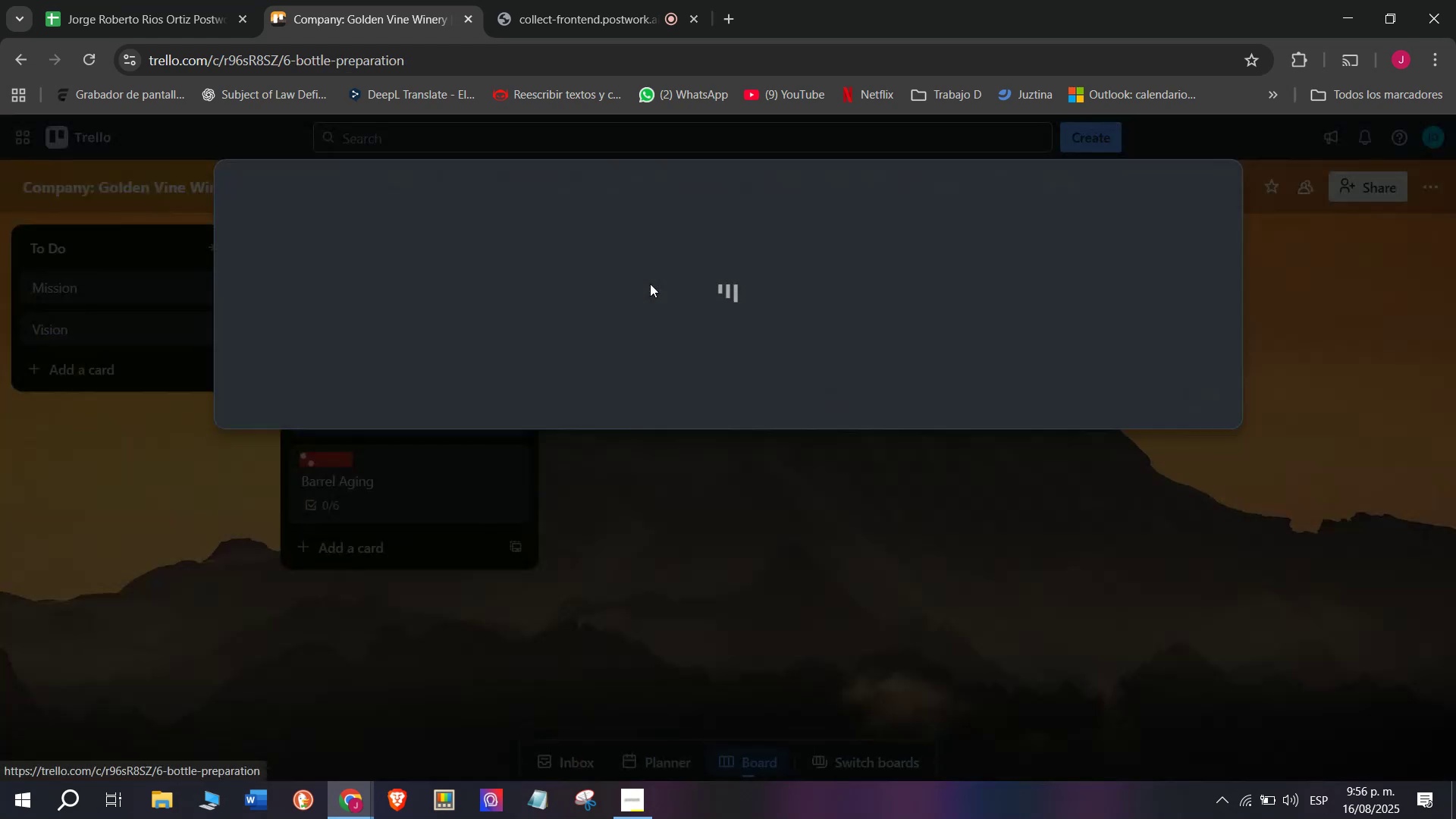 
left_click([526, 333])
 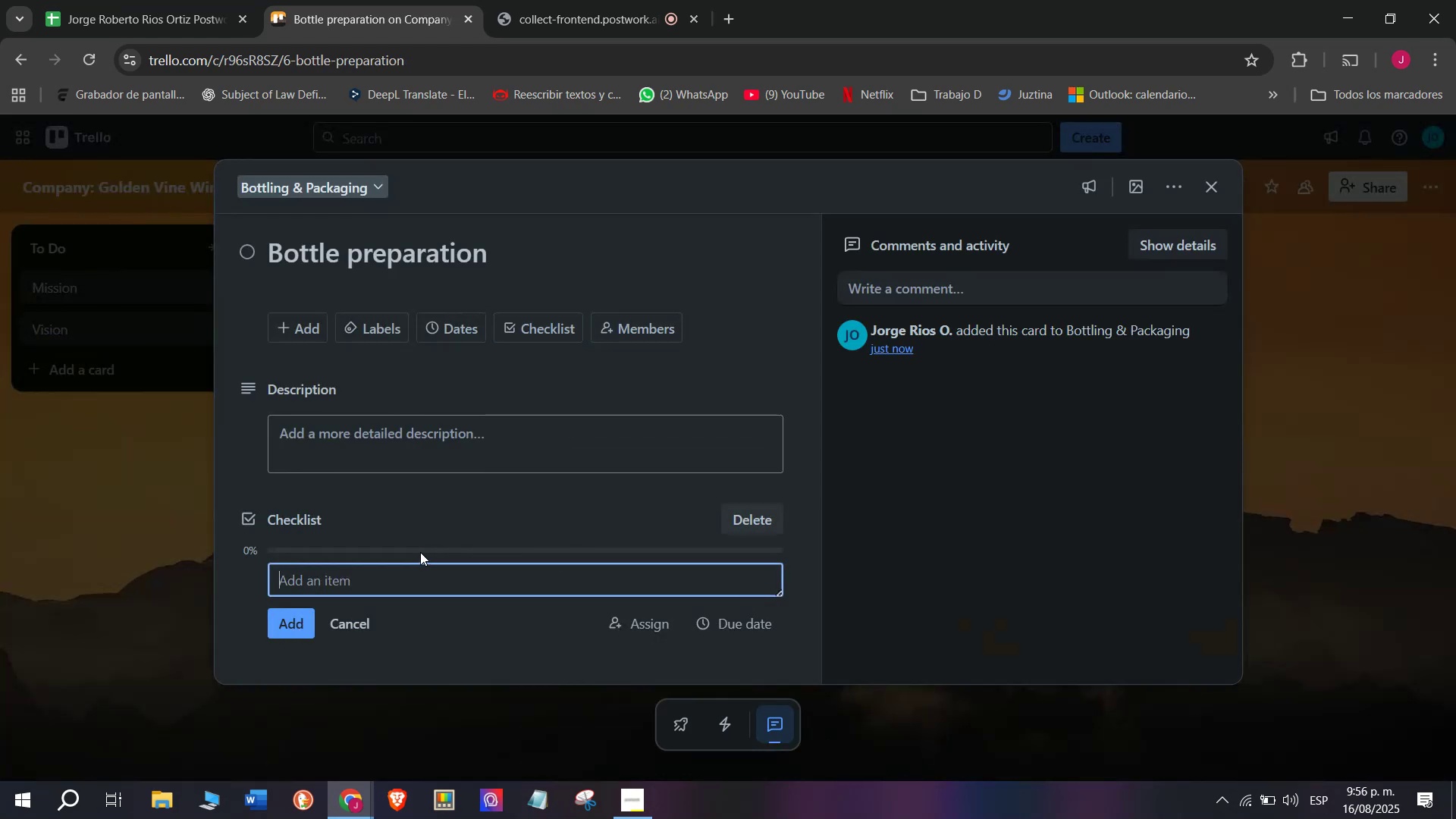 
left_click([391, 585])
 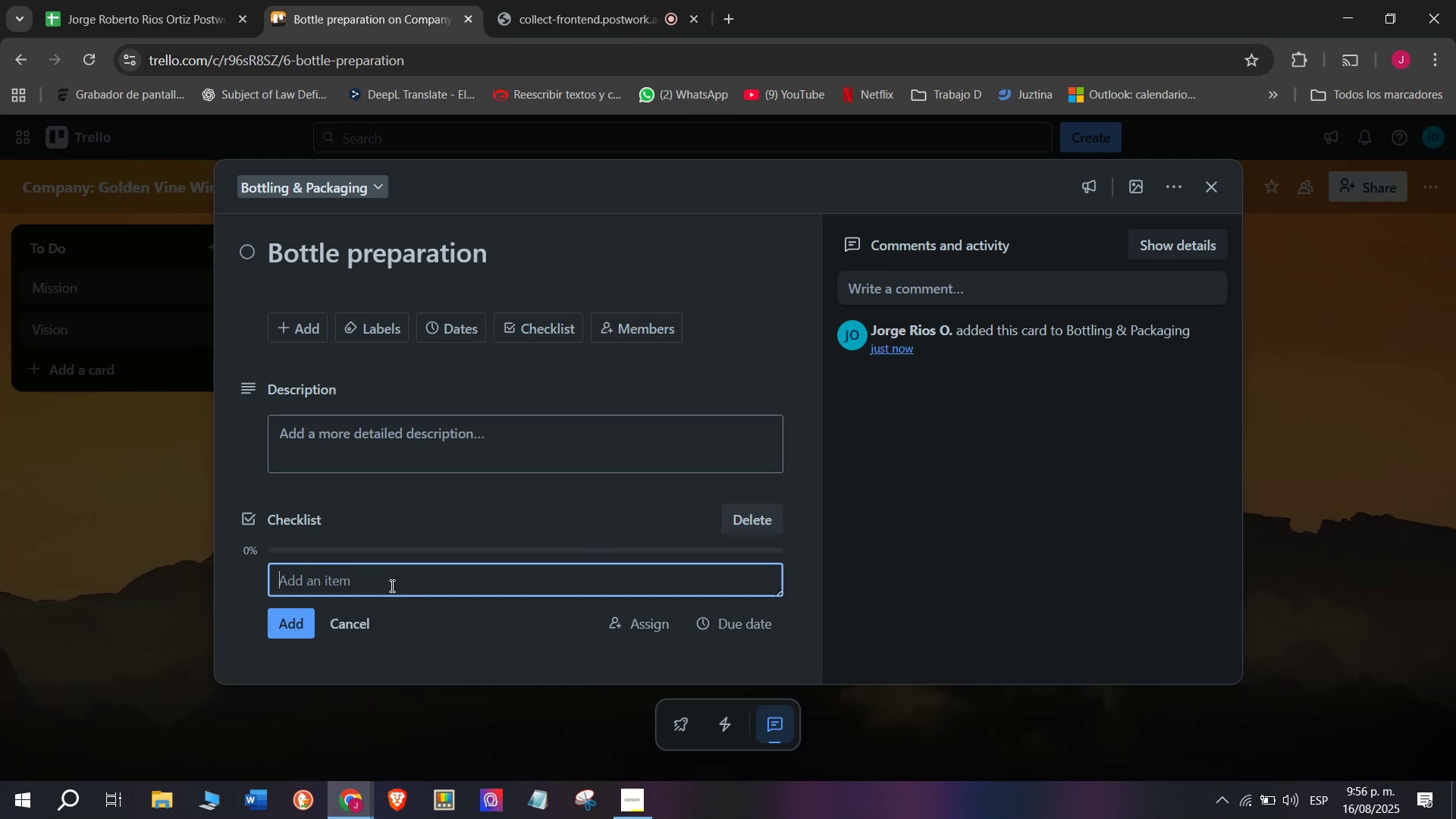 
type(Clean bottles Quia)
 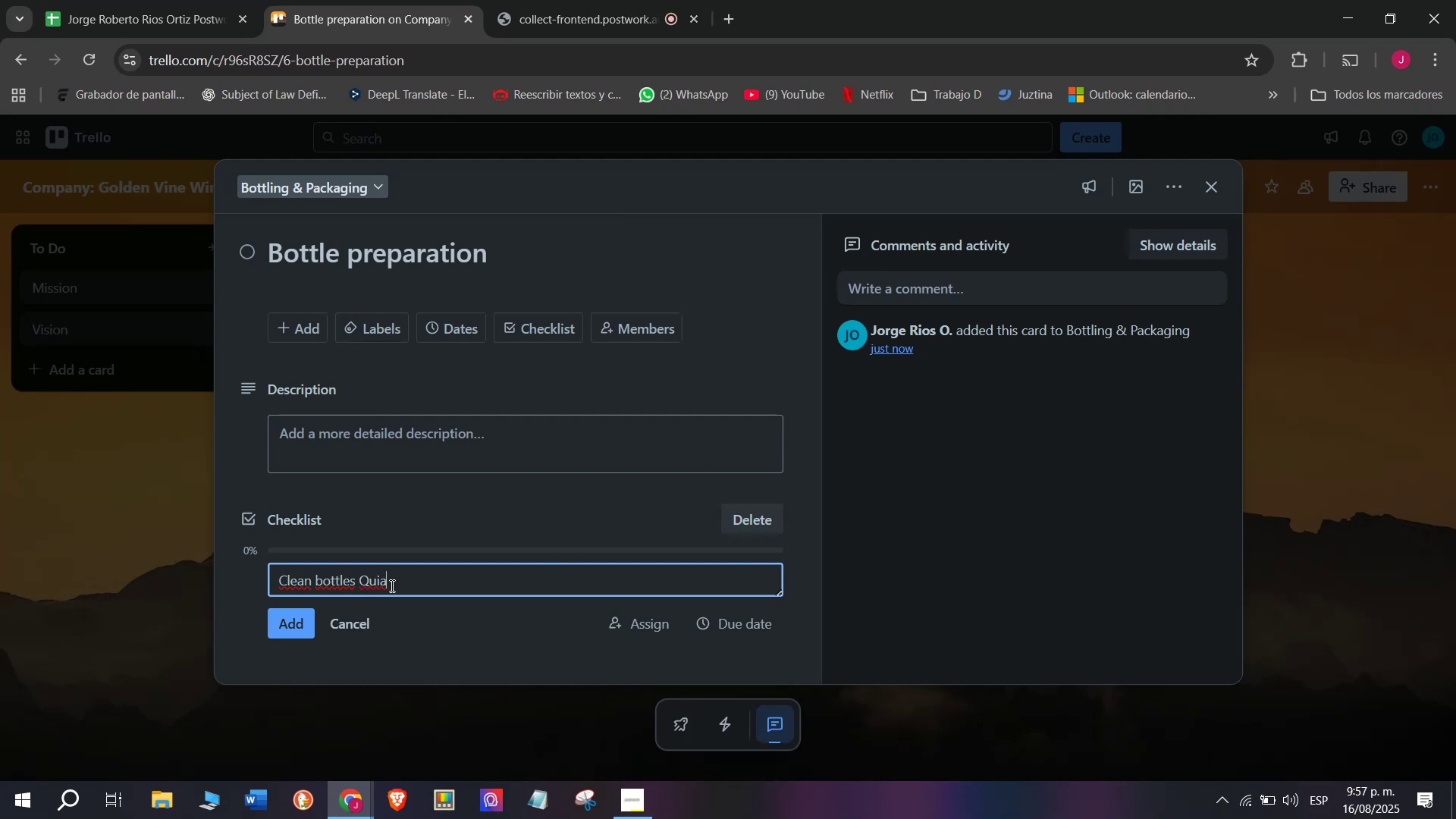 
hold_key(key=Backspace, duration=0.36)
 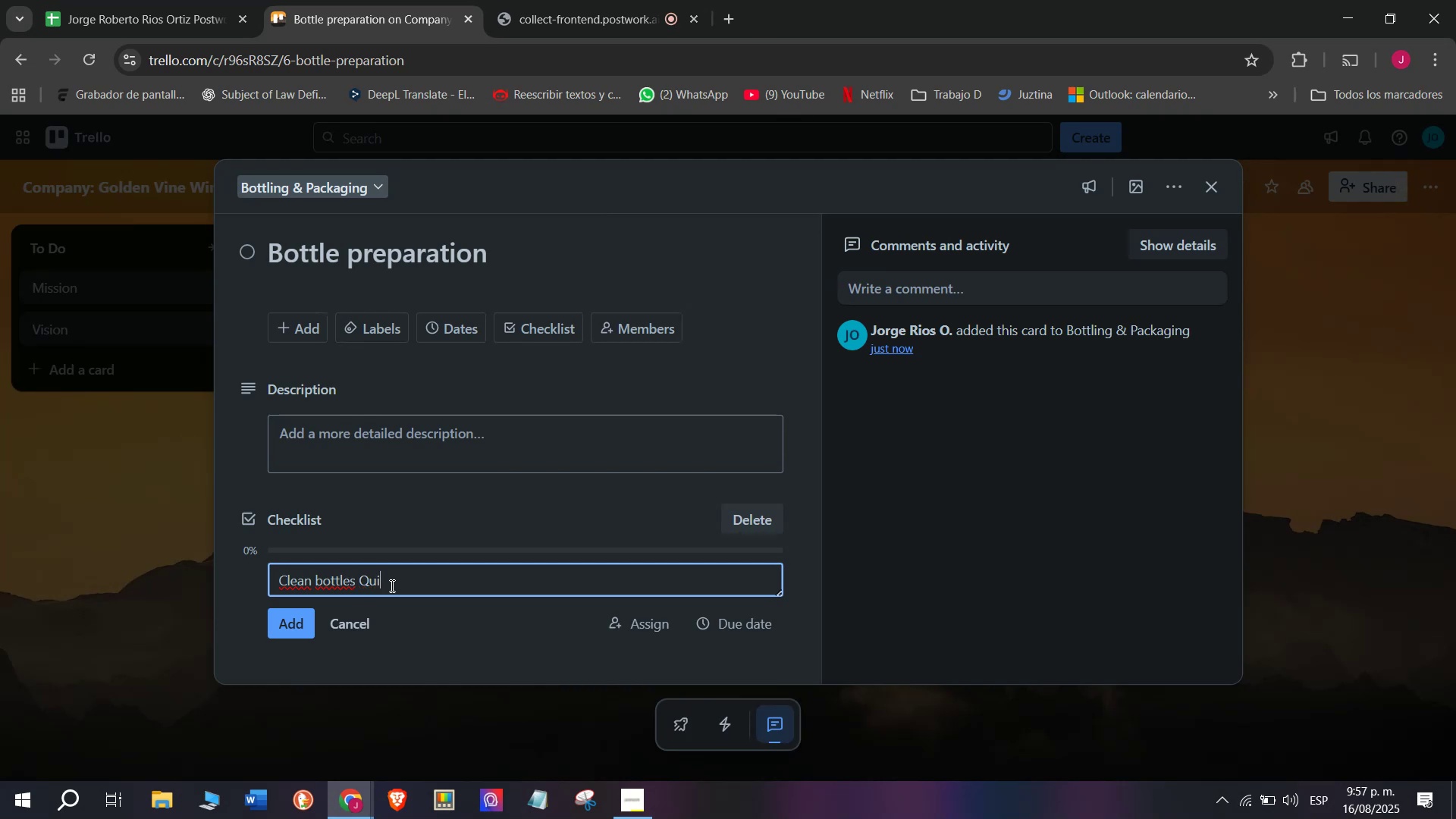 
key(Backspace)
type(ality inspo)
key(Backspace)
key(Backspace)
 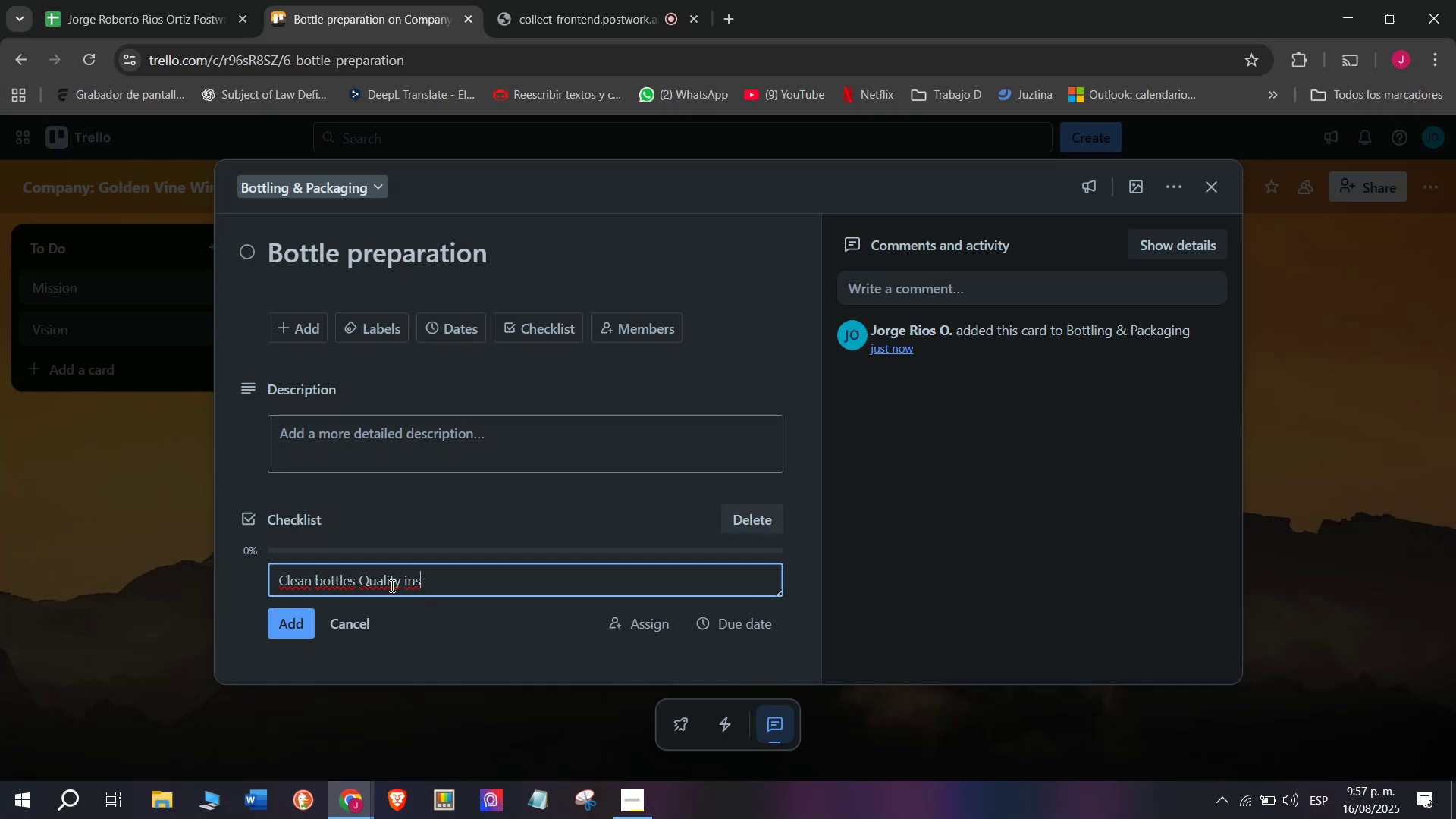 
scroll: coordinate [355, 420], scroll_direction: down, amount: 3.0
 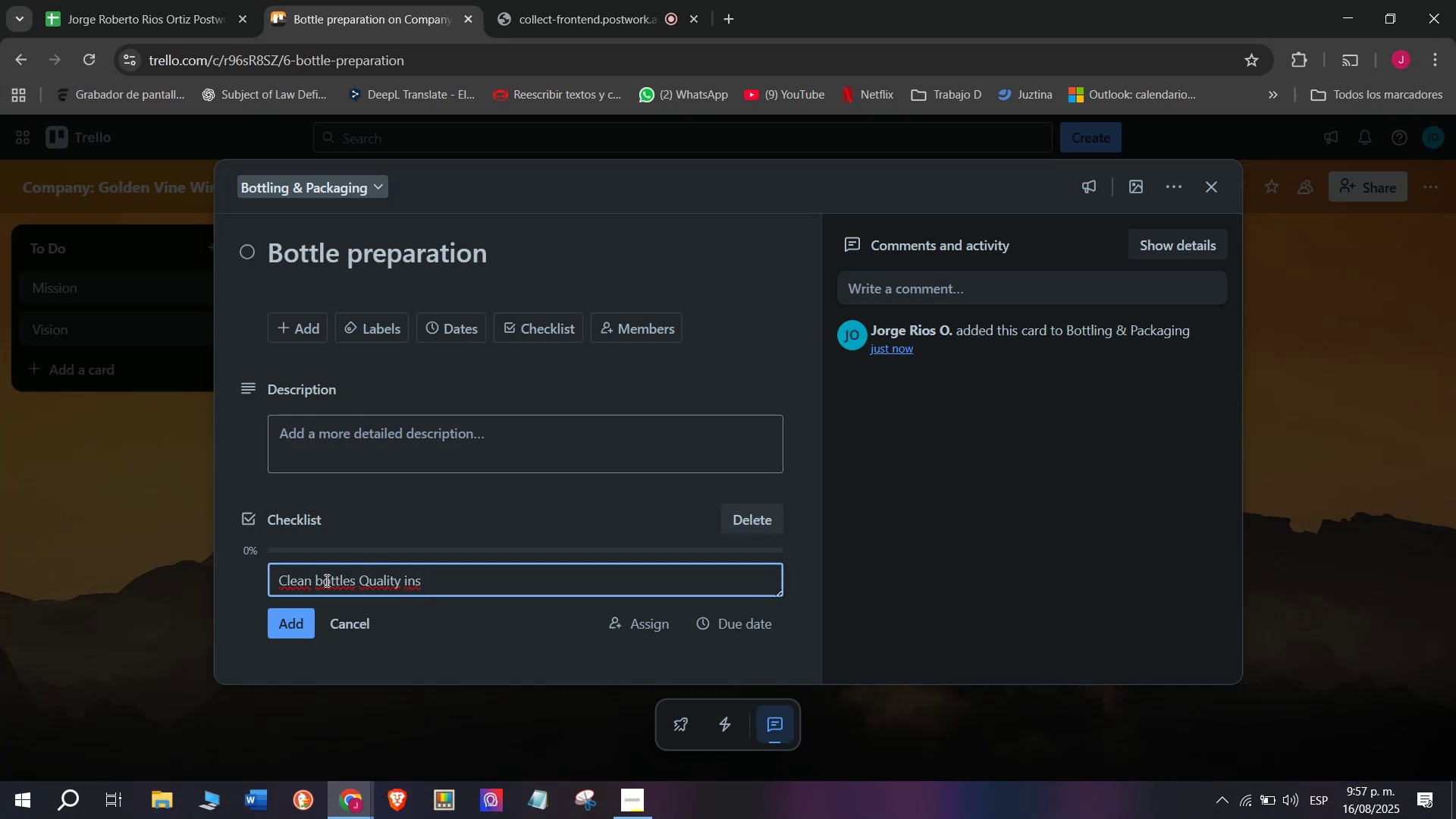 
left_click_drag(start_coordinate=[325, 579], to_coordinate=[233, 596])
 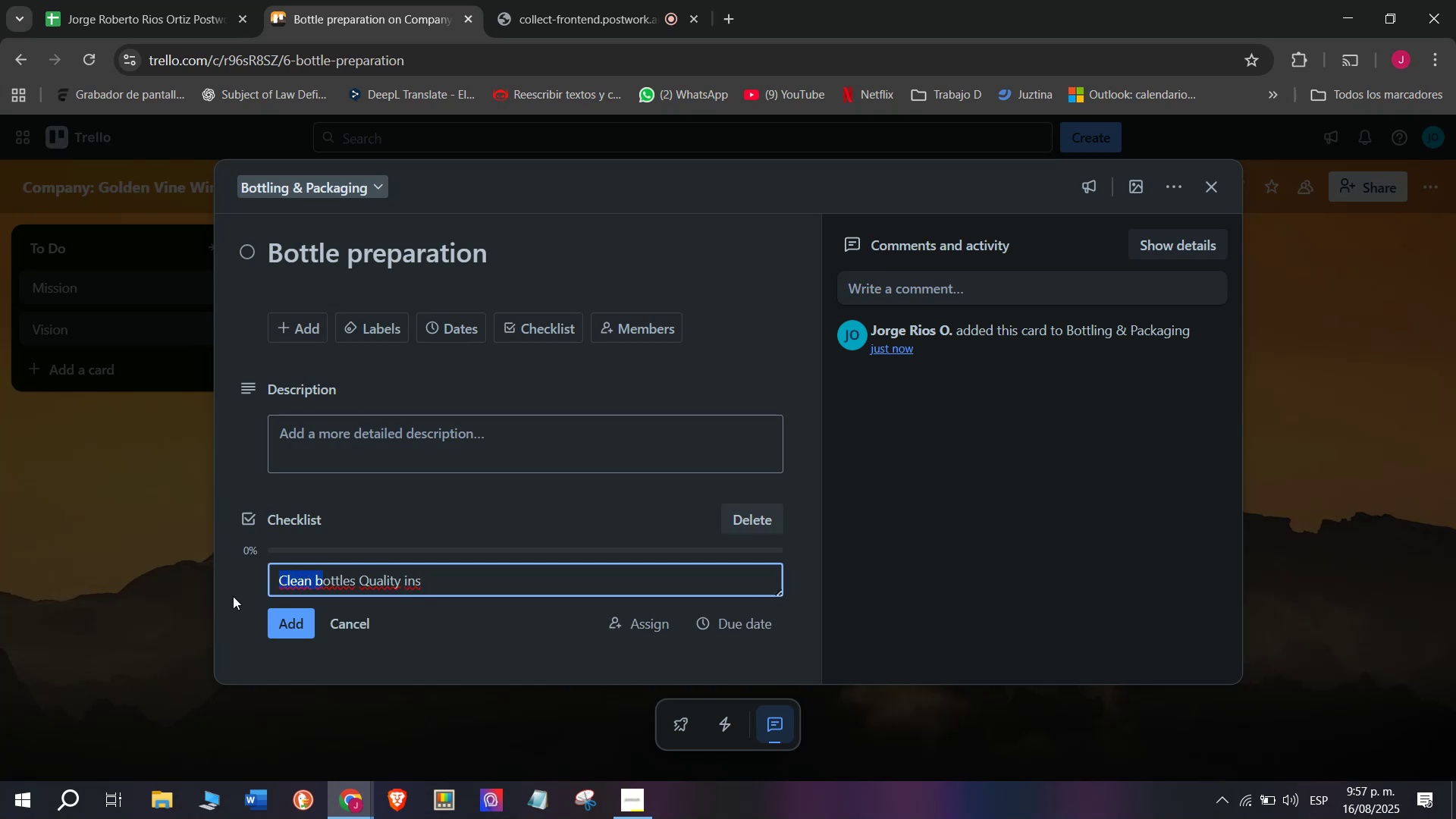 
key(Backspace)
key(Backspace)
key(Backspace)
type(c)
key(Backspace)
type(Clean bottles)
 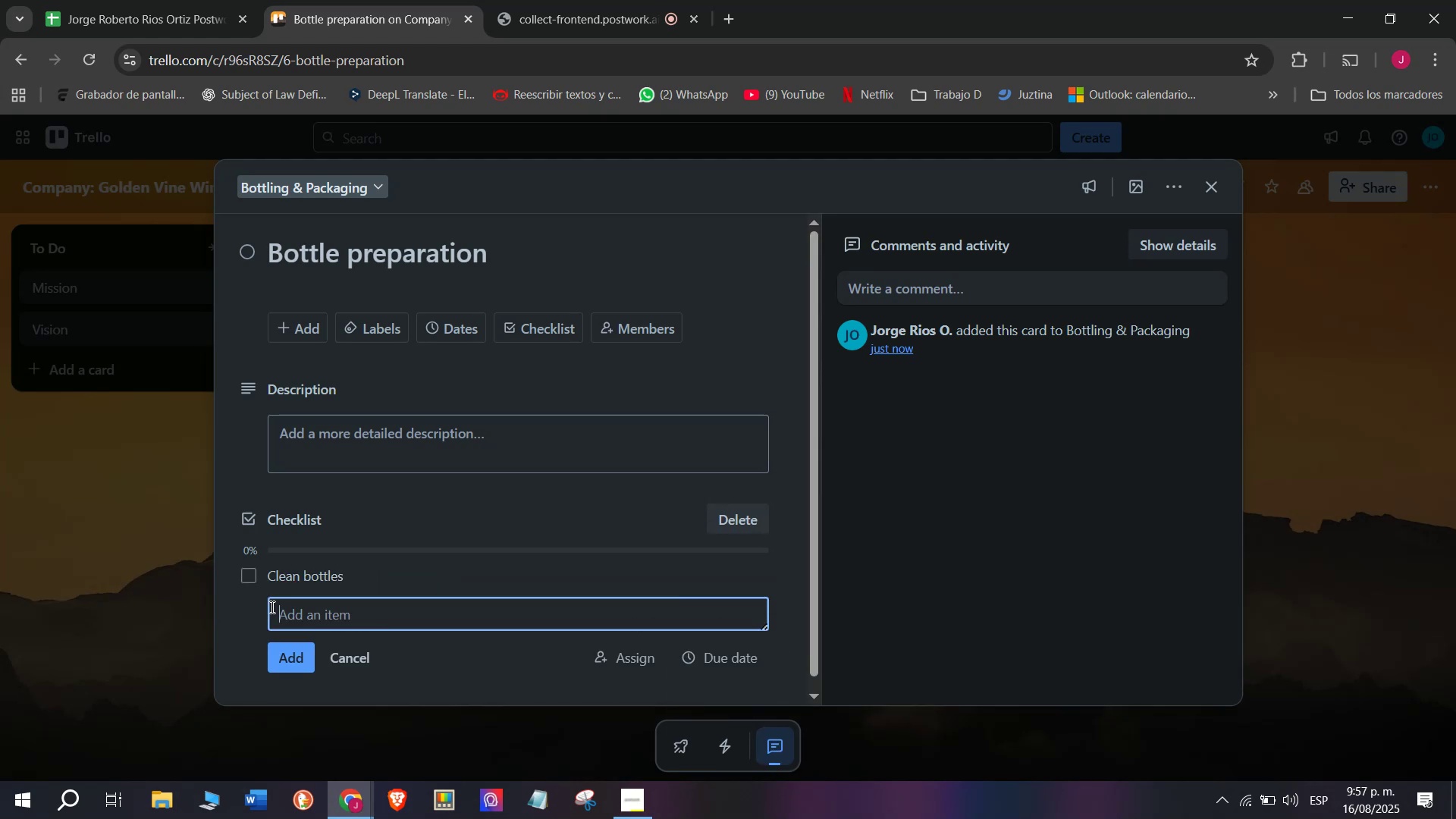 
left_click_drag(start_coordinate=[447, 586], to_coordinate=[271, 607])
 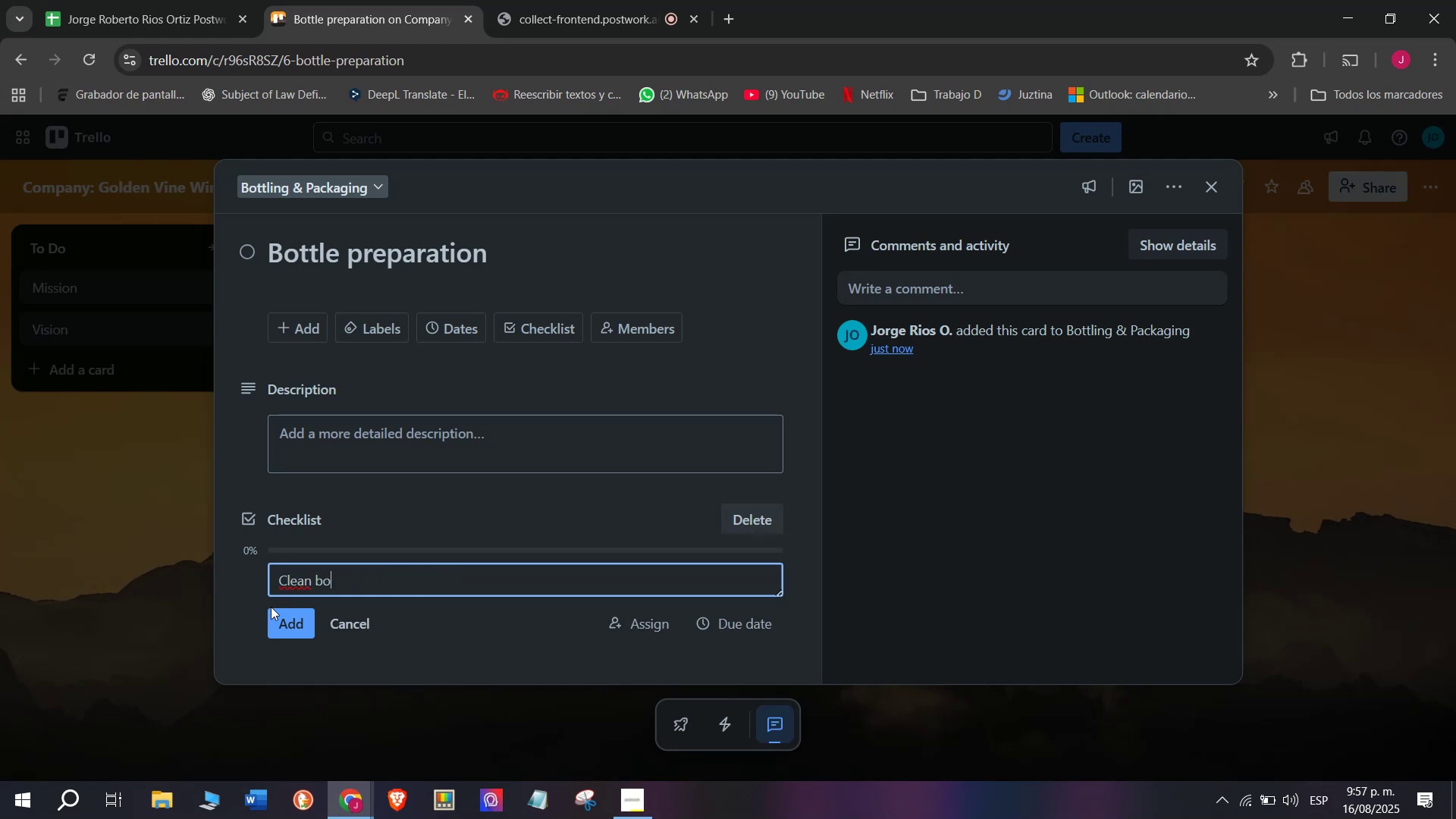 
key(Enter)
 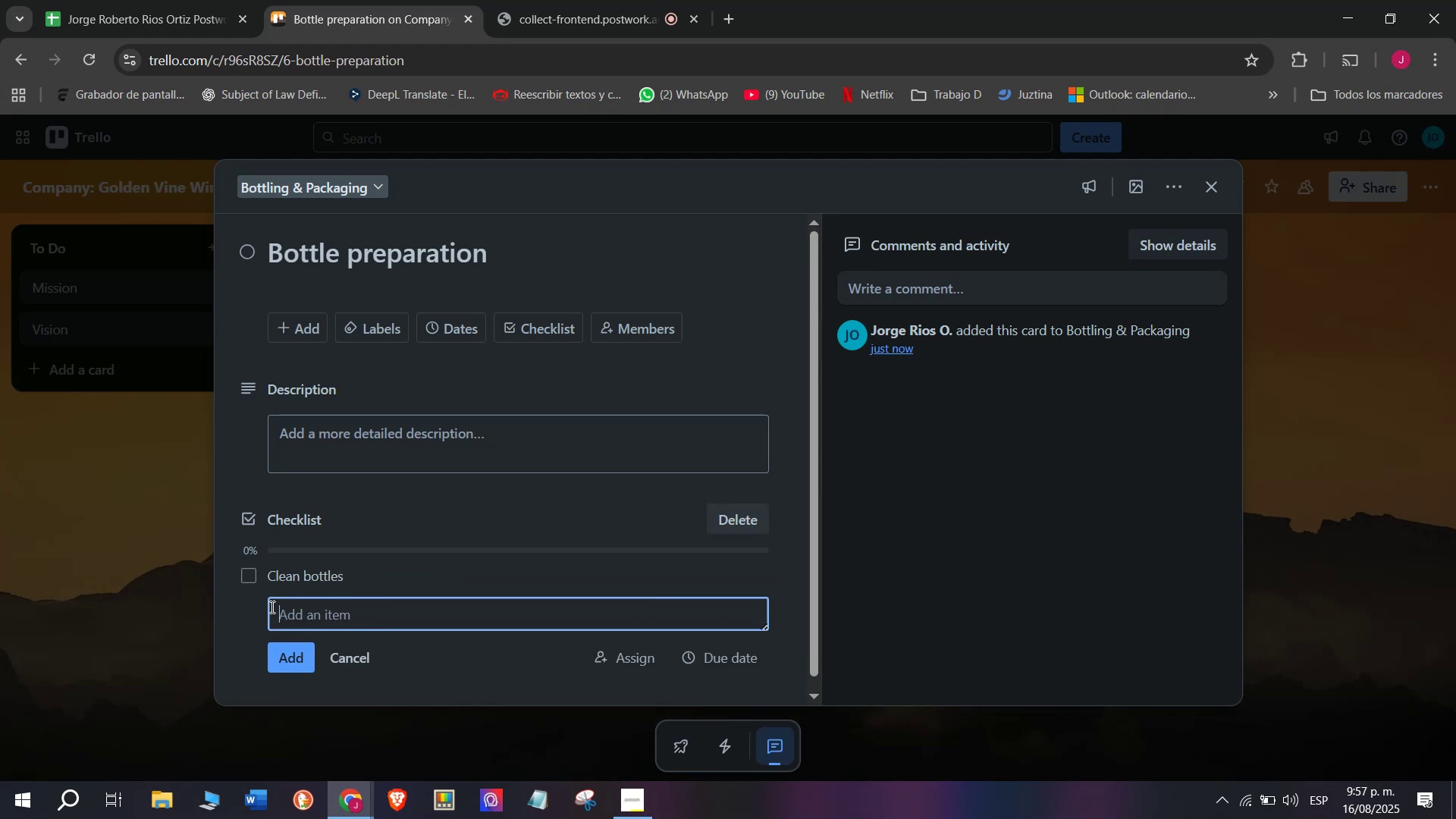 
type(Quality inspection)
 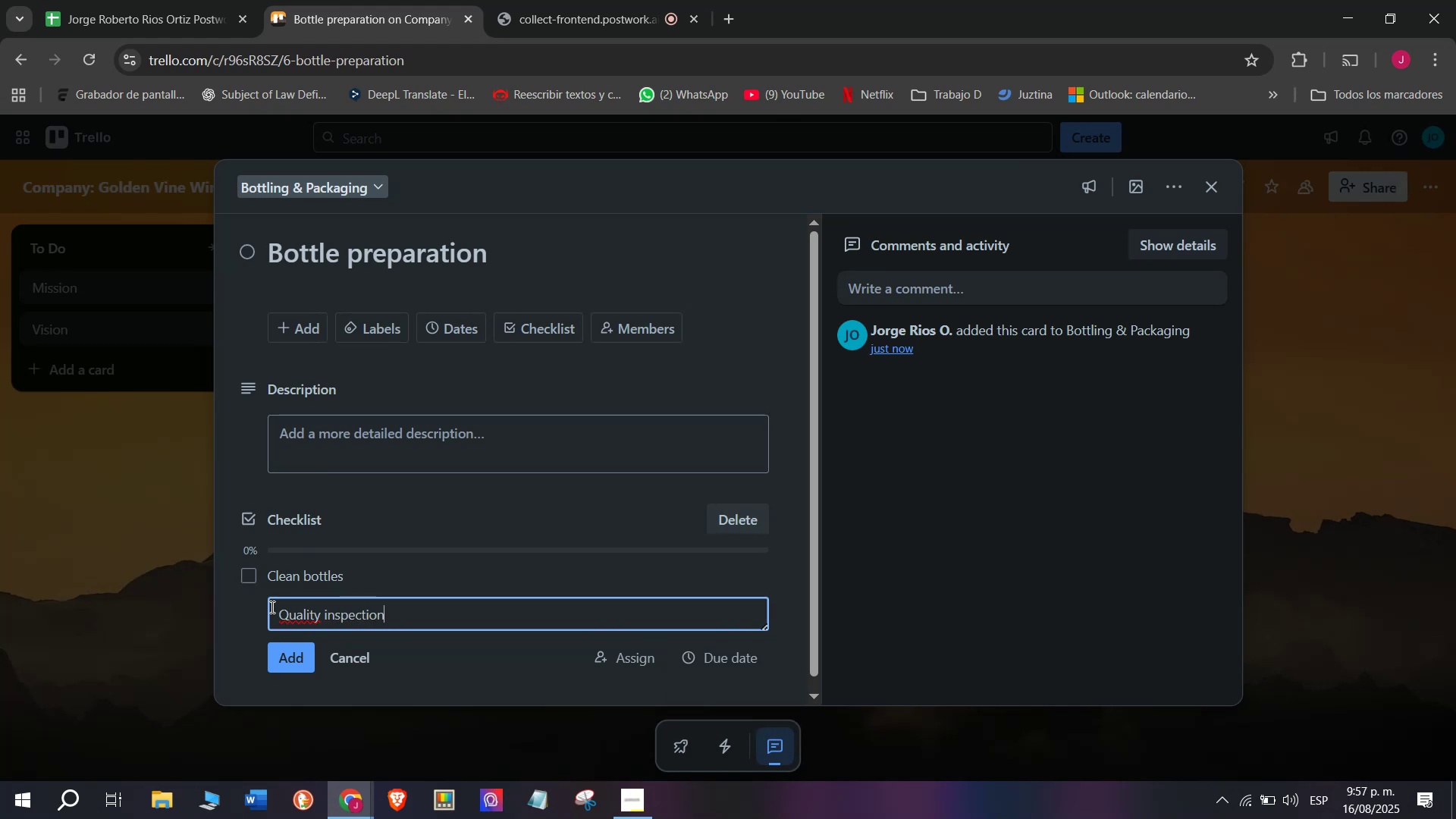 
key(Enter)
 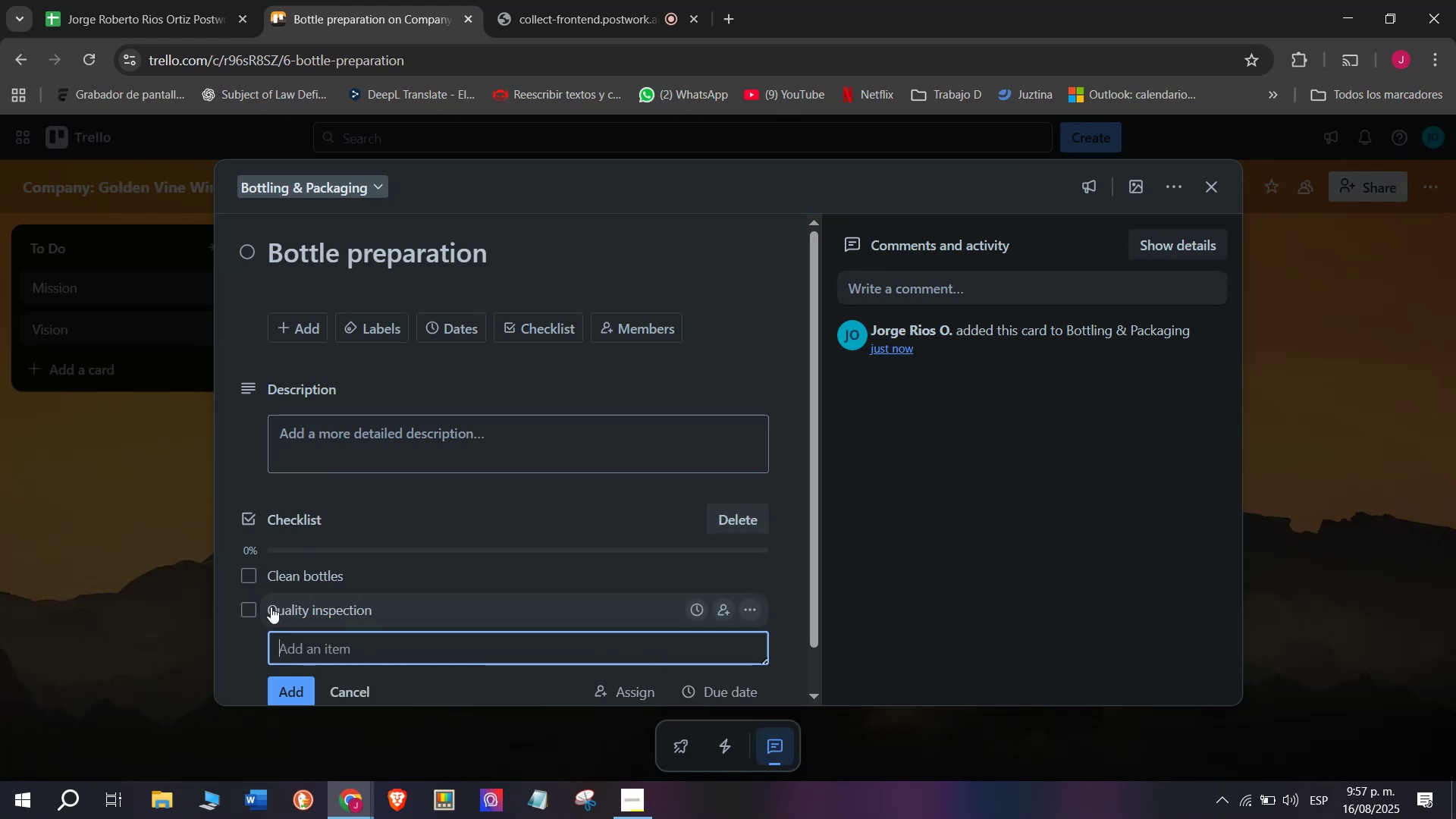 
type(Sterillize equipment)
 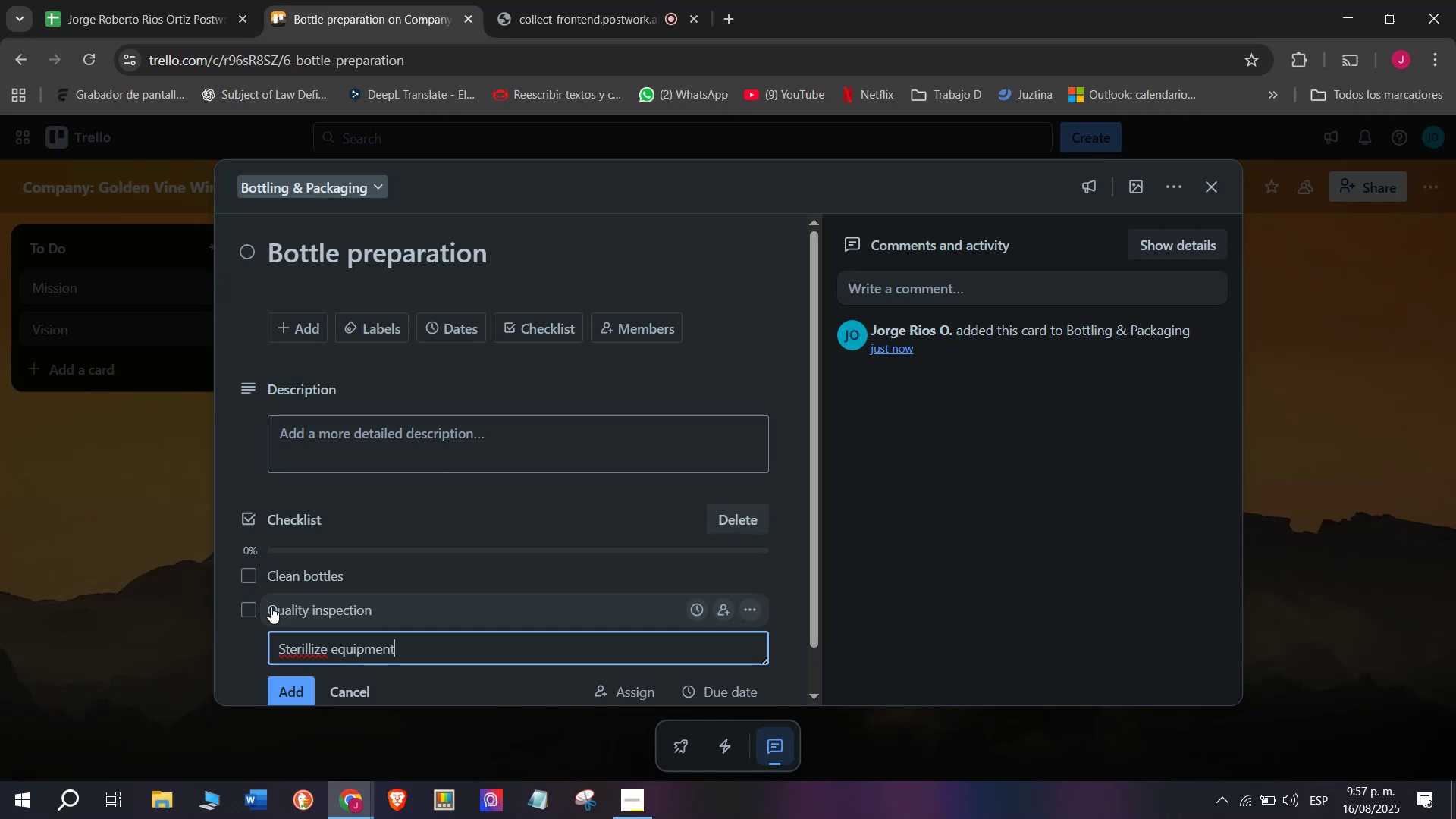 
key(Enter)
 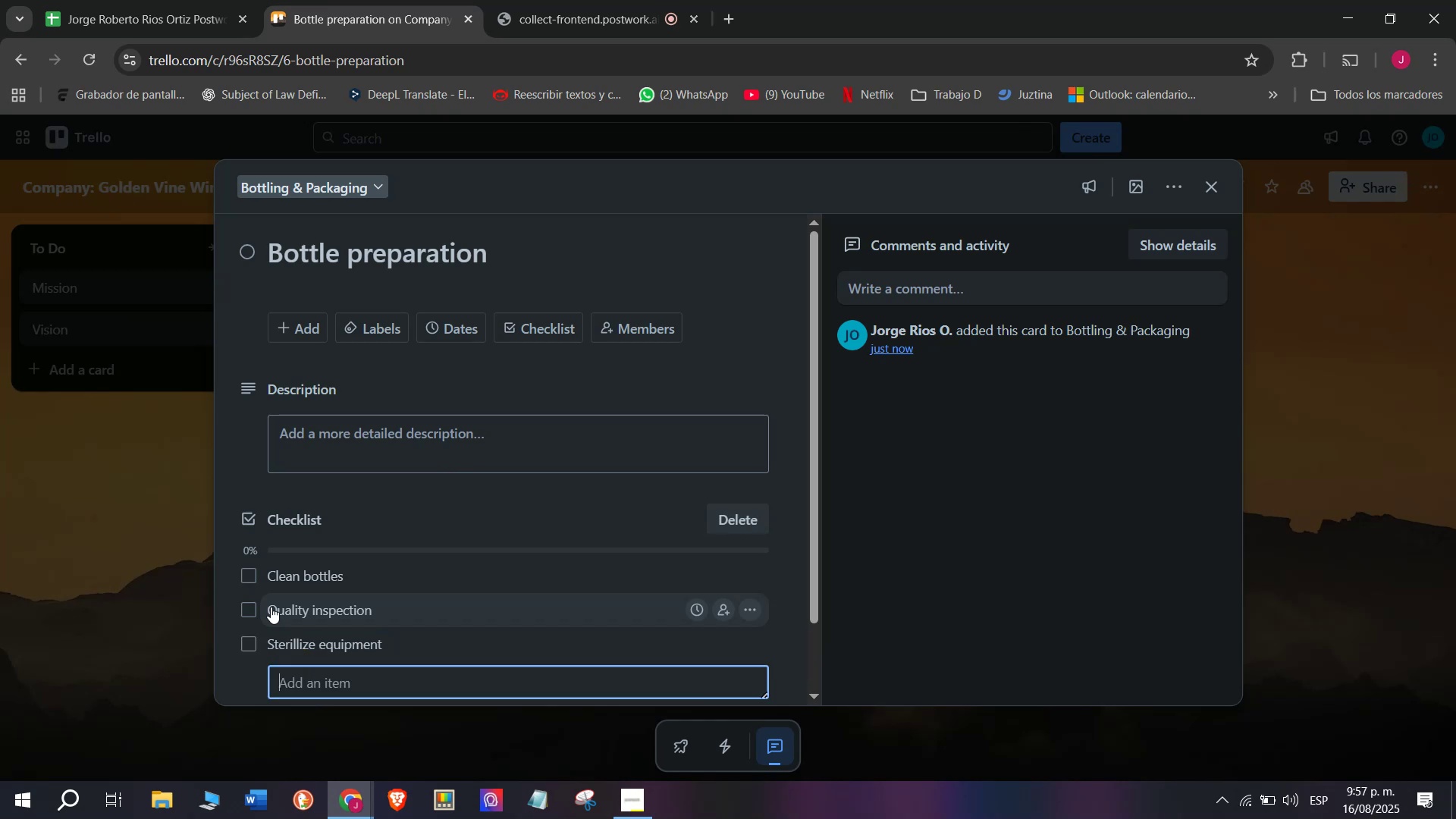 
type(Label positioning test)
 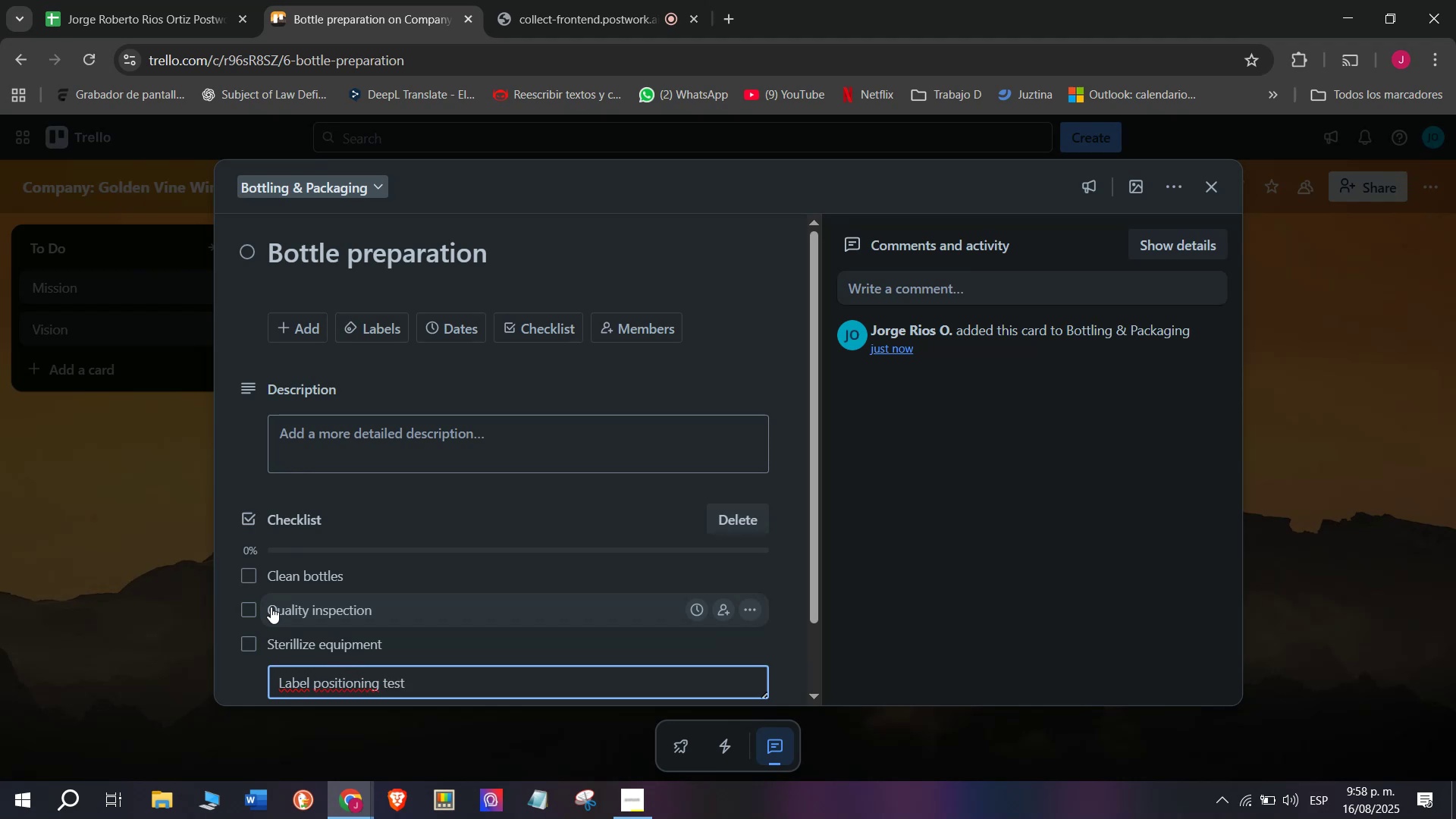 
key(Enter)
 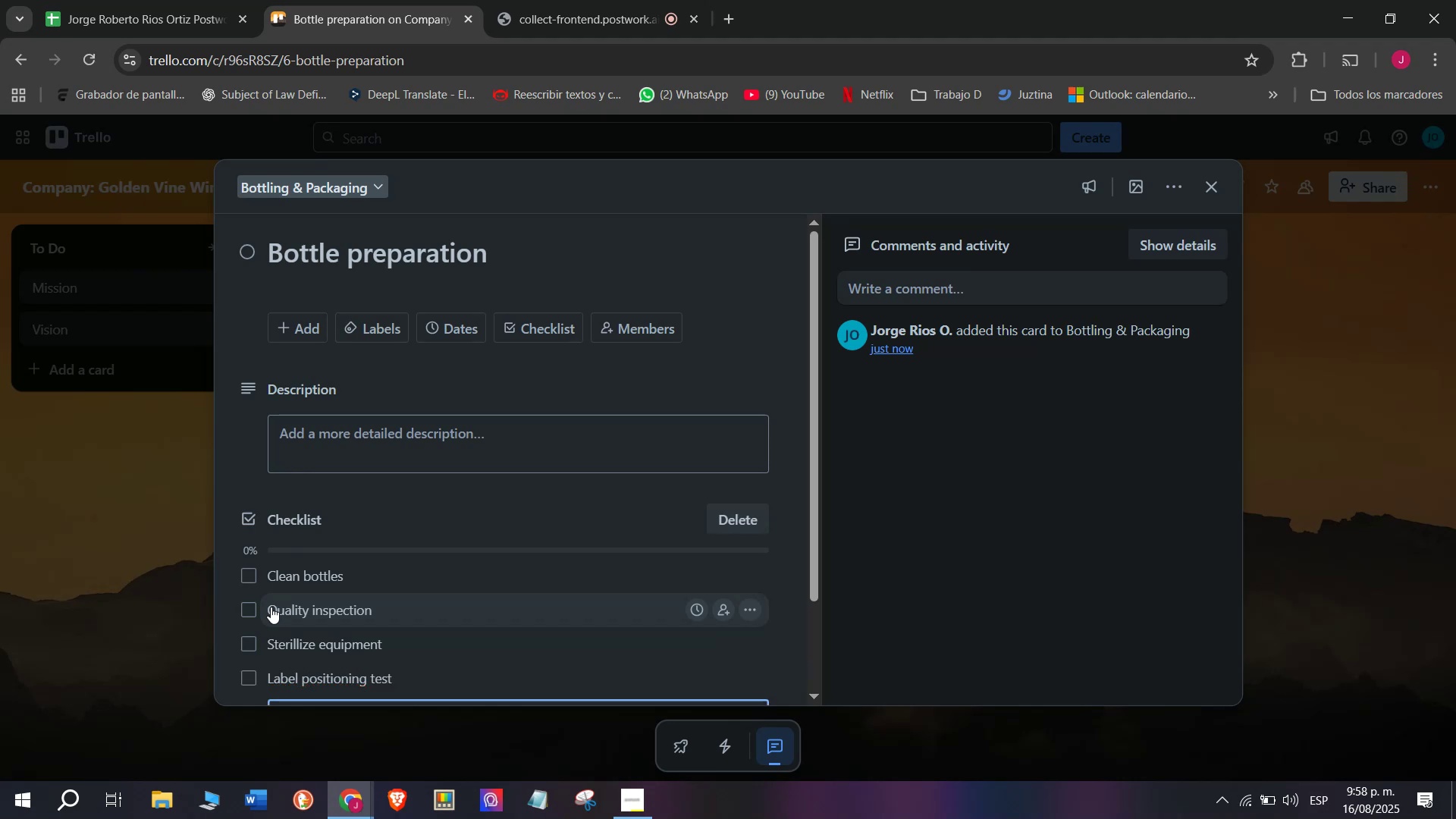 
type(Cap sel)
key(Backspace)
type(lection)
 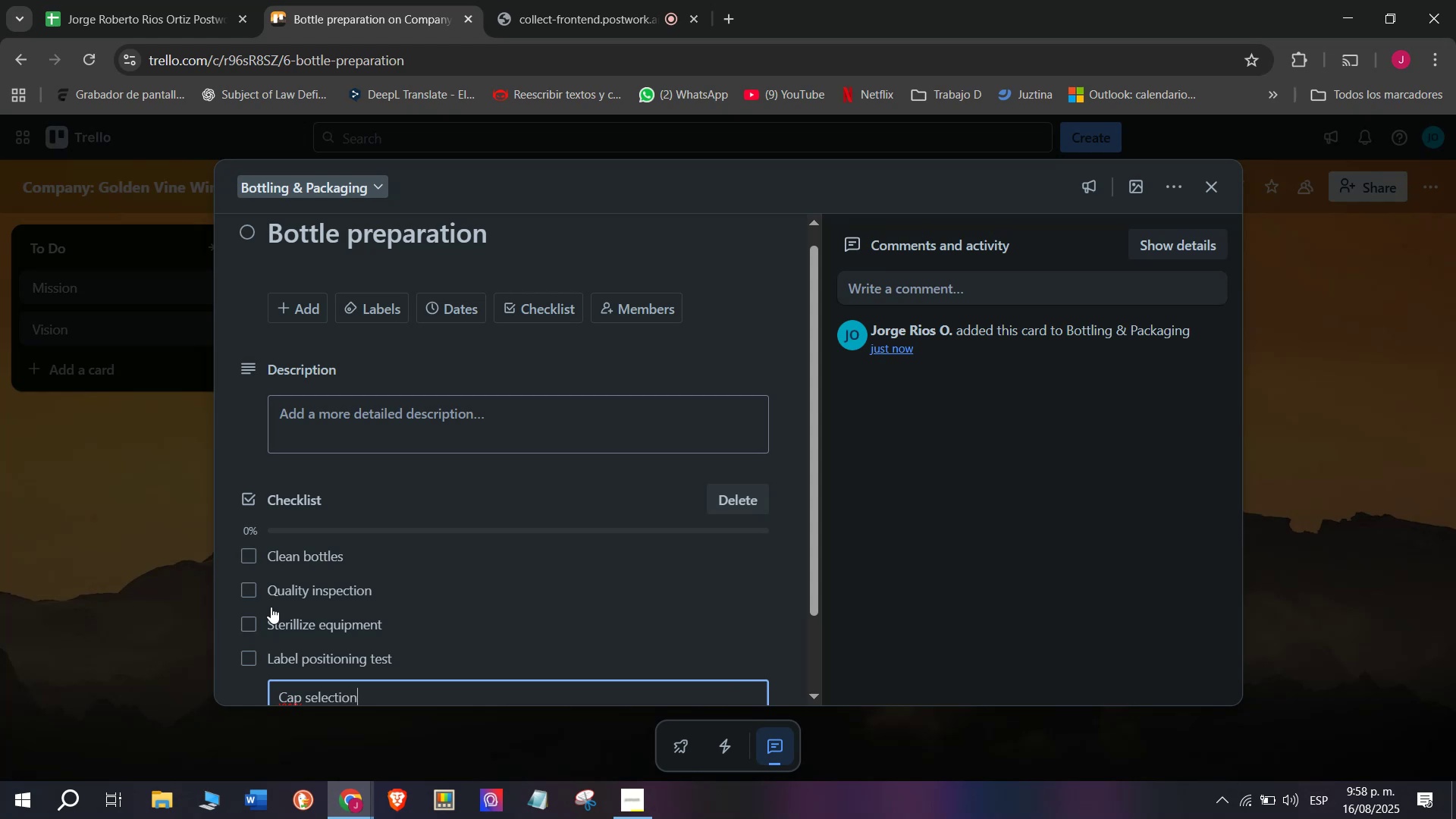 
key(Enter)
 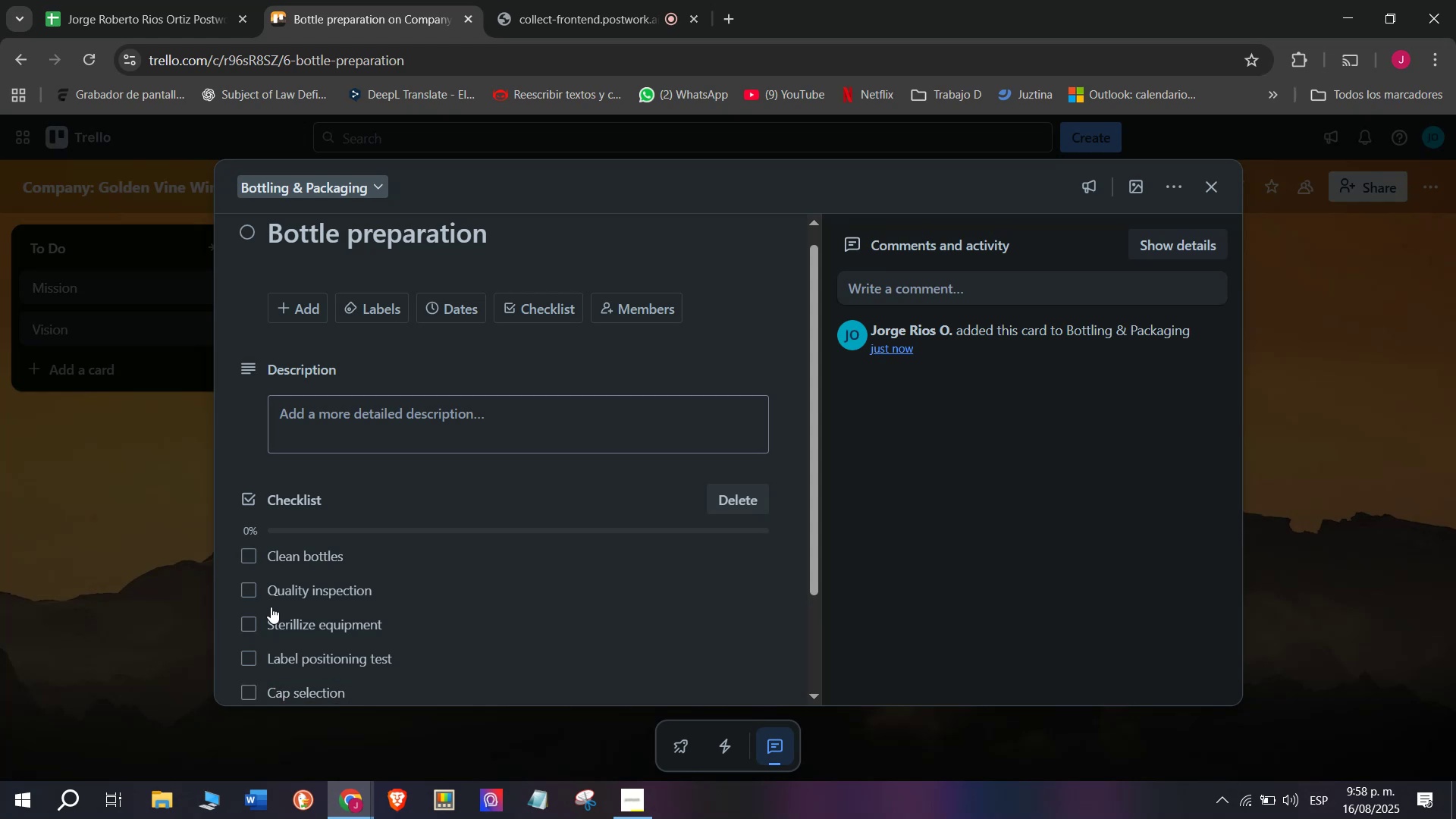 
scroll: coordinate [271, 607], scroll_direction: down, amount: 3.0
 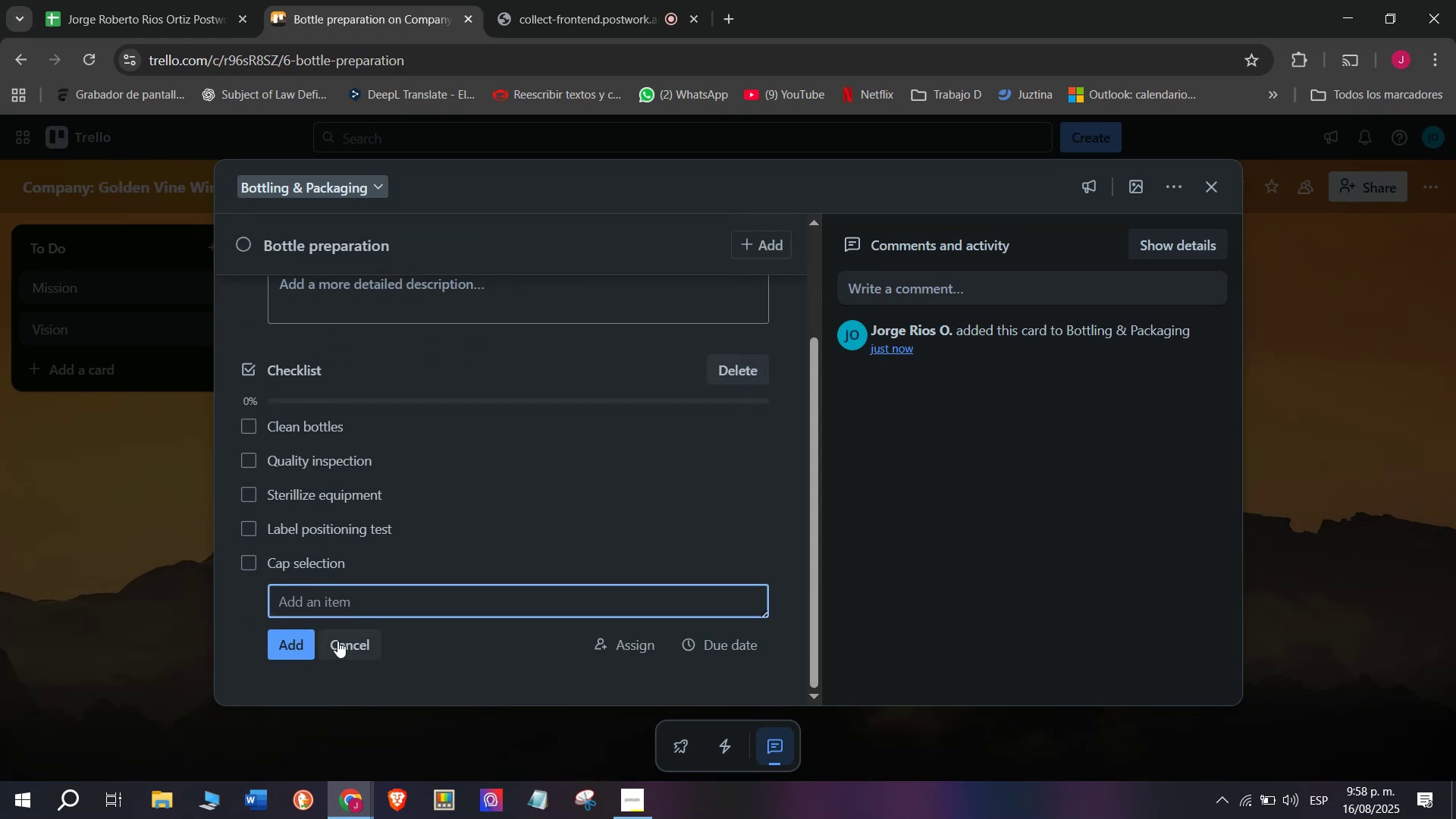 
type(Read)
 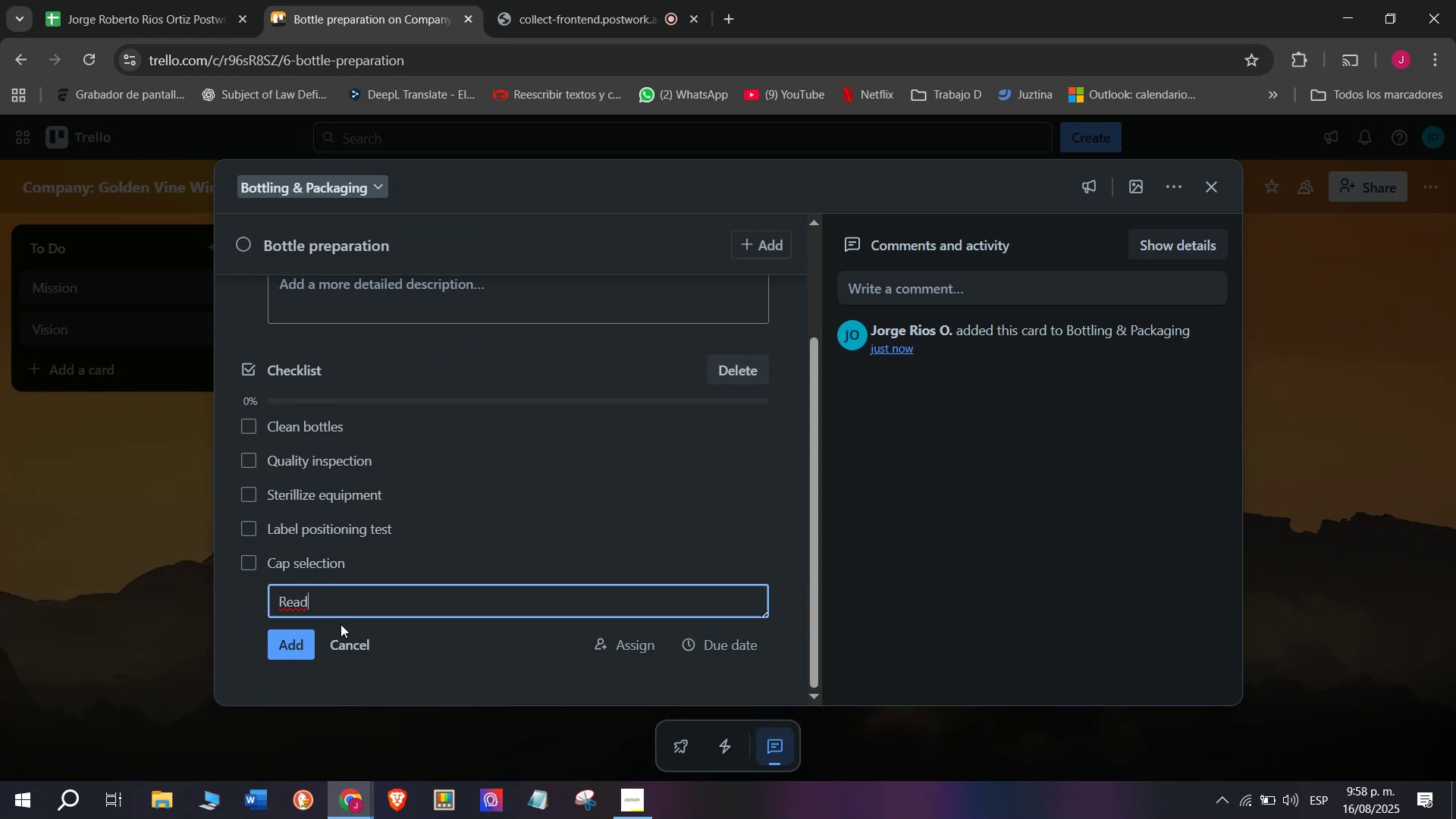 
type(y fio)
key(Backspace)
key(Backspace)
type(or filingh)
key(Backspace)
key(Backspace)
key(Backspace)
type(ng)
 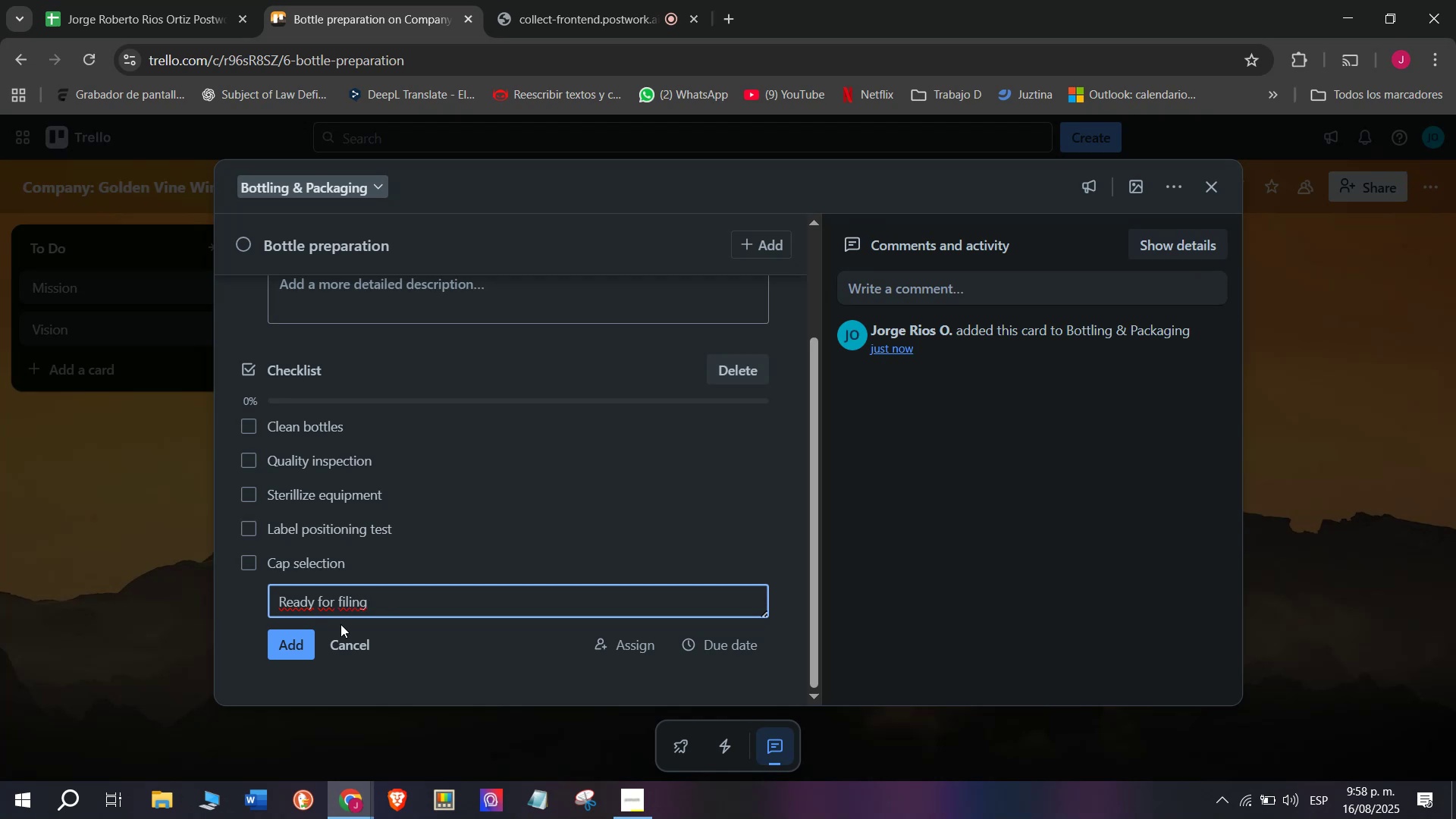 
key(Backspace)
key(Backspace)
key(Backspace)
key(Backspace)
key(Backspace)
type(illing)
 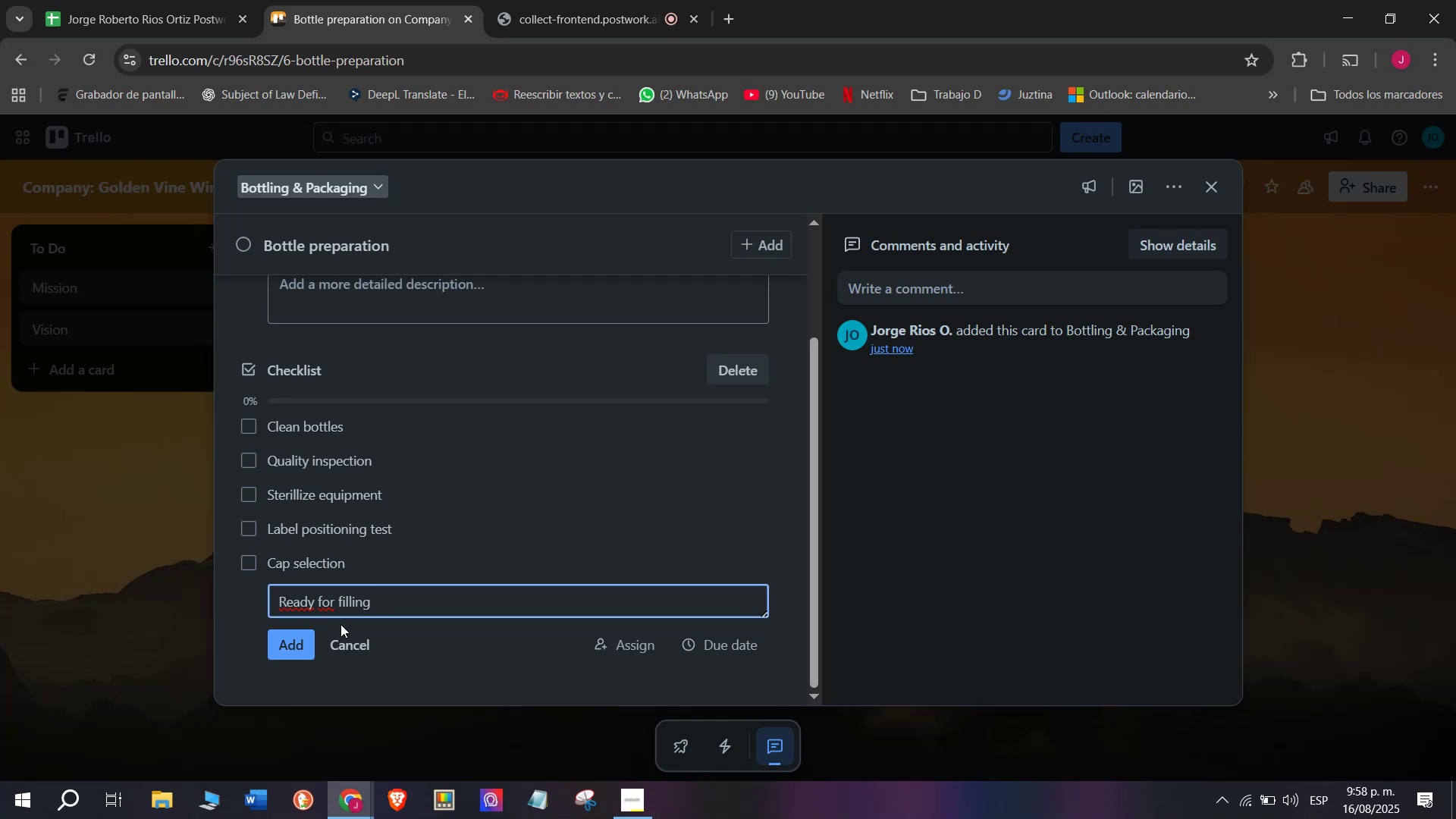 
key(Enter)
 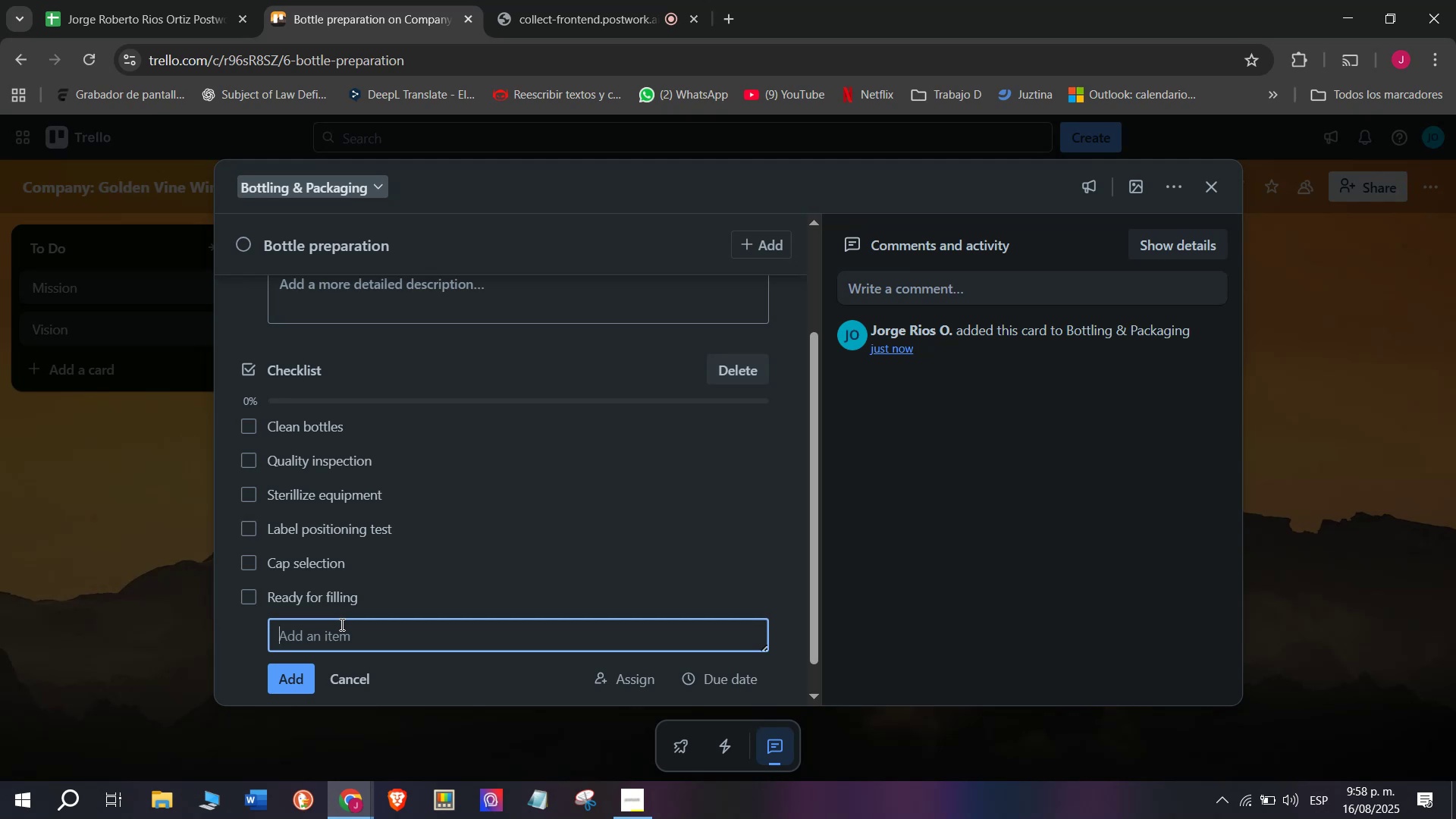 
scroll: coordinate [340, 624], scroll_direction: up, amount: 3.0
 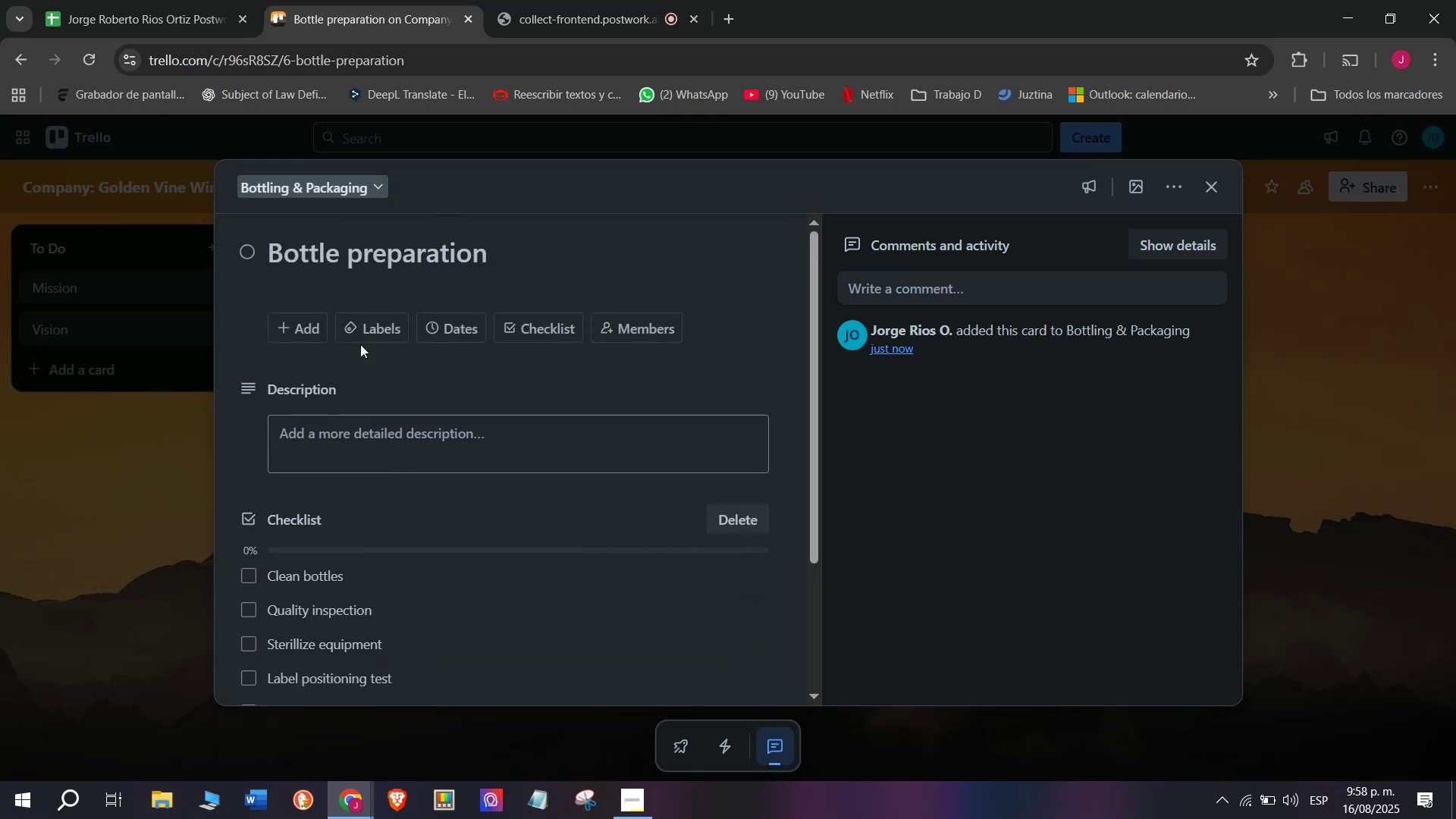 
left_click([364, 325])
 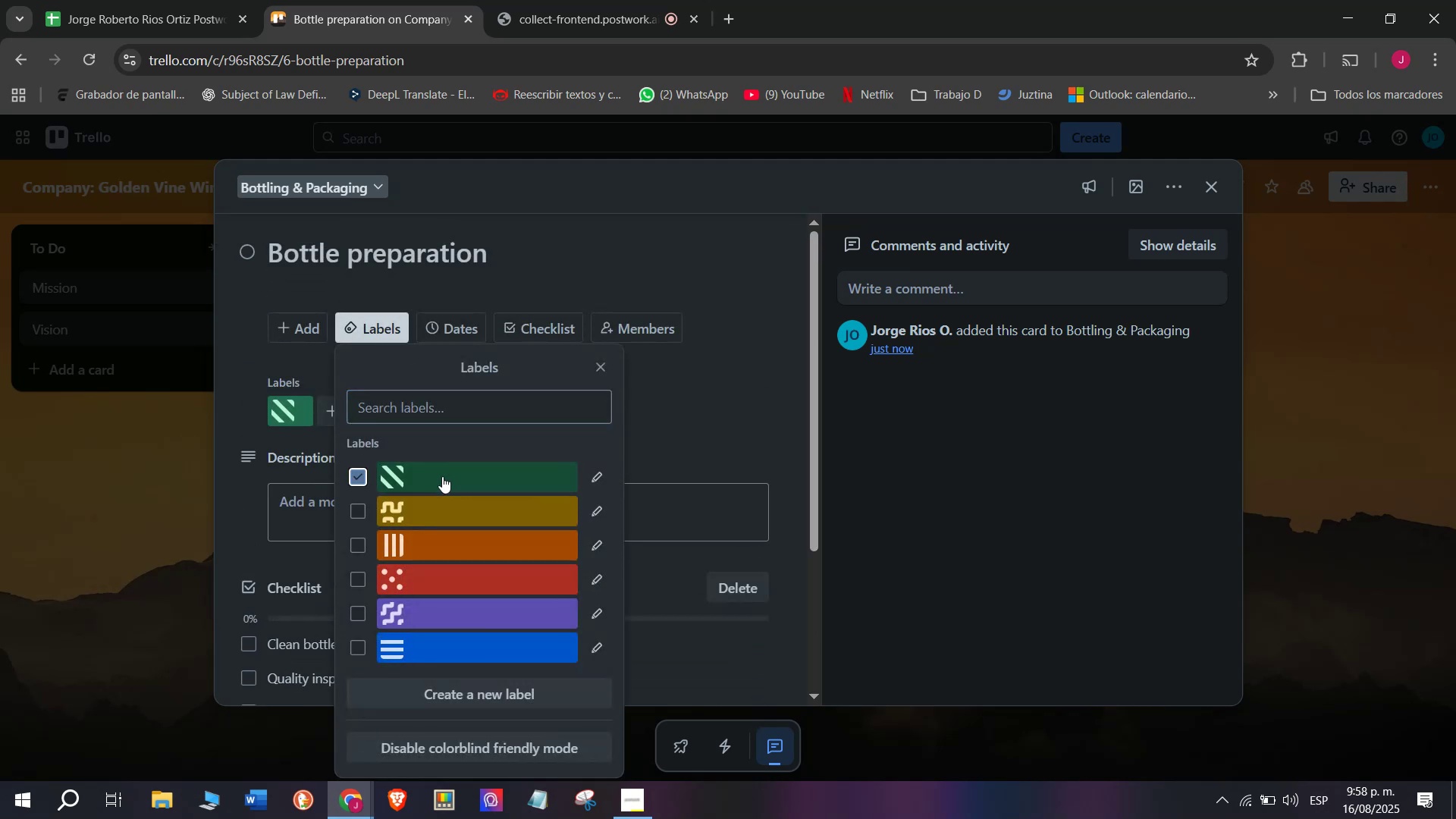 
double_click([53, 551])
 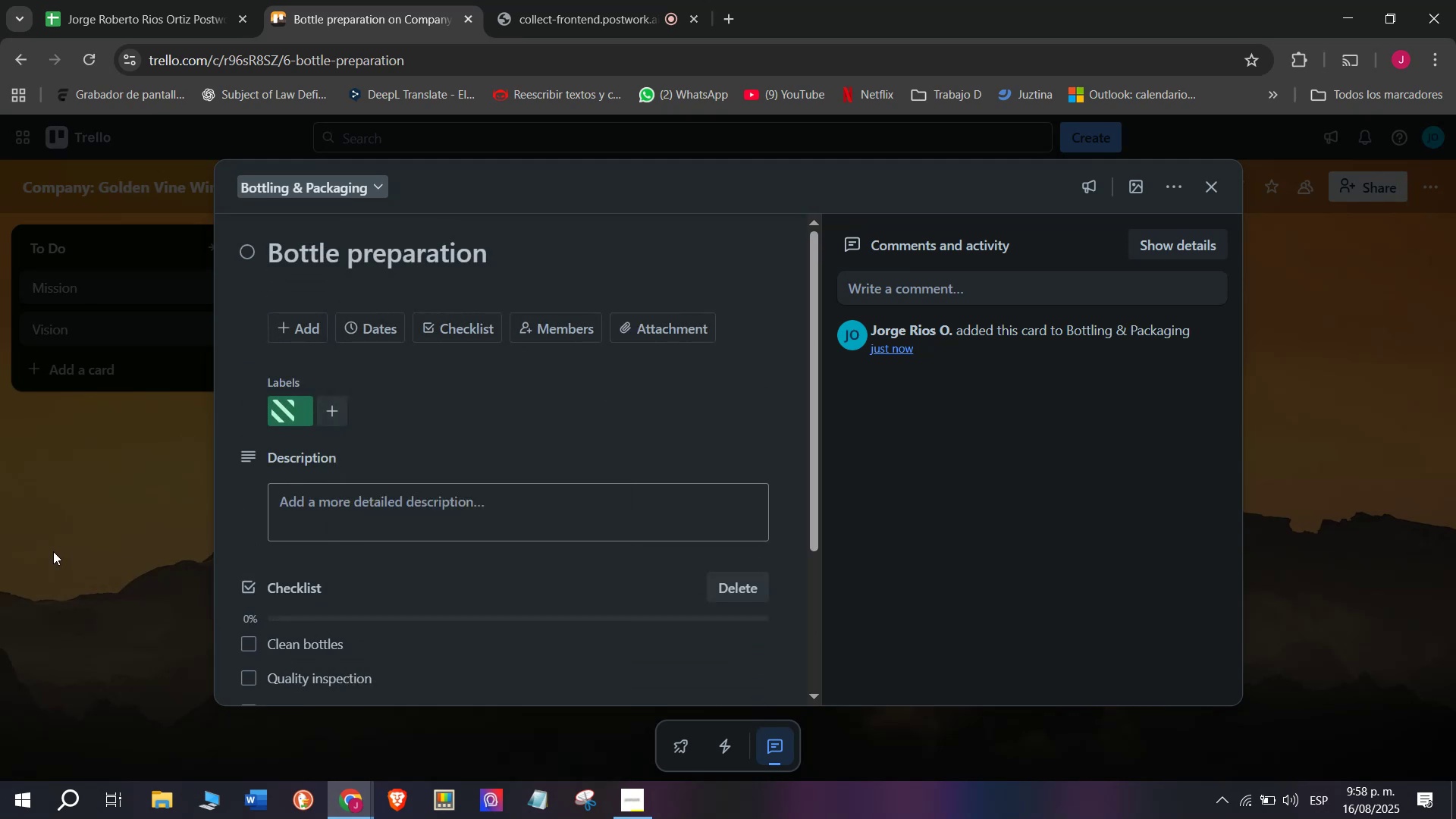 
triple_click([53, 551])
 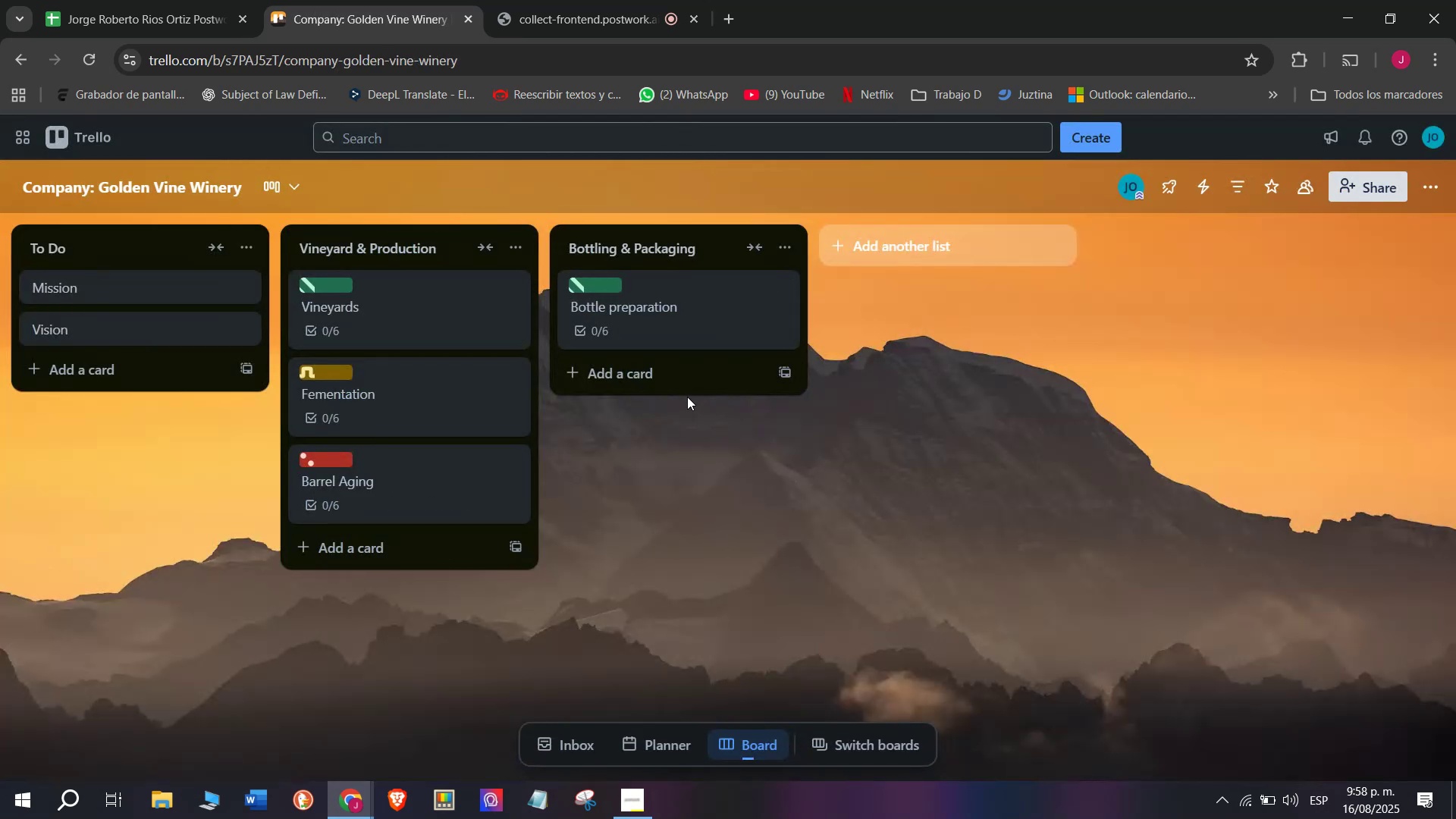 
left_click([651, 373])
 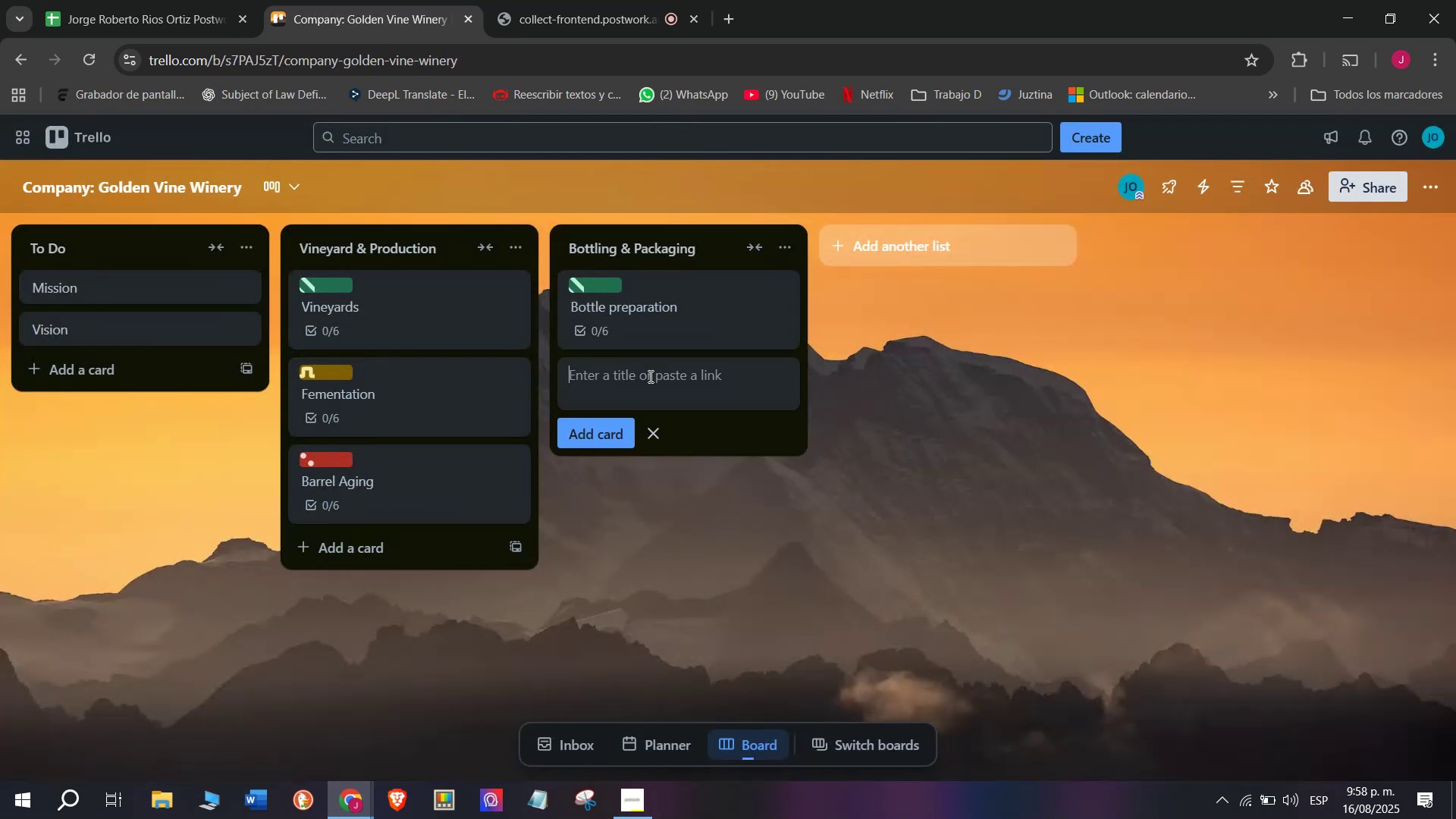 
left_click([649, 377])
 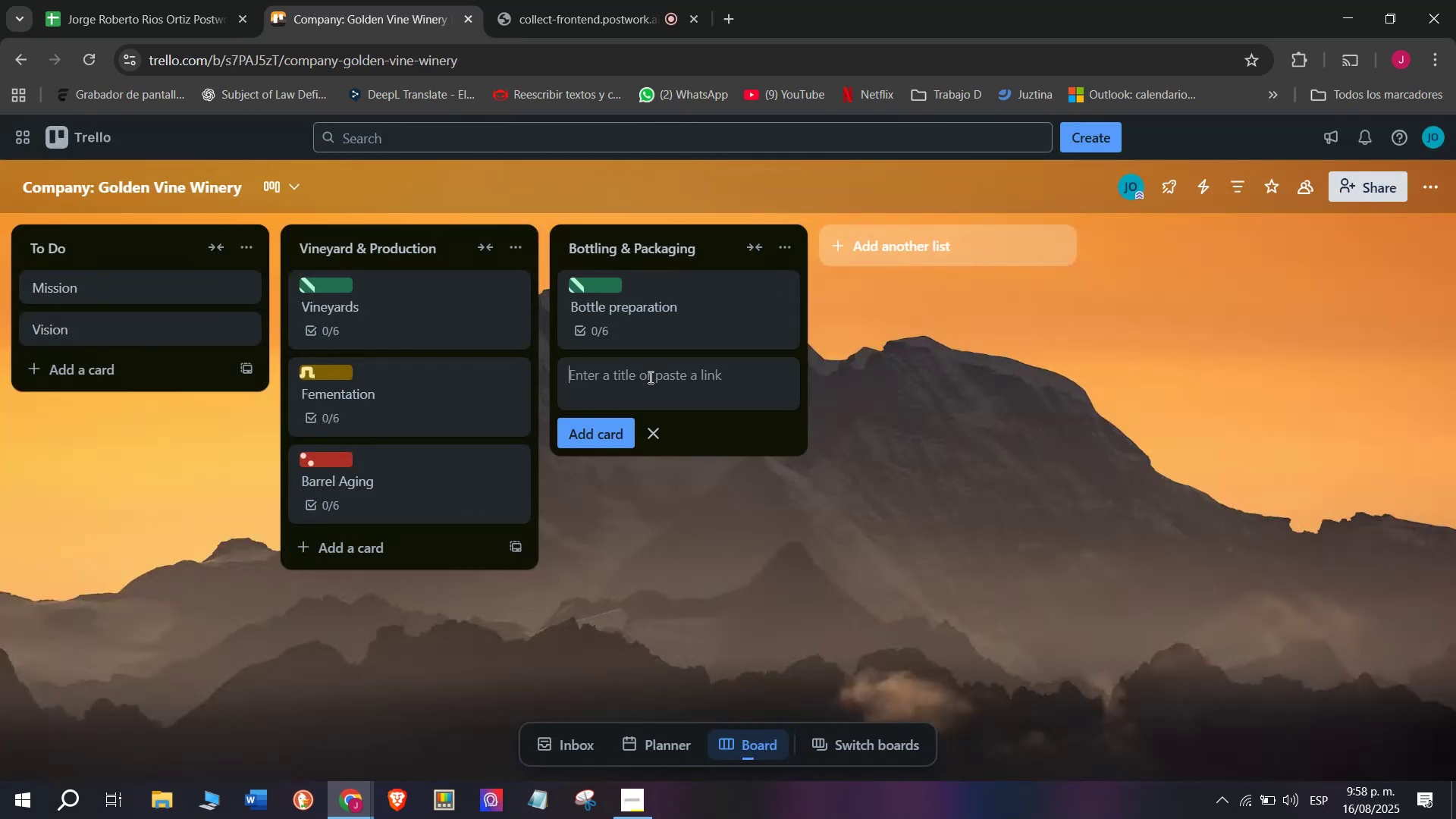 
key(CapsLock)
 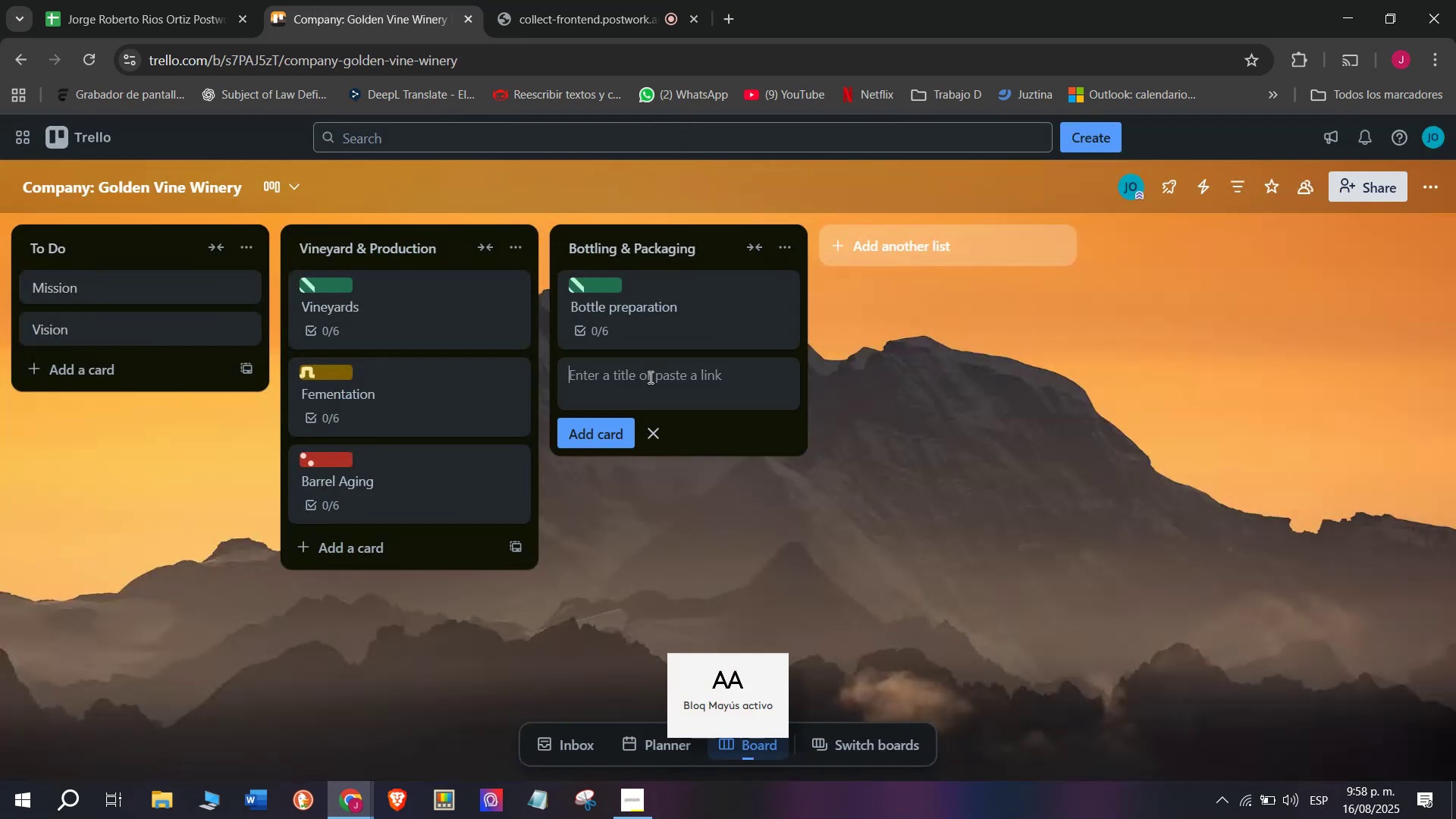 
key(F)
 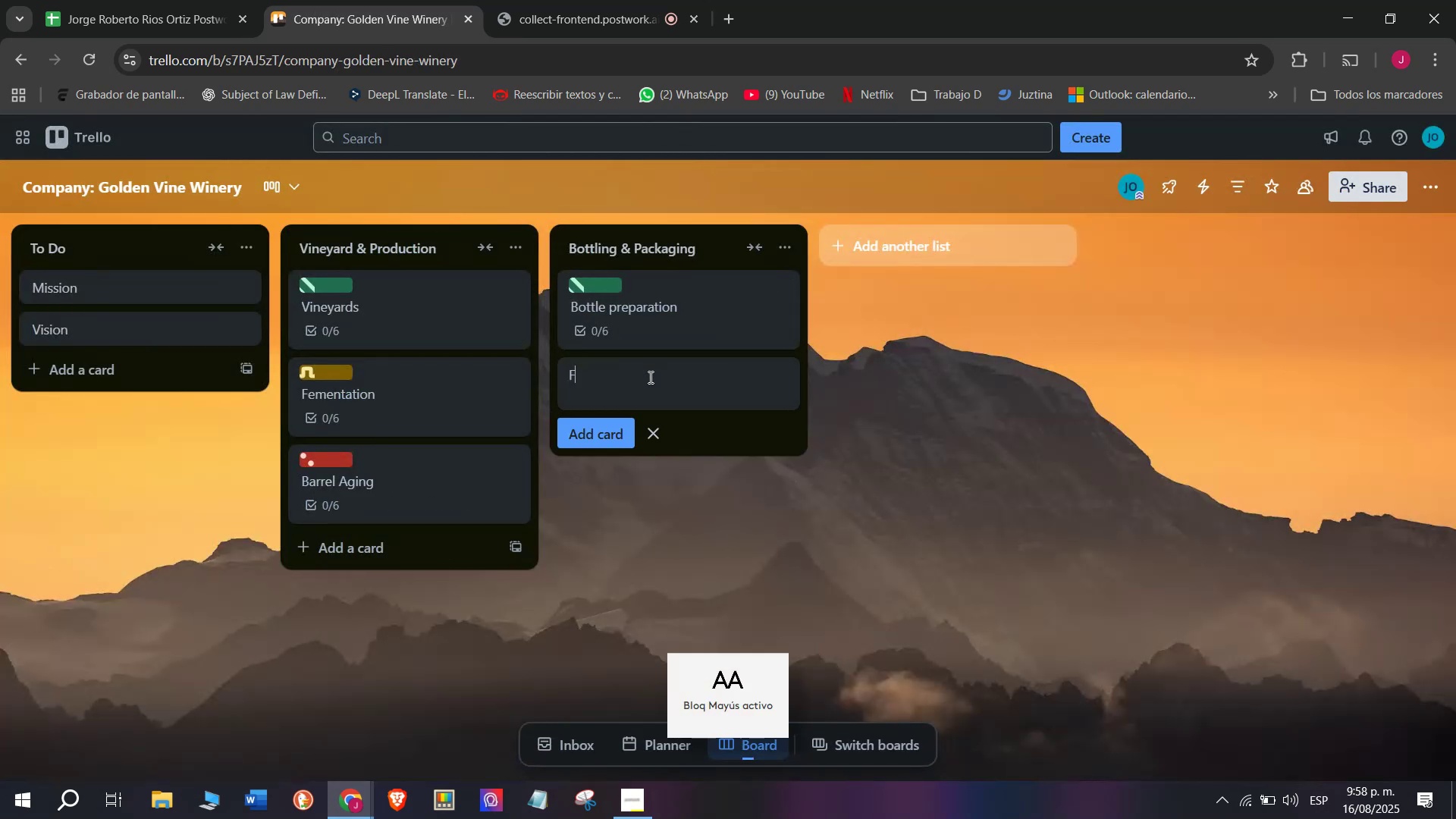 
key(CapsLock)
 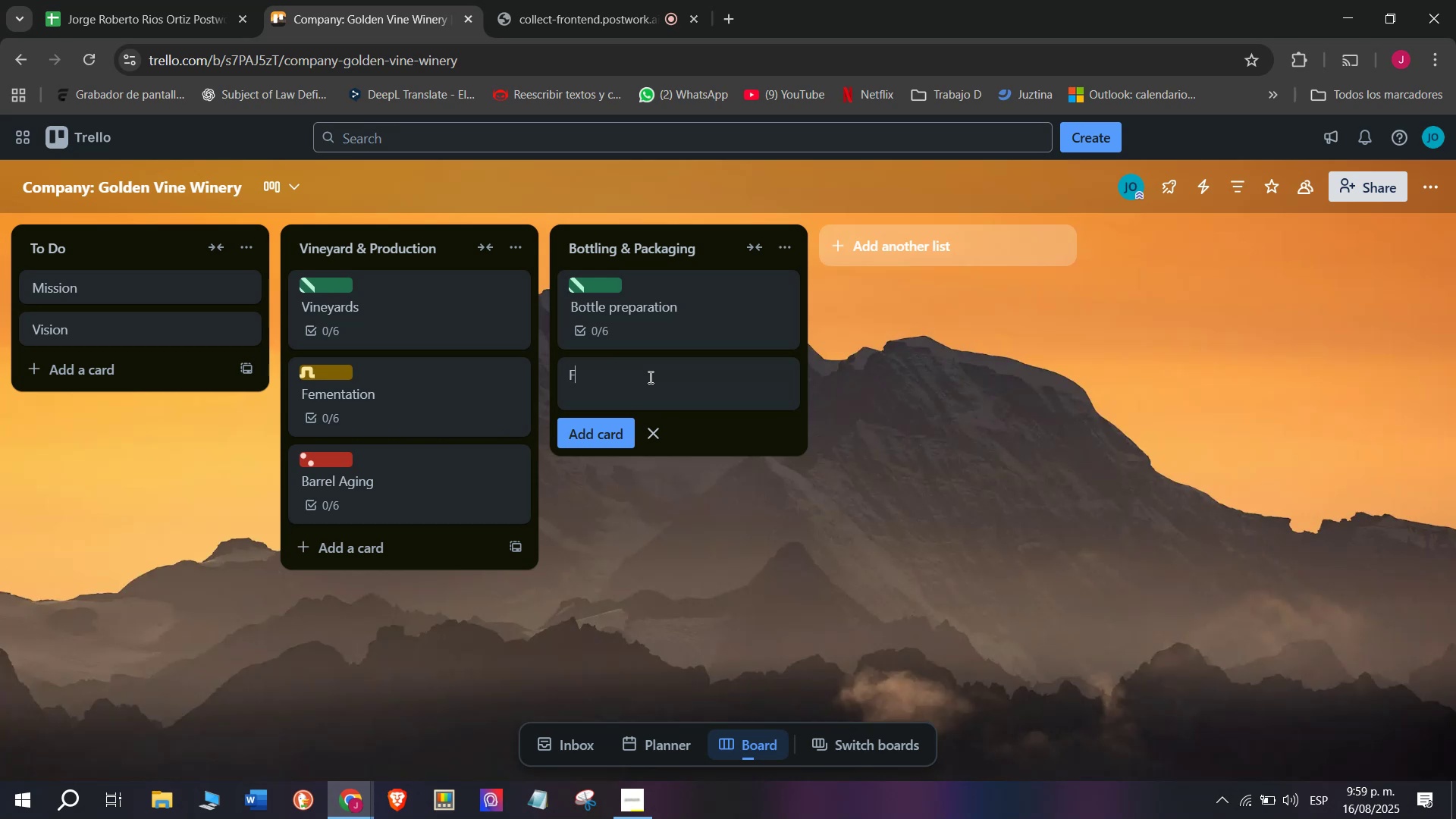 
wait(42.25)
 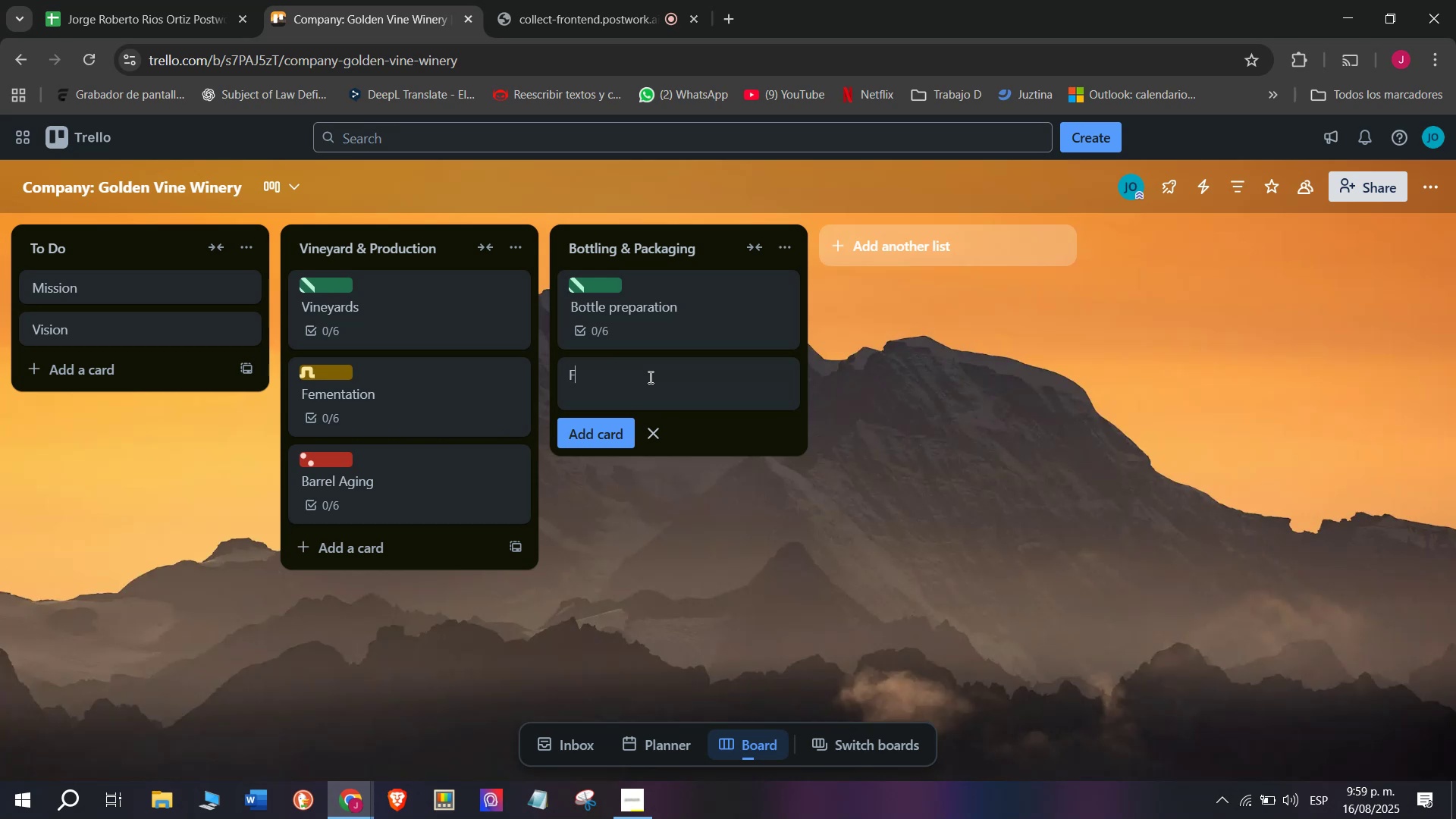 
type(illing PRIO)
key(Backspace)
key(Backspace)
key(Backspace)
type(orc)
key(Backspace)
key(Backspace)
type(r)
key(Backspace)
key(Backspace)
type(rocess)
 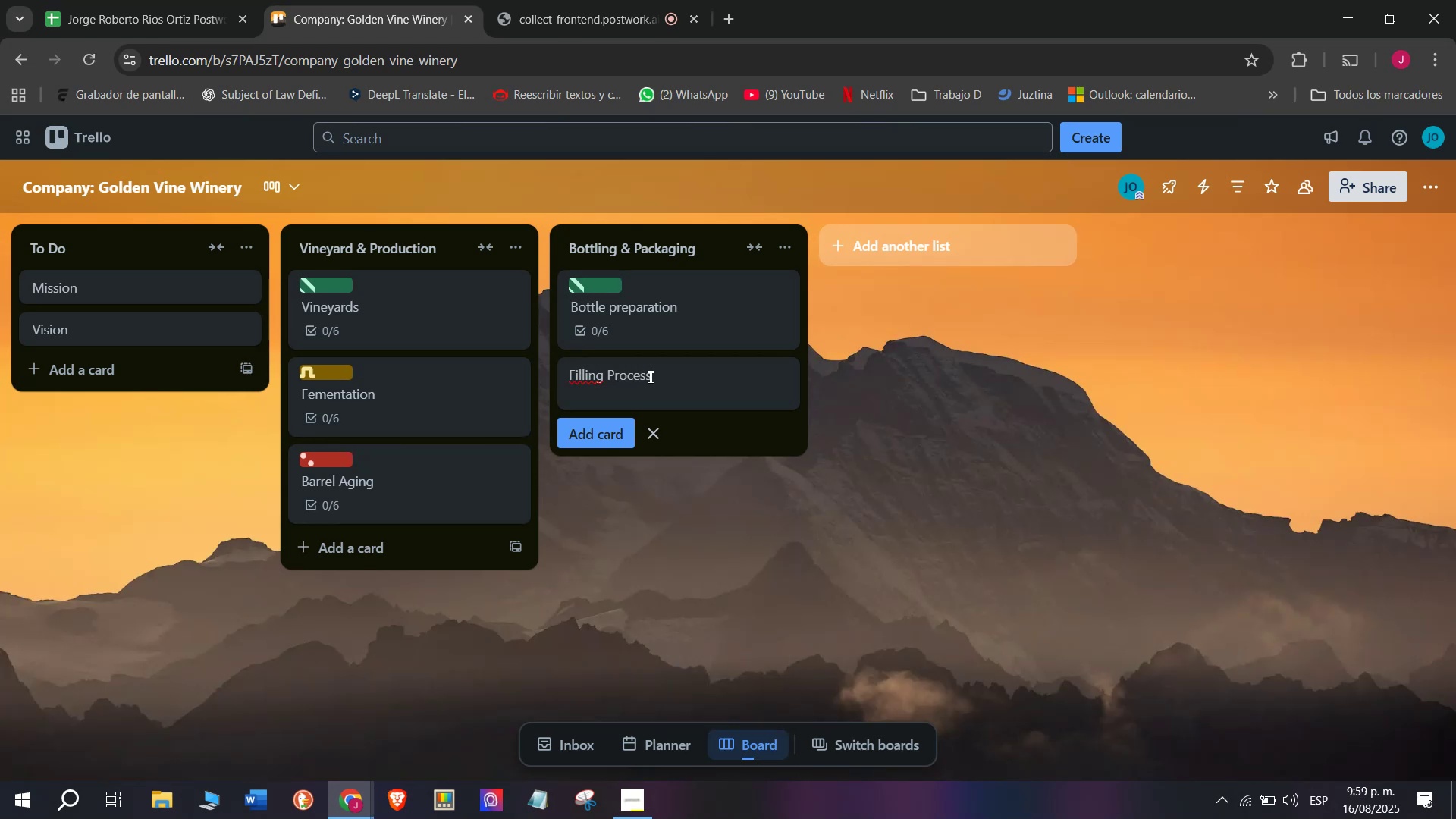 
key(Enter)
 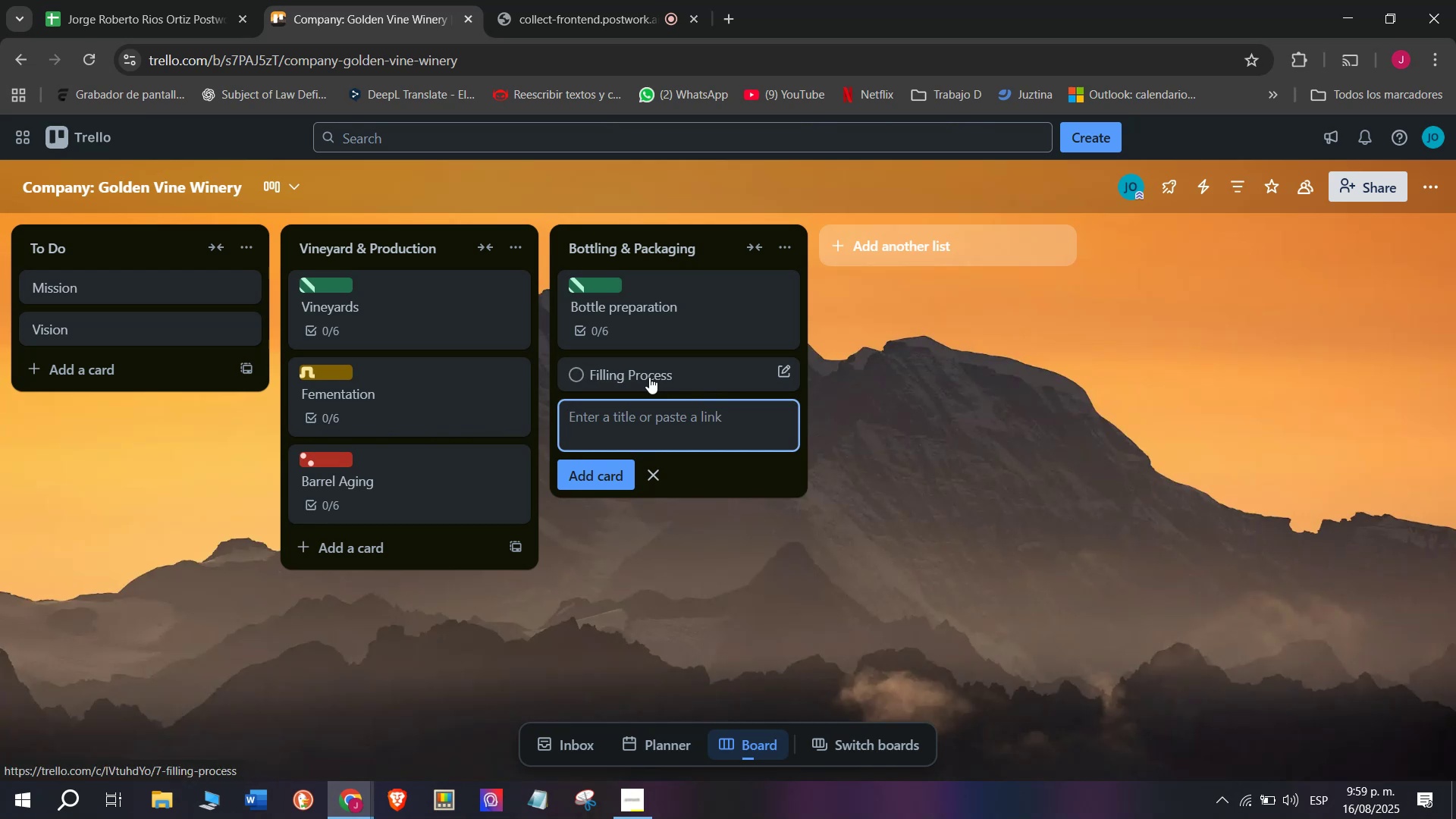 
left_click([649, 377])
 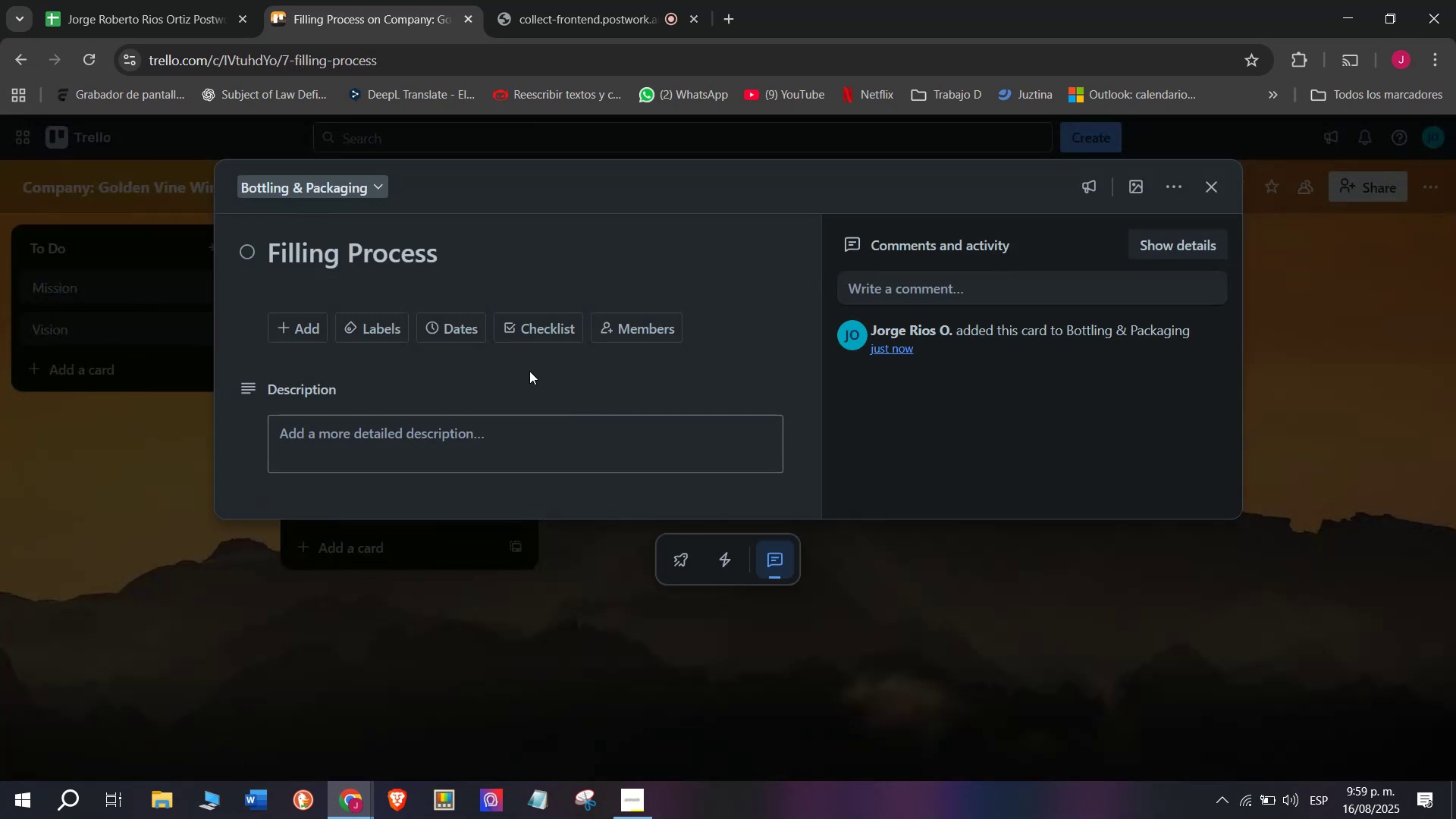 
left_click([519, 341])
 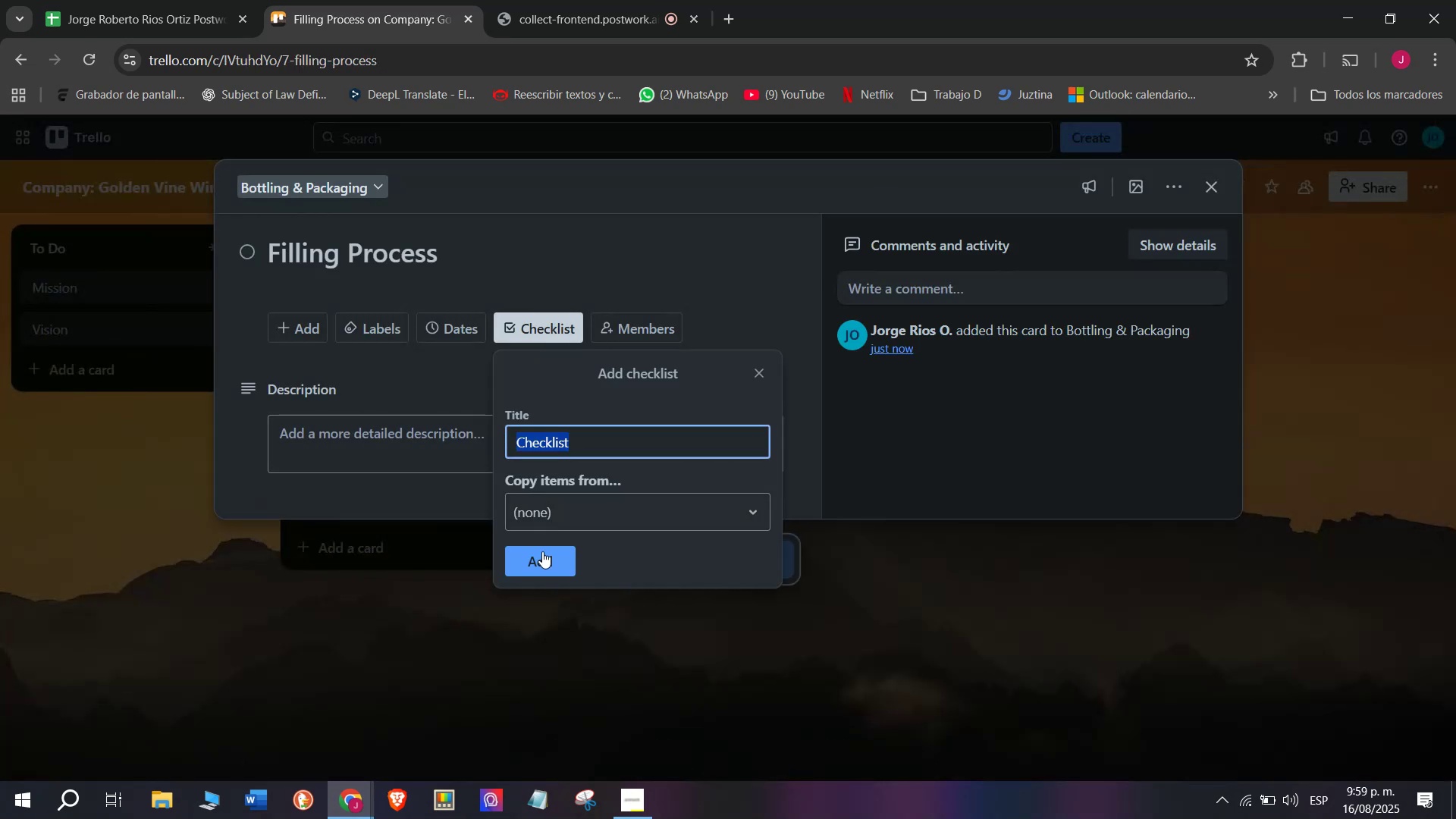 
left_click([541, 568])
 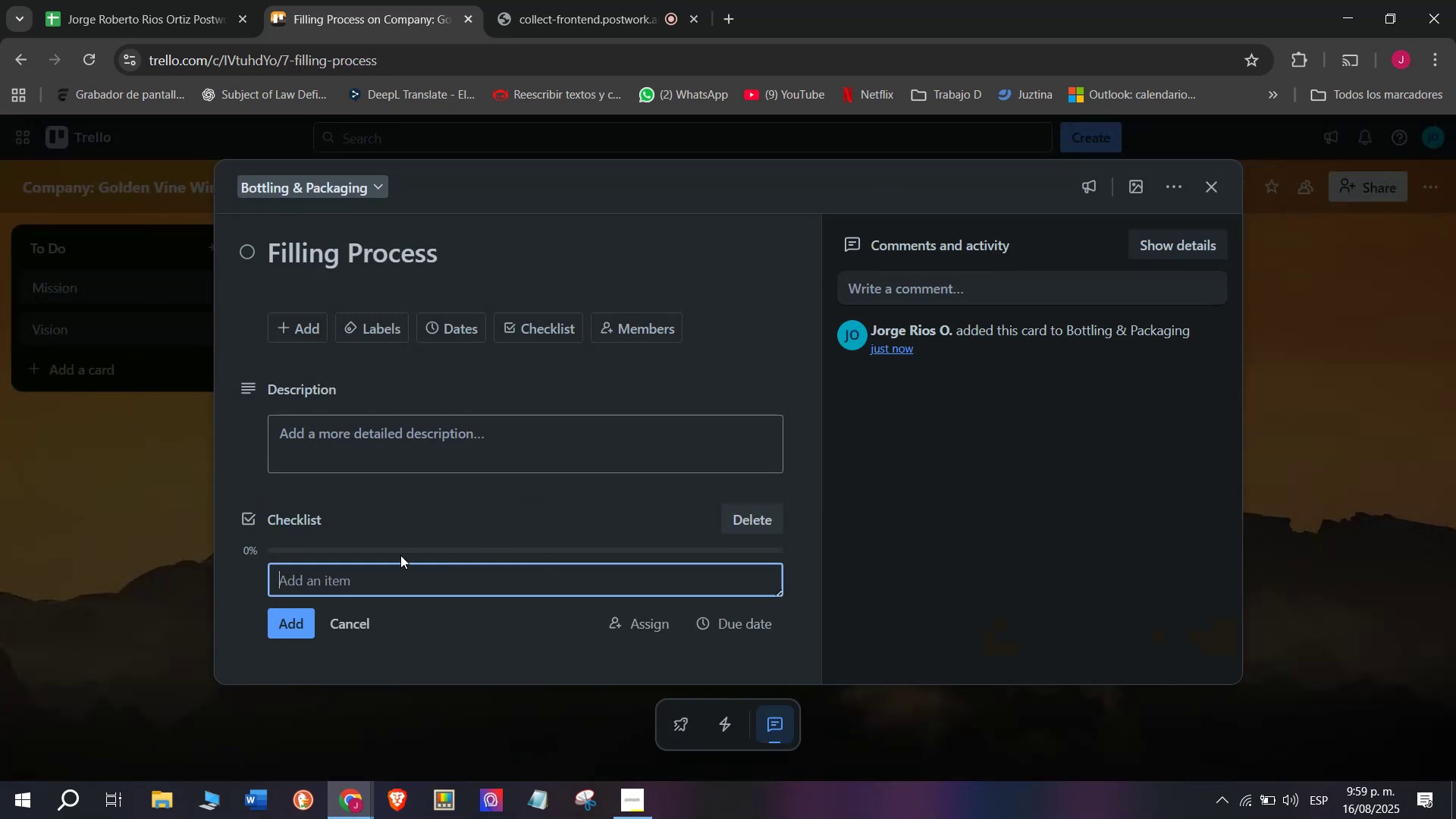 
left_click([367, 587])
 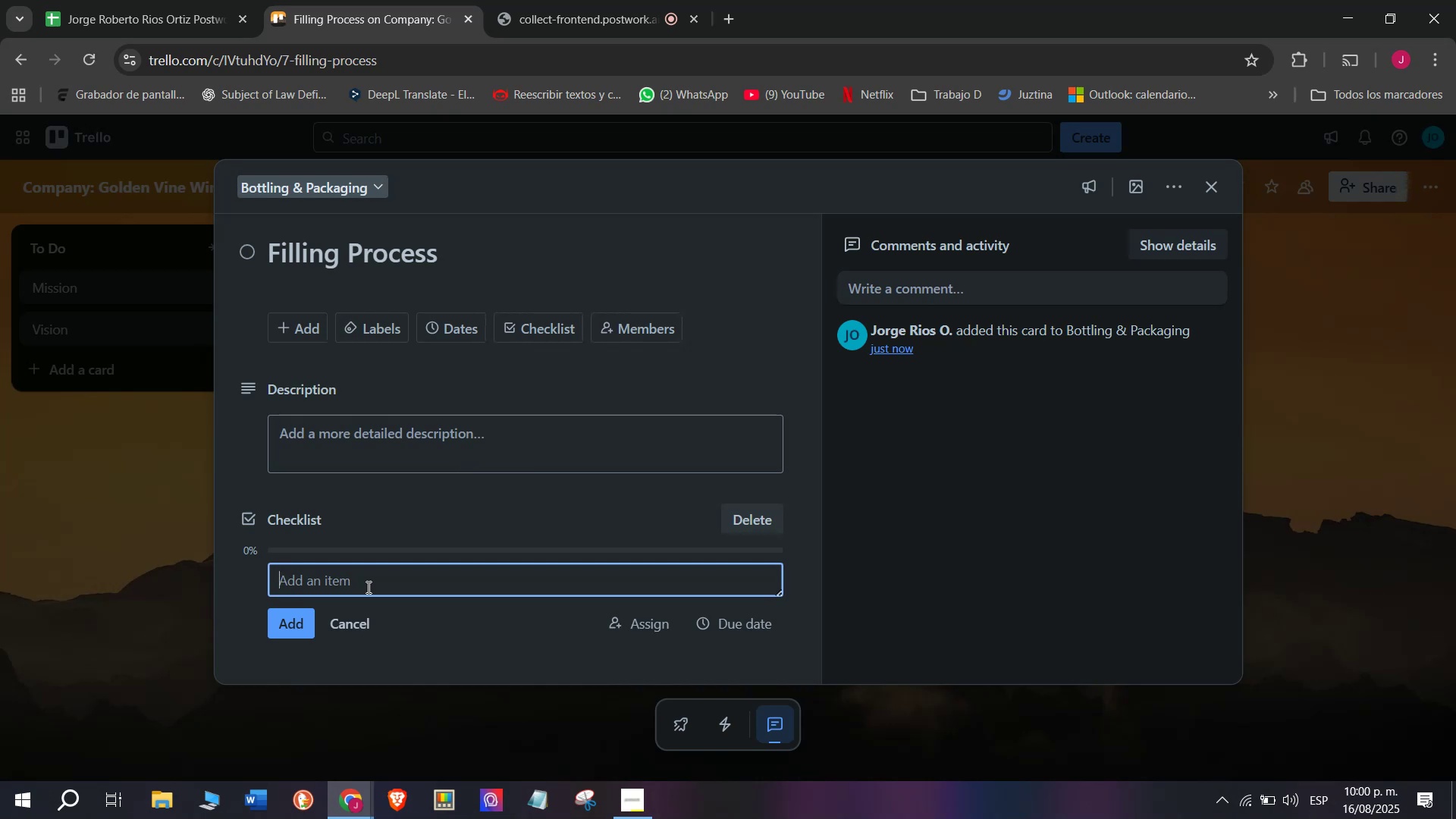 
wait(15.29)
 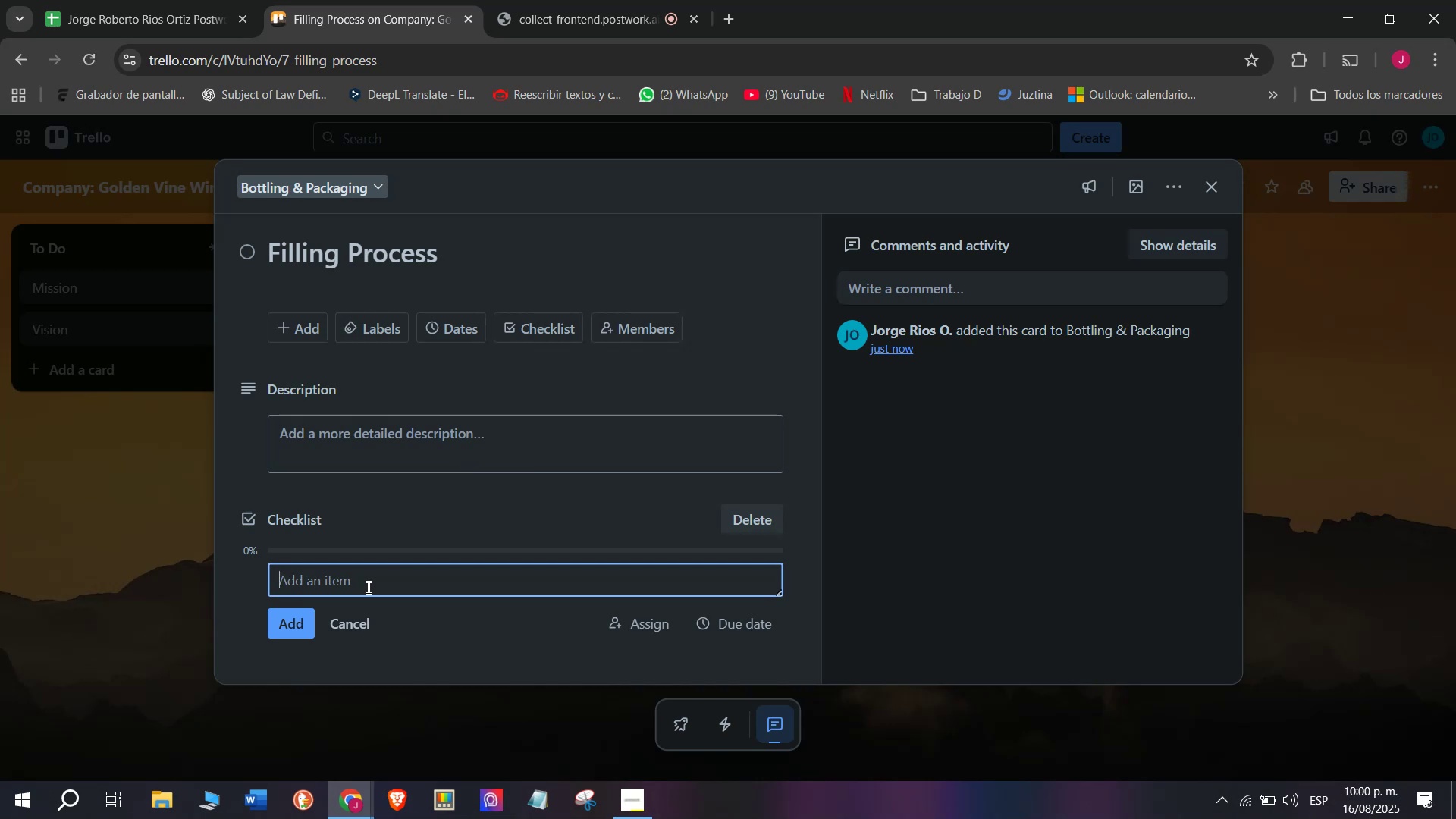 
key(CapsLock)
 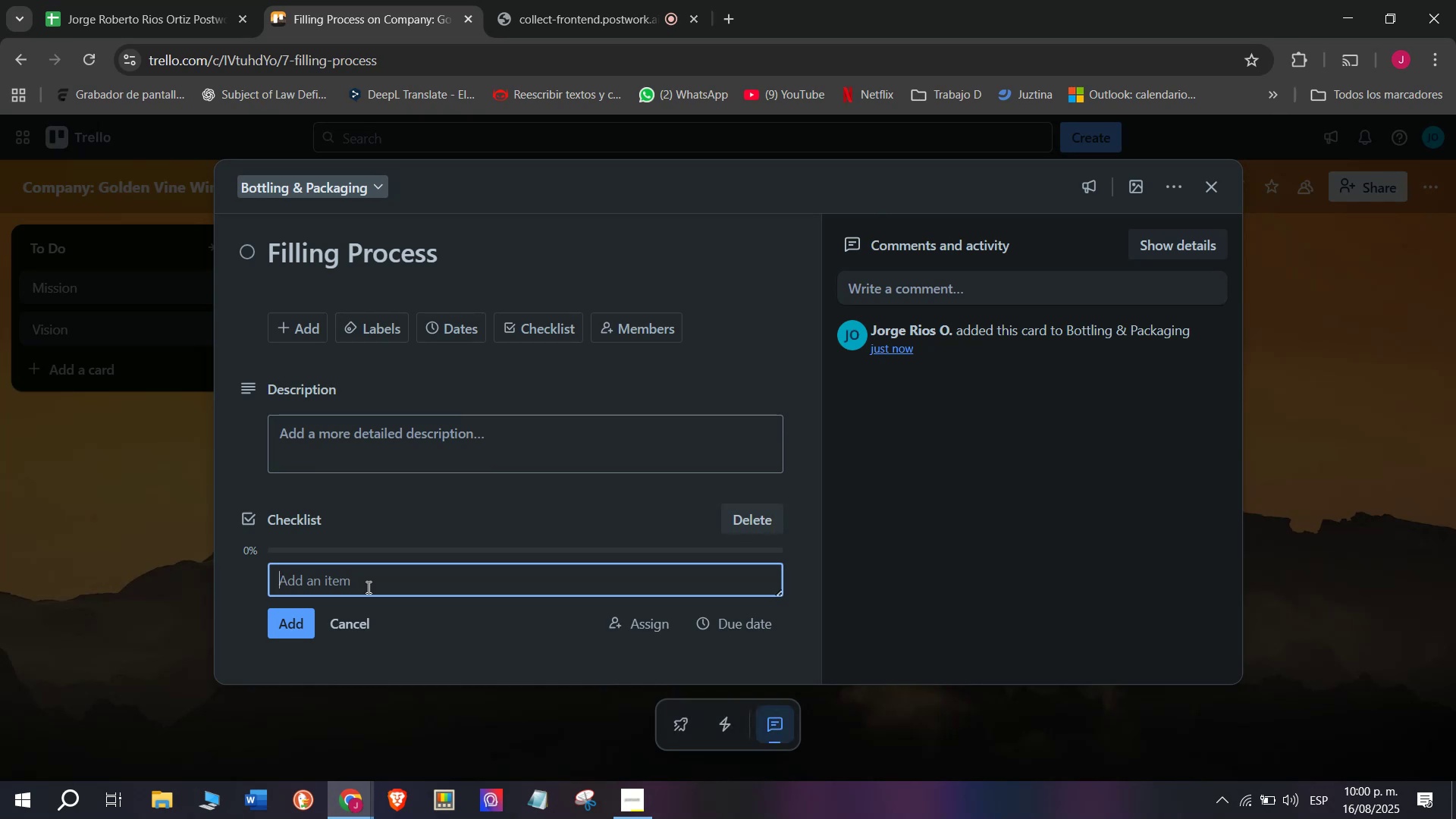 
wait(6.0)
 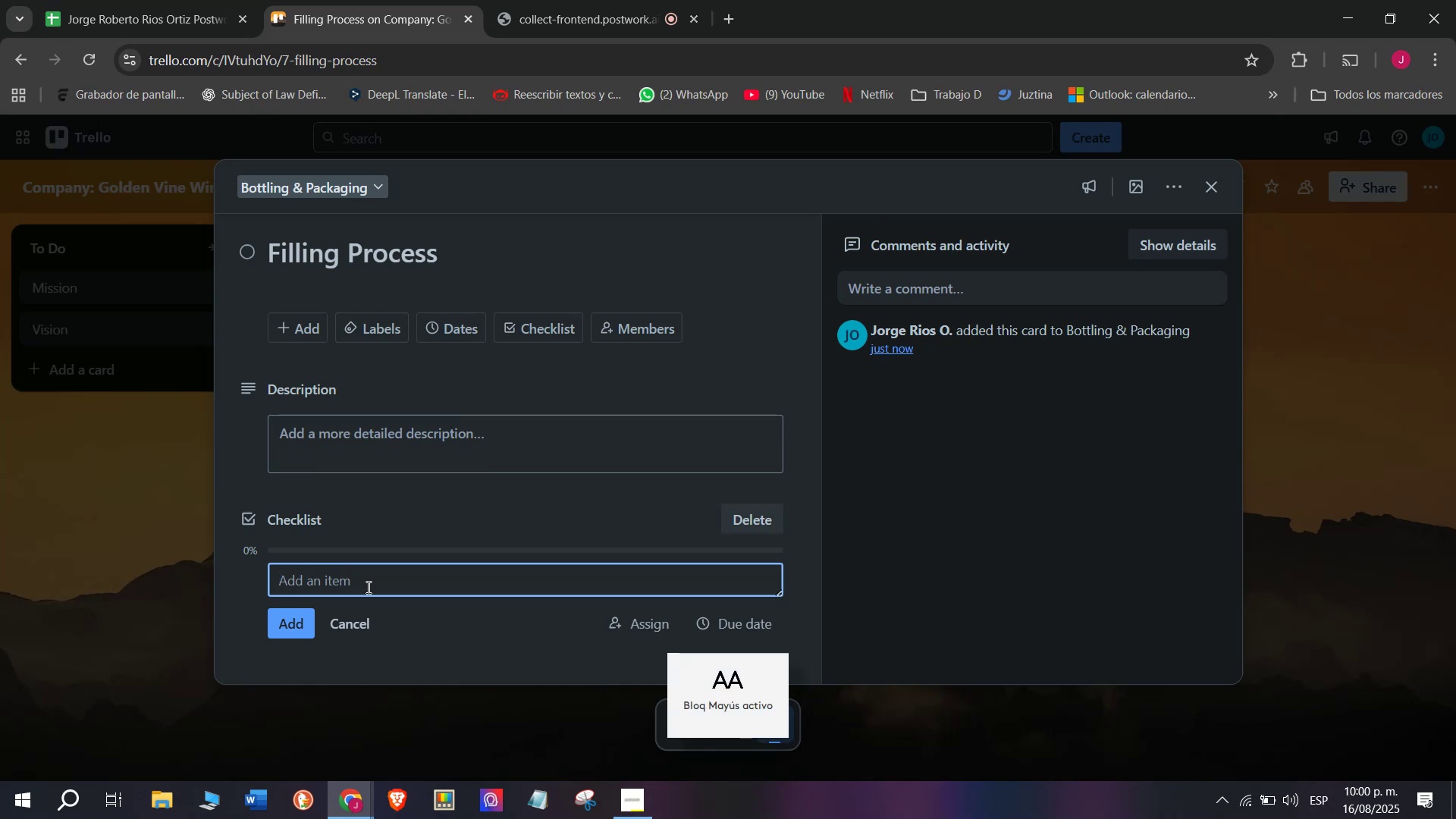 
type(Adjunt])
key(Backspace)
key(Backspace)
key(Backspace)
type(st filling mn)
key(Backspace)
key(Backspace)
type(machine)
 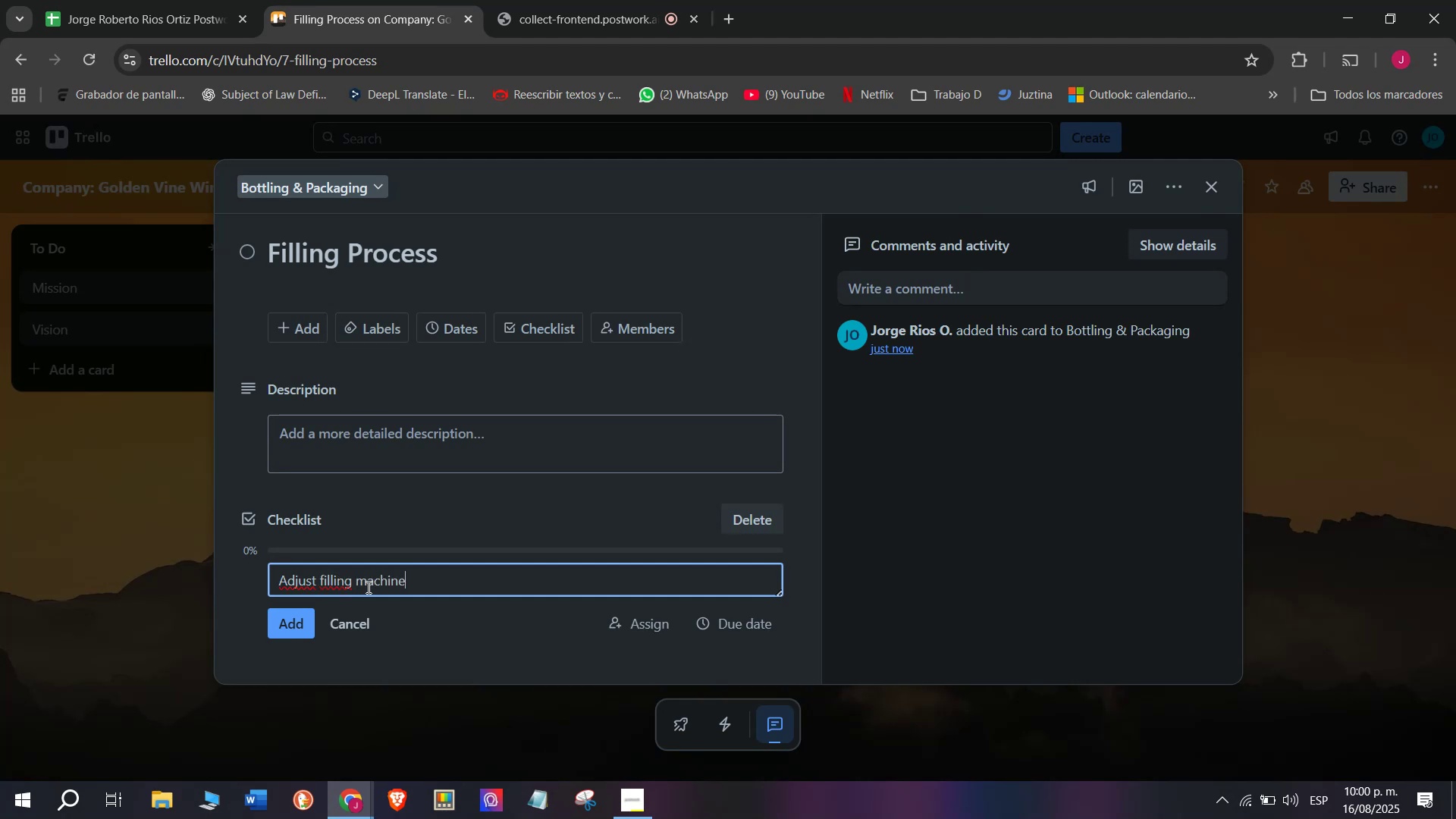 
key(Enter)
 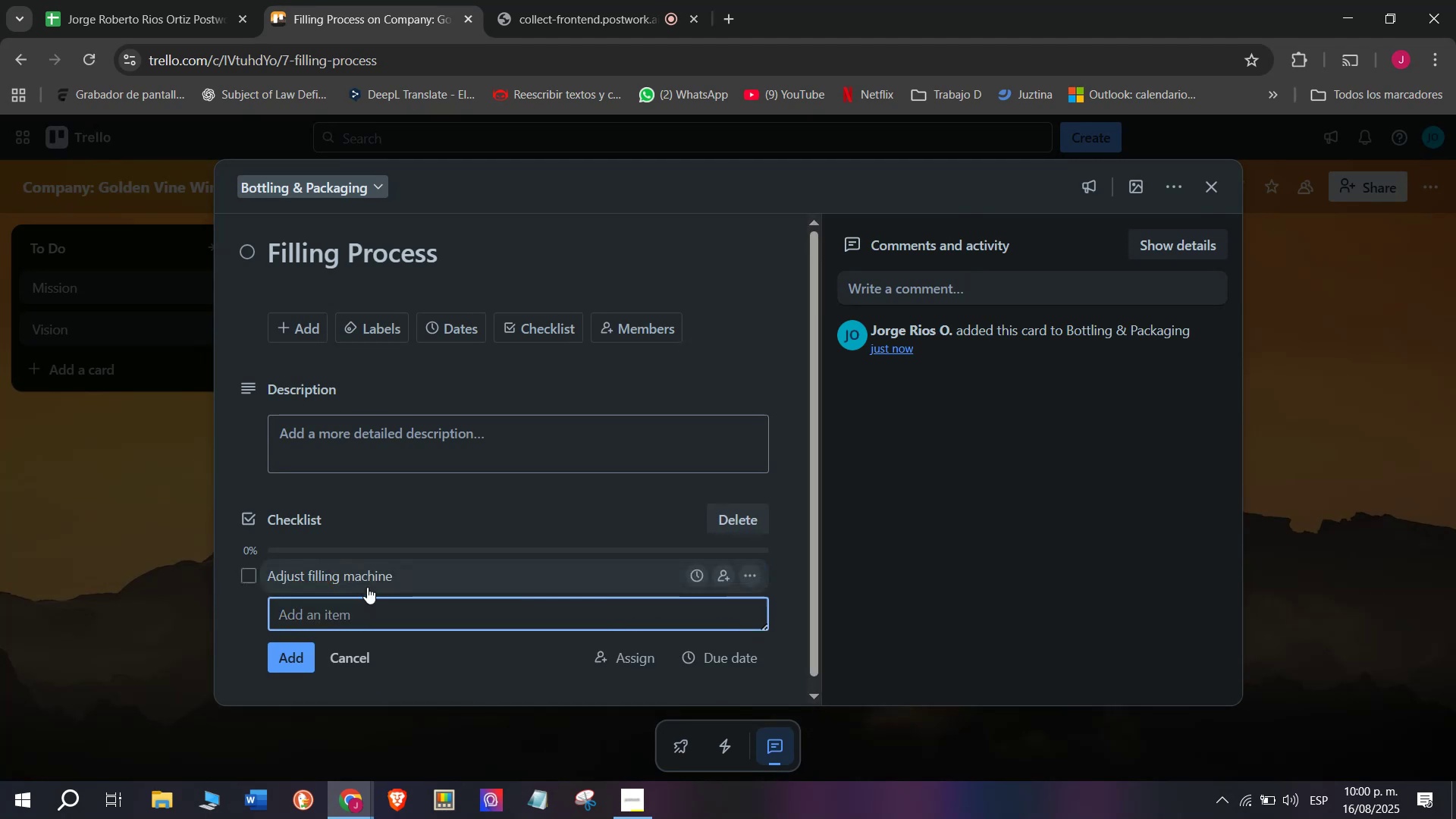 
type(Contriol)
key(Backspace)
key(Backspace)
key(Backspace)
type(ol flow consistency)
 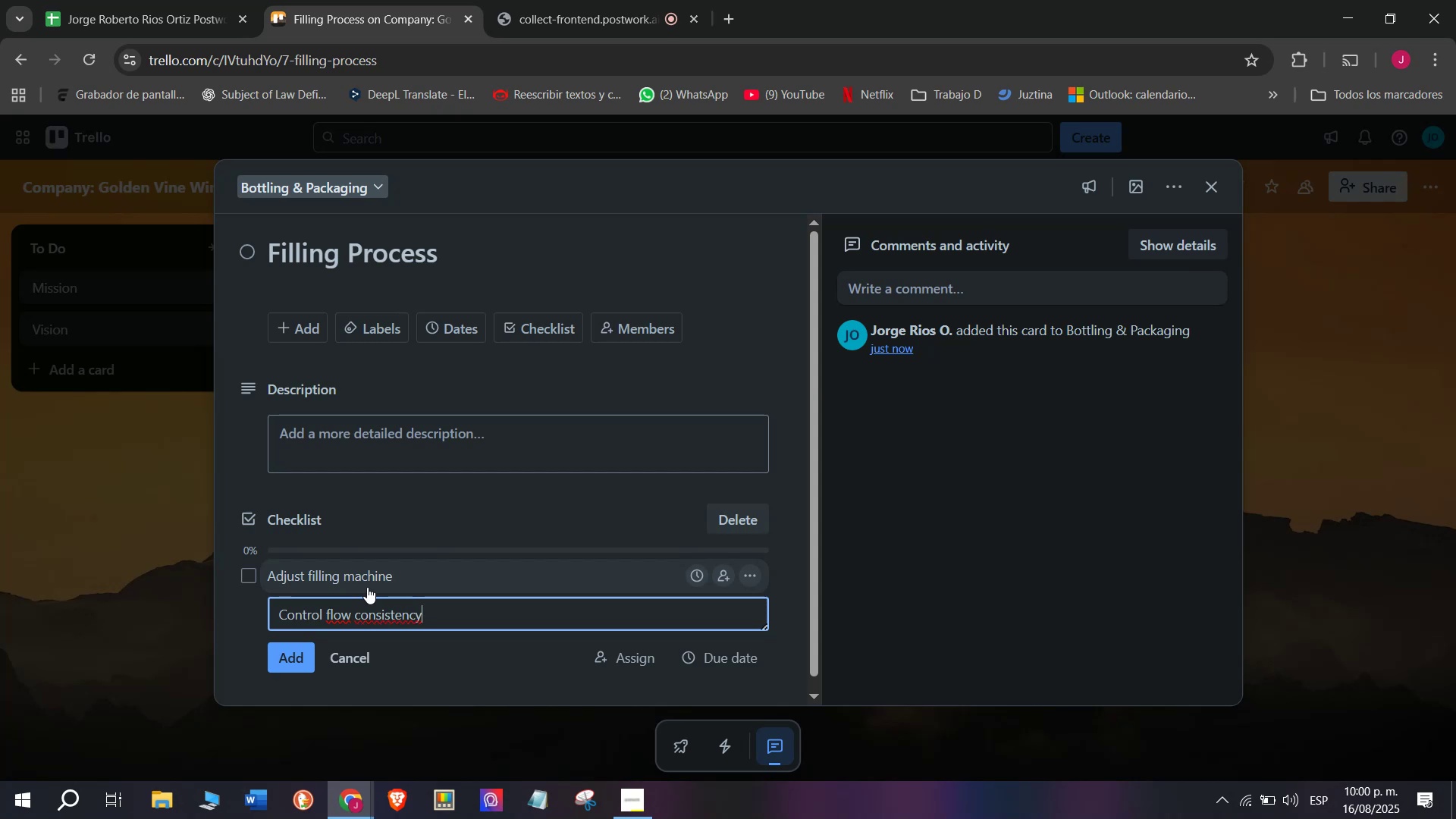 
key(Enter)
 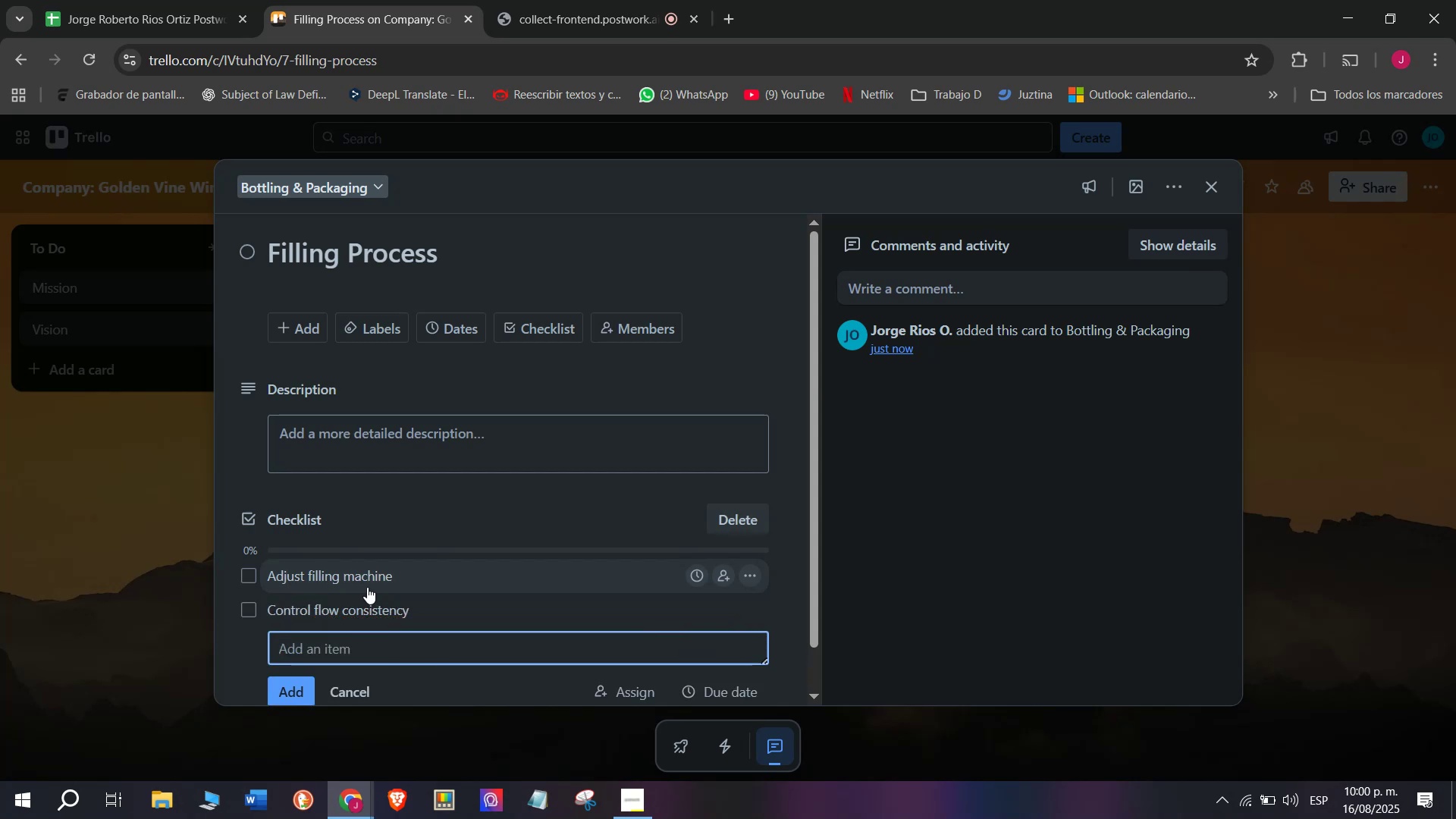 
type(Fill sample test)
 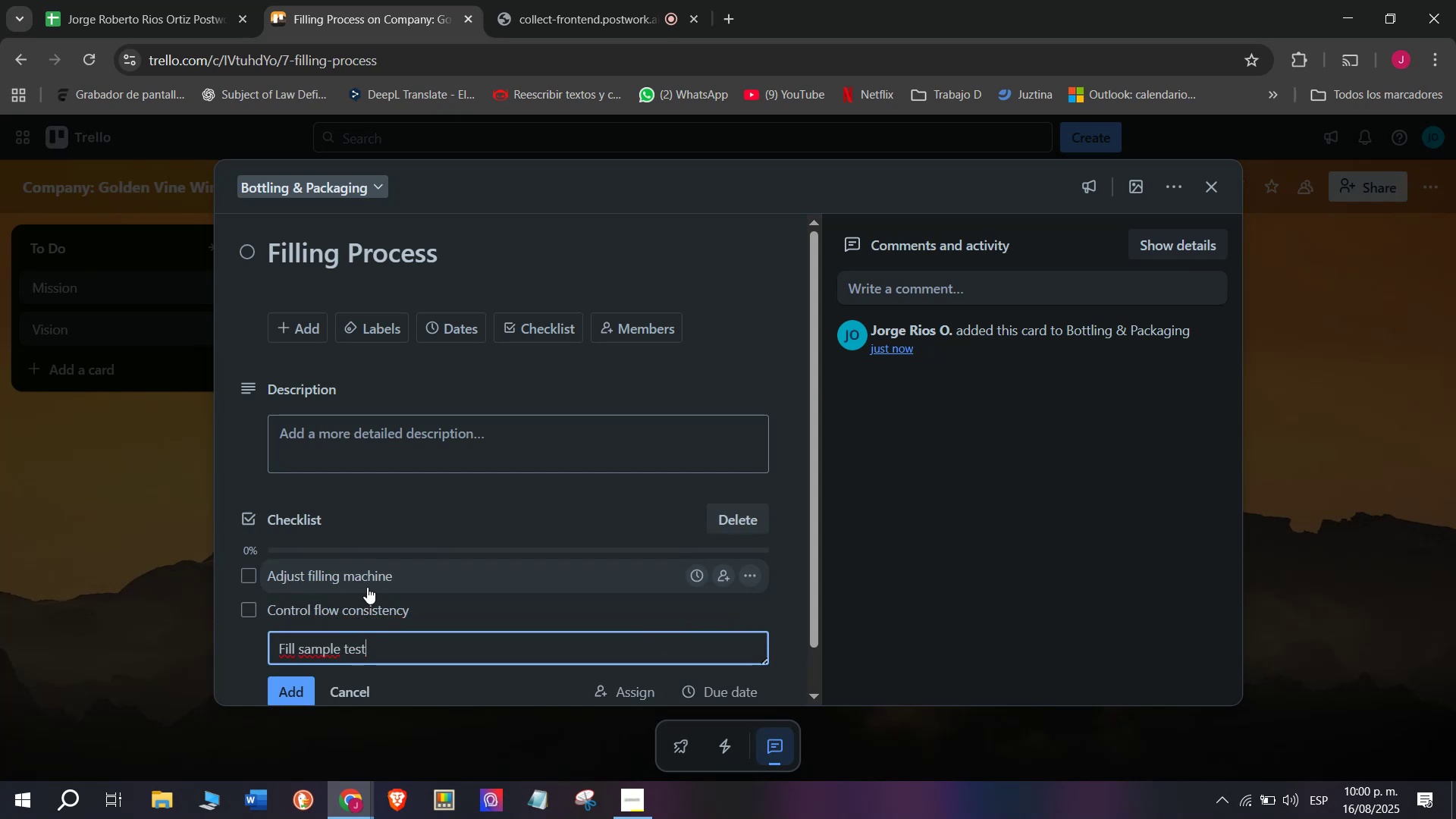 
key(Enter)
 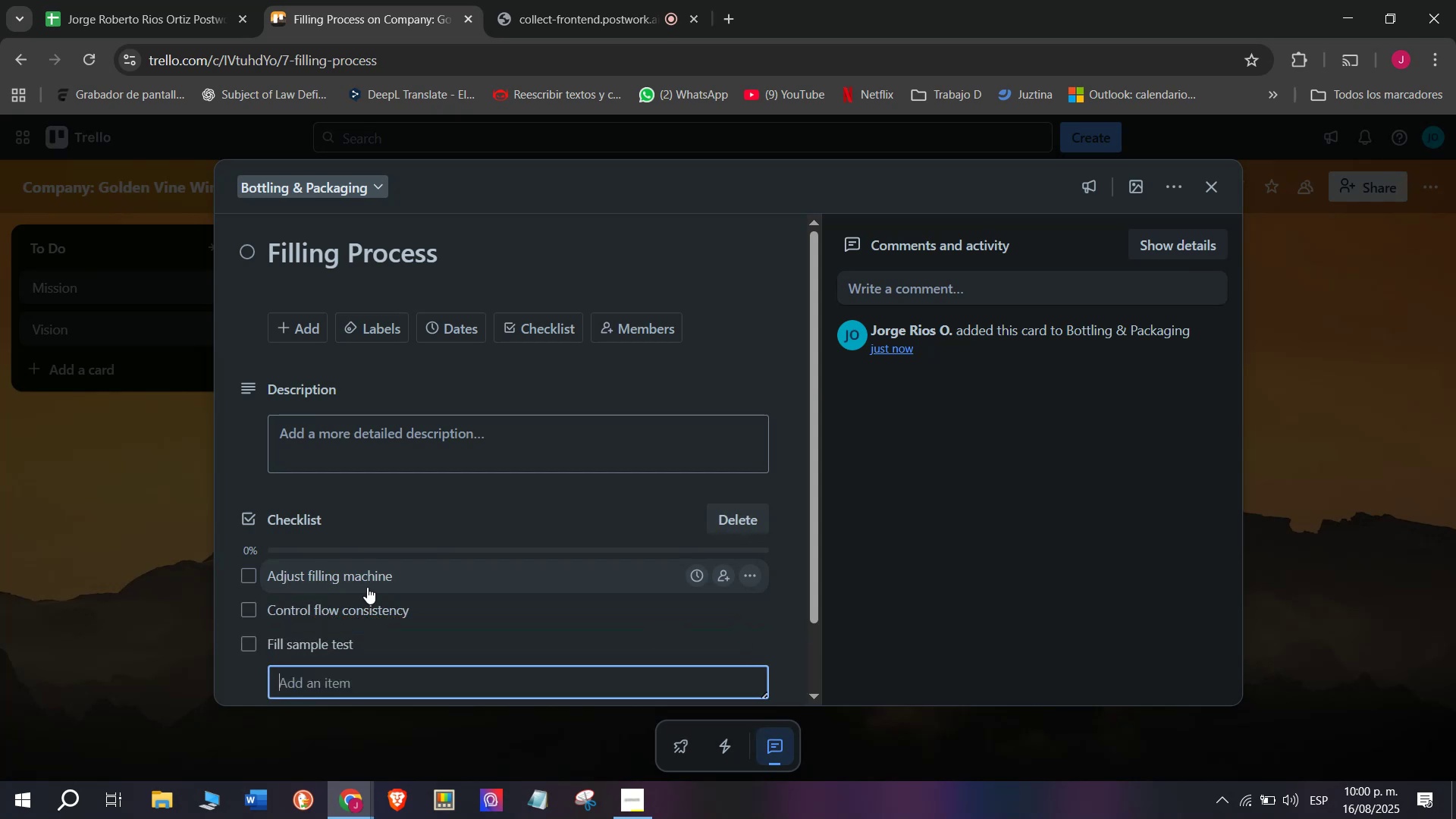 
type(IOns)
key(Backspace)
key(Backspace)
key(Backspace)
key(Backspace)
type(Inoe)
key(Backspace)
key(Backspace)
 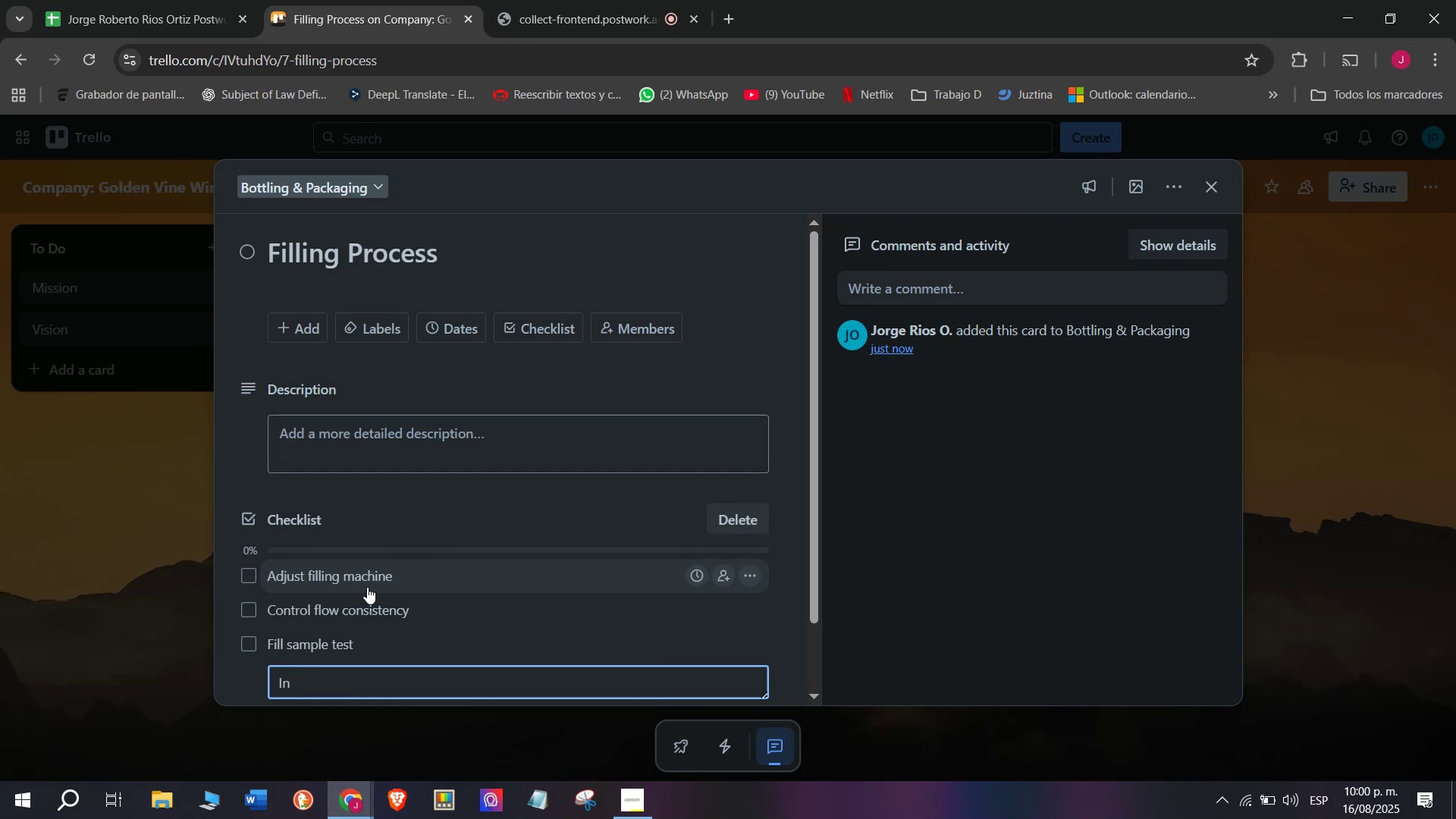 
type(pect for spills)
 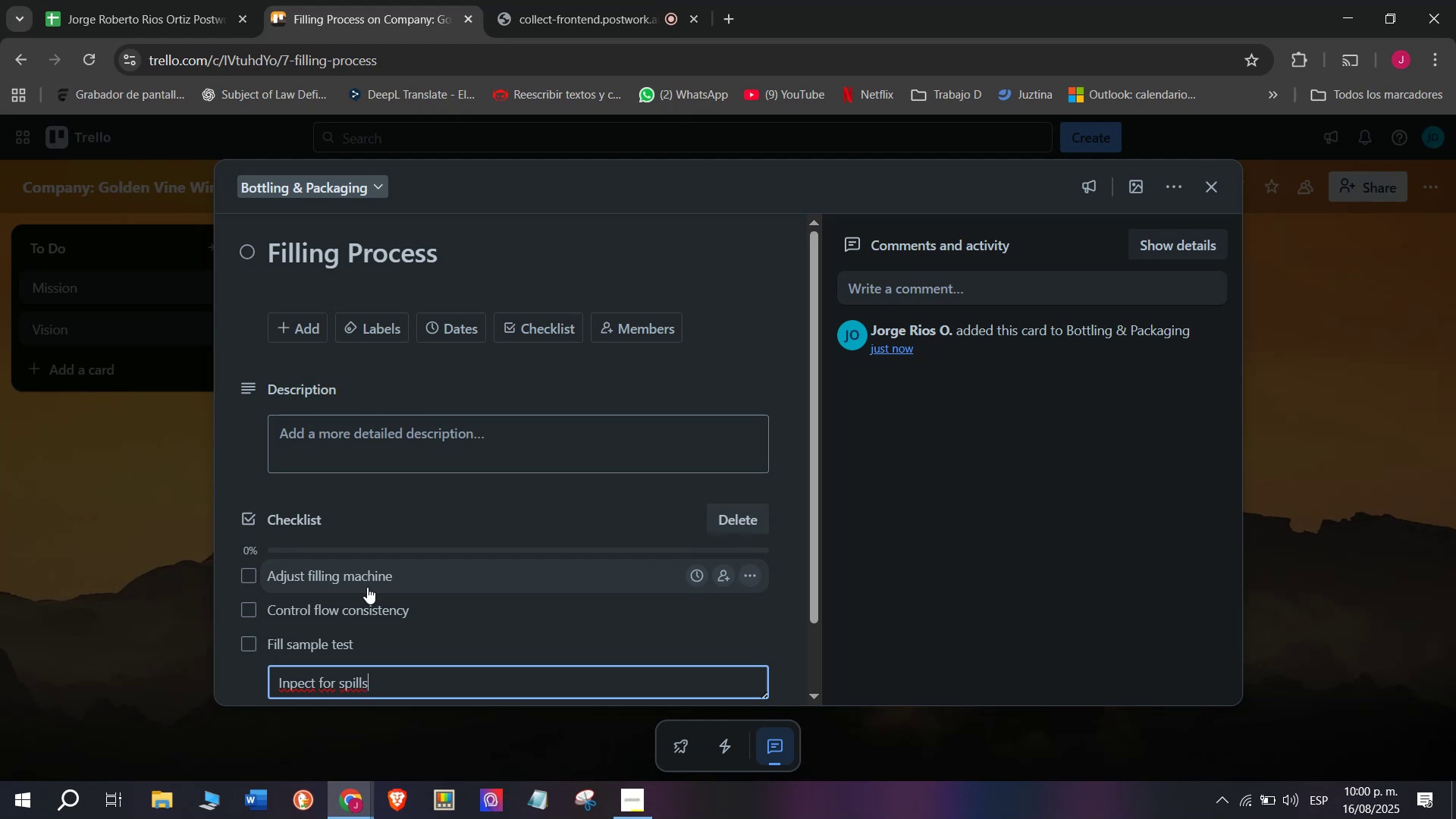 
key(Enter)
 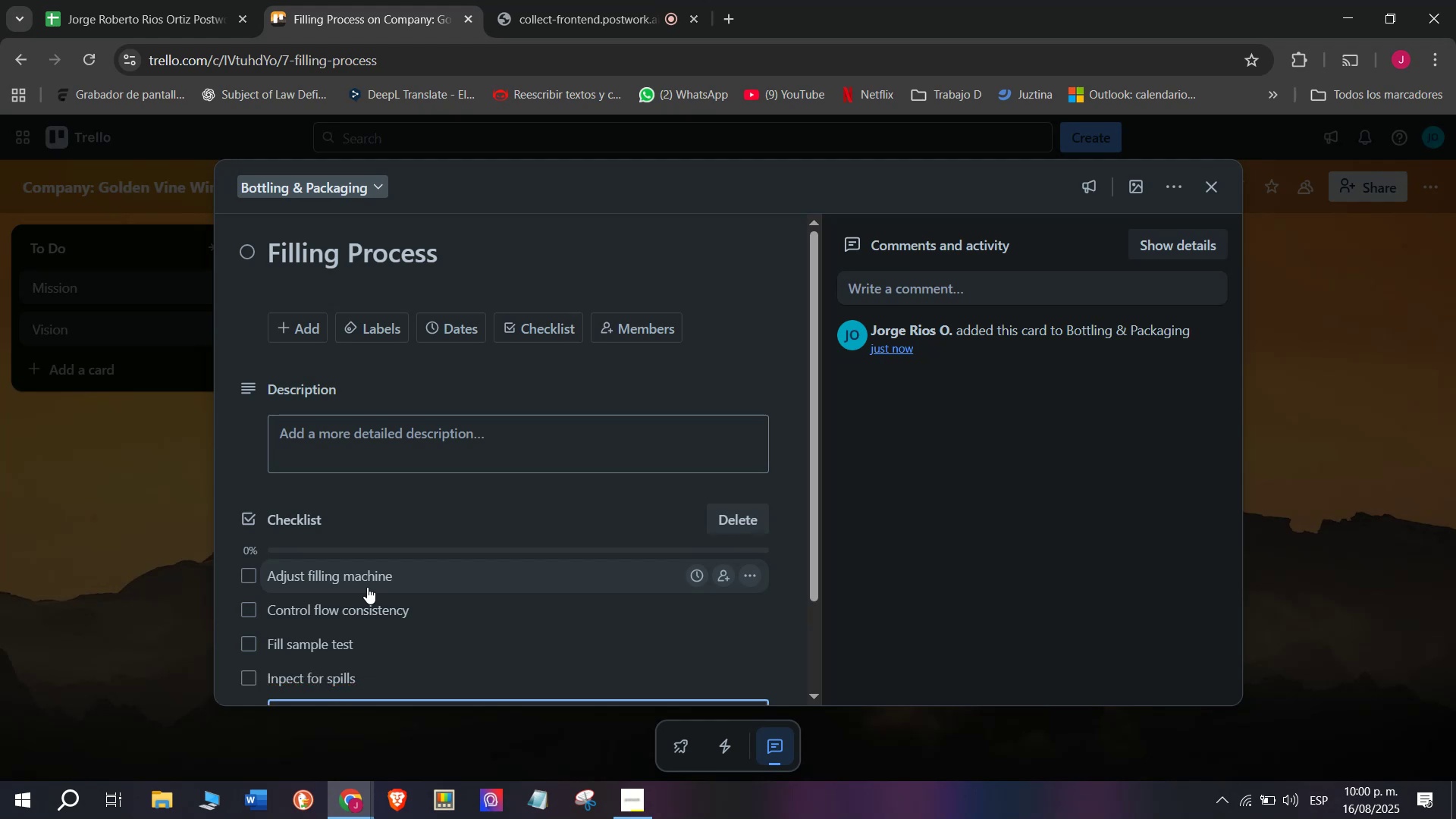 
type(Se)
key(Backspace)
type(a)
key(Backspace)
type(eaol)
 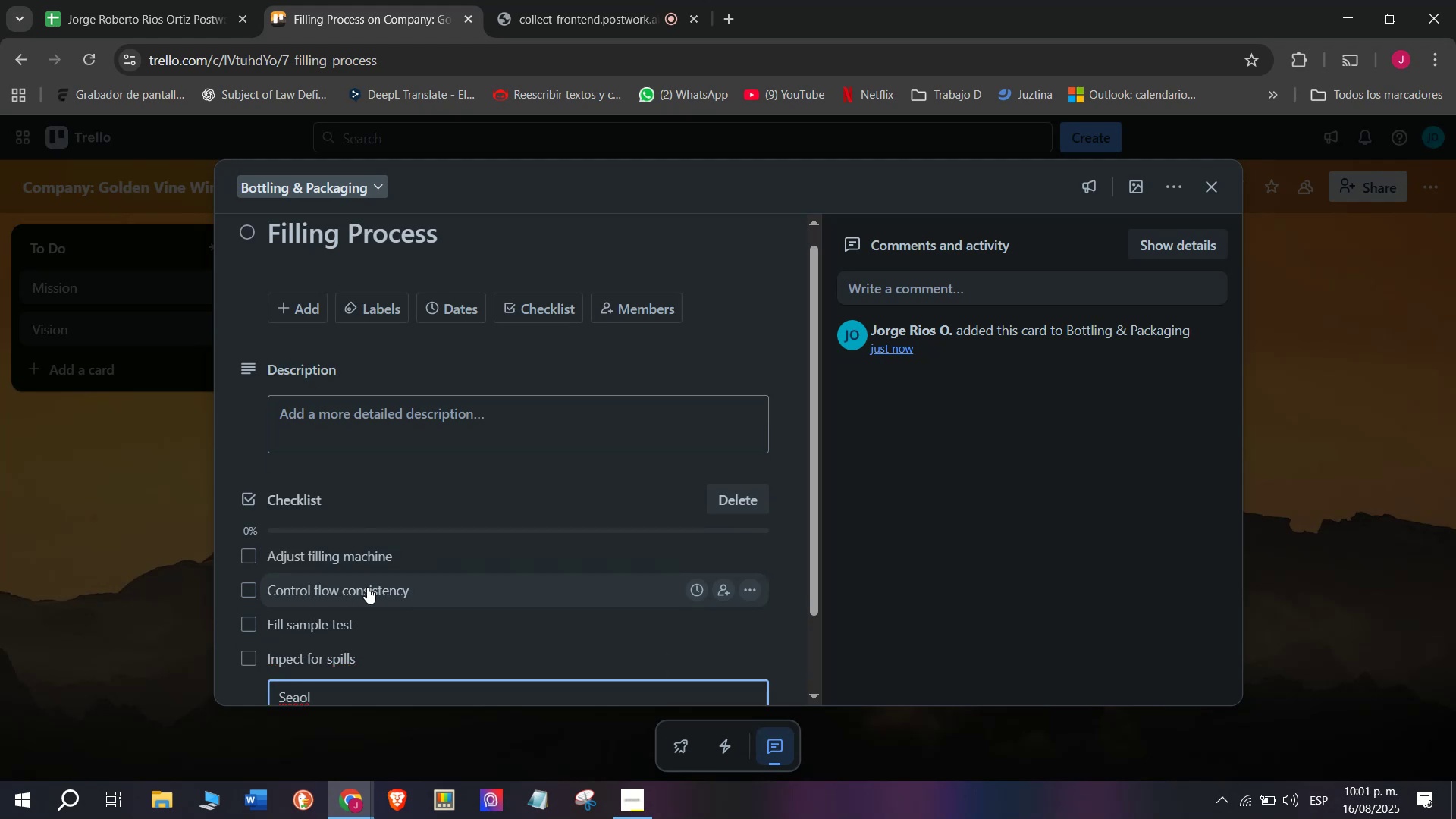 
type( bot)
 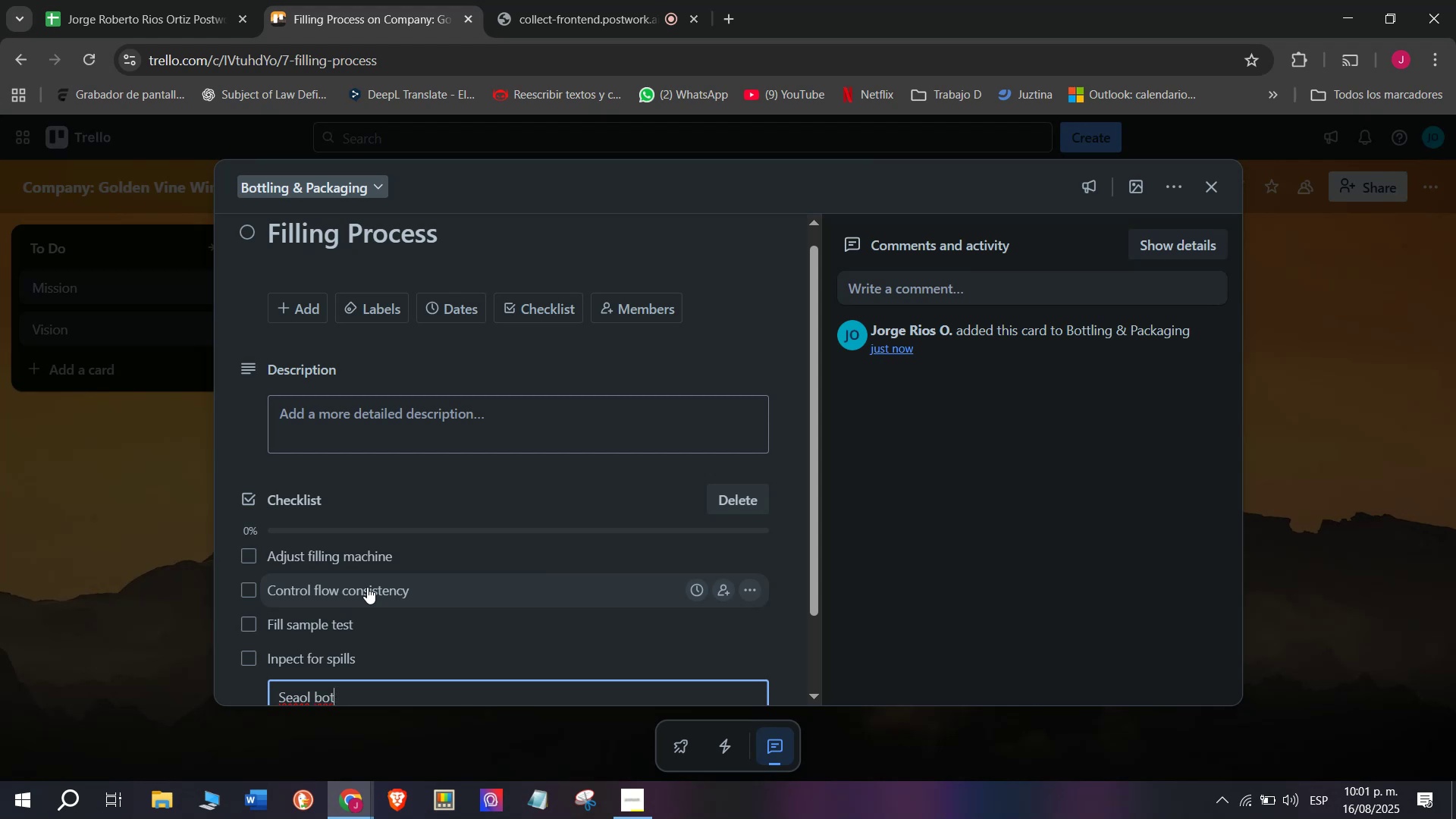 
type(tles)
 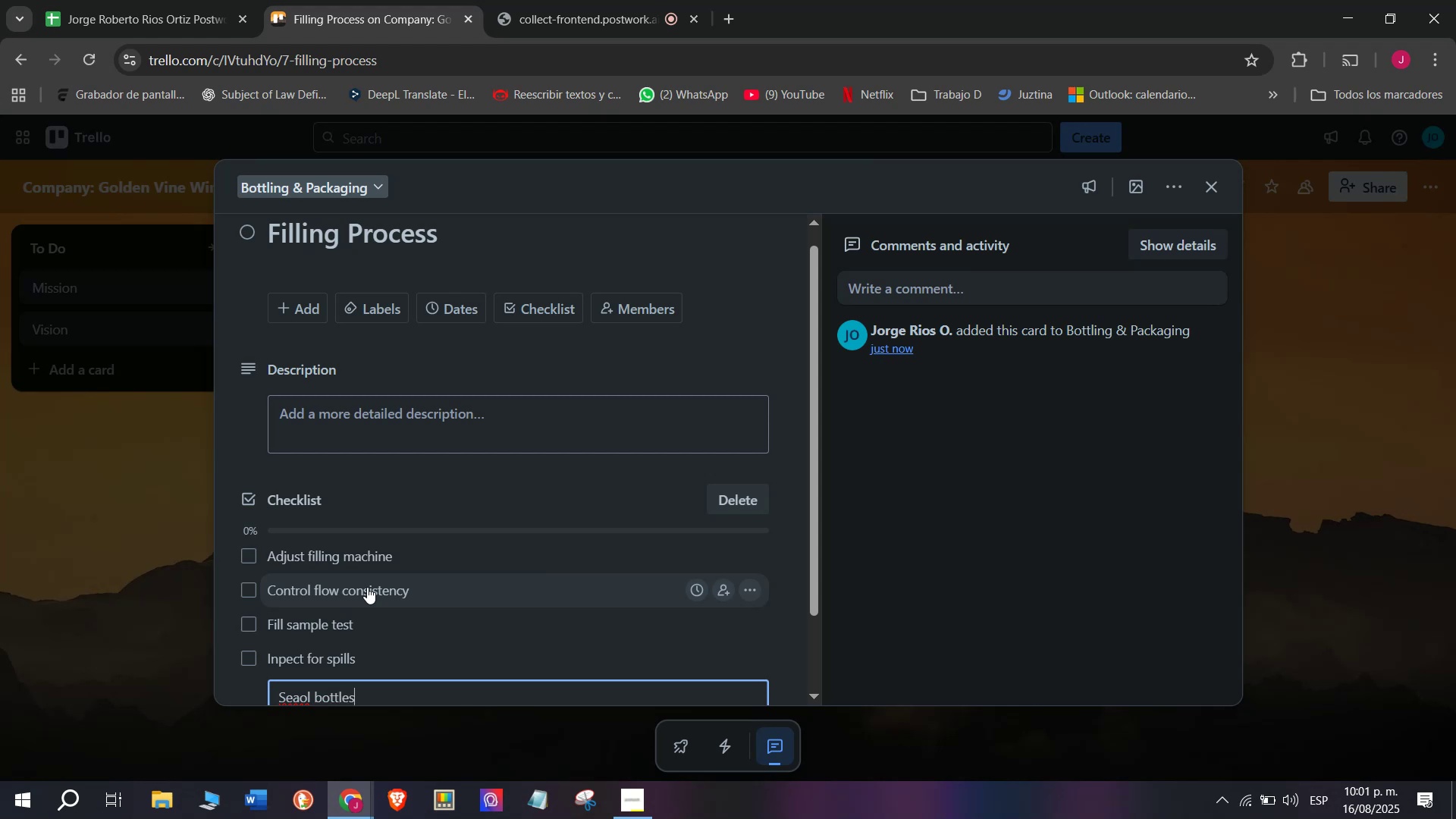 
key(Enter)
 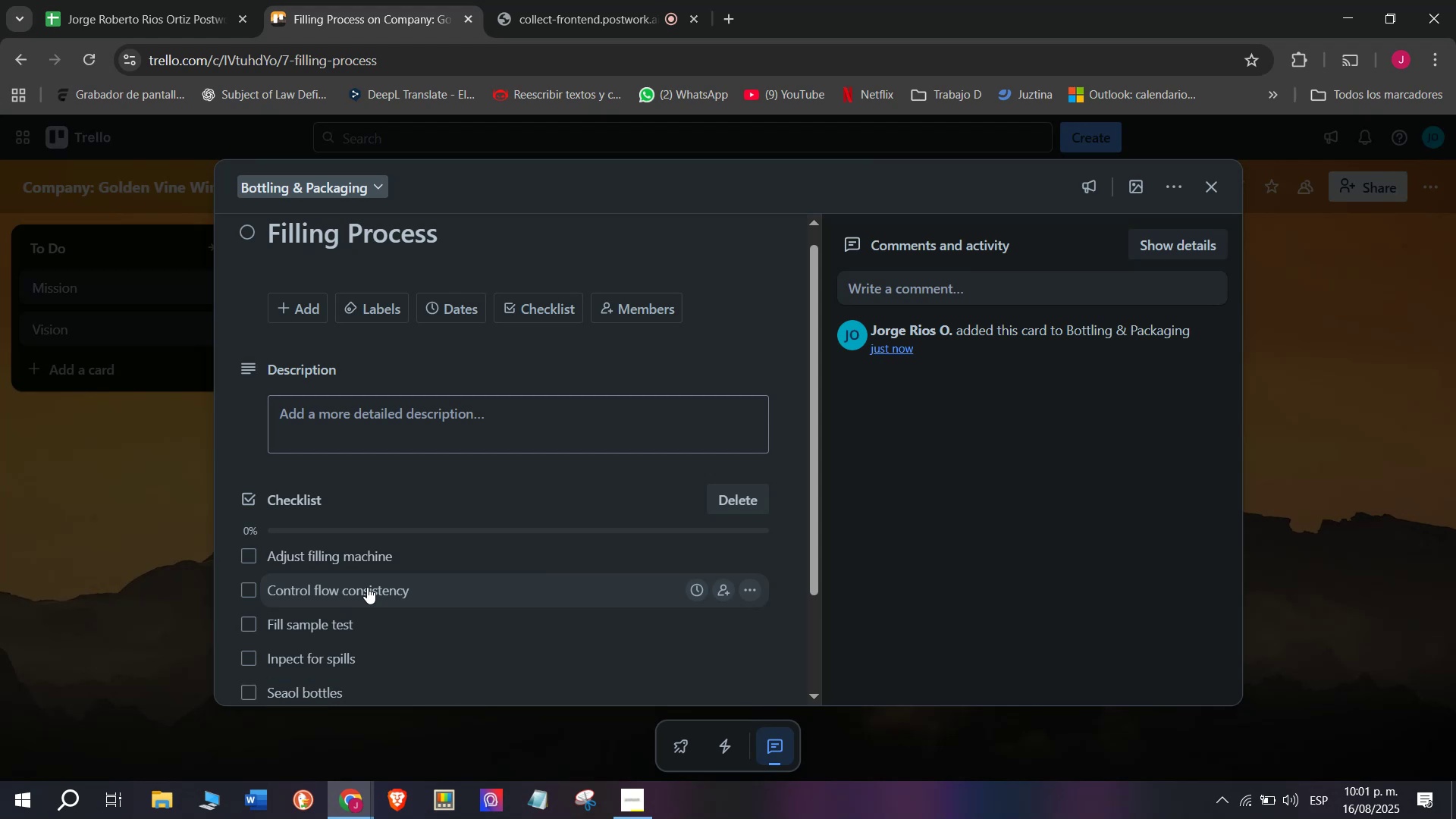 
scroll: coordinate [367, 587], scroll_direction: down, amount: 4.0
 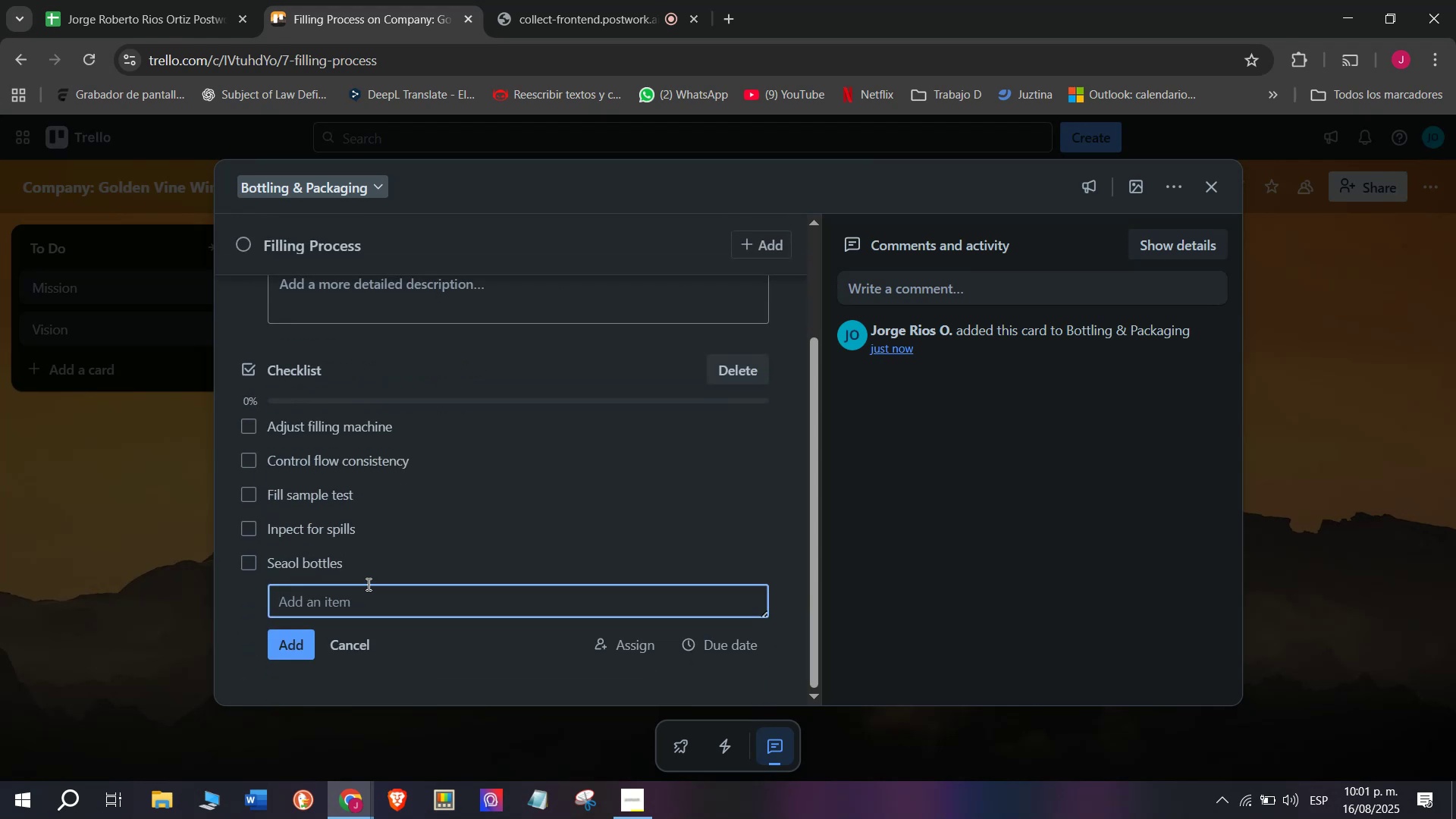 
type(Store filde)
key(Backspace)
key(Backspace)
key(Backspace)
type(lled bottles)
 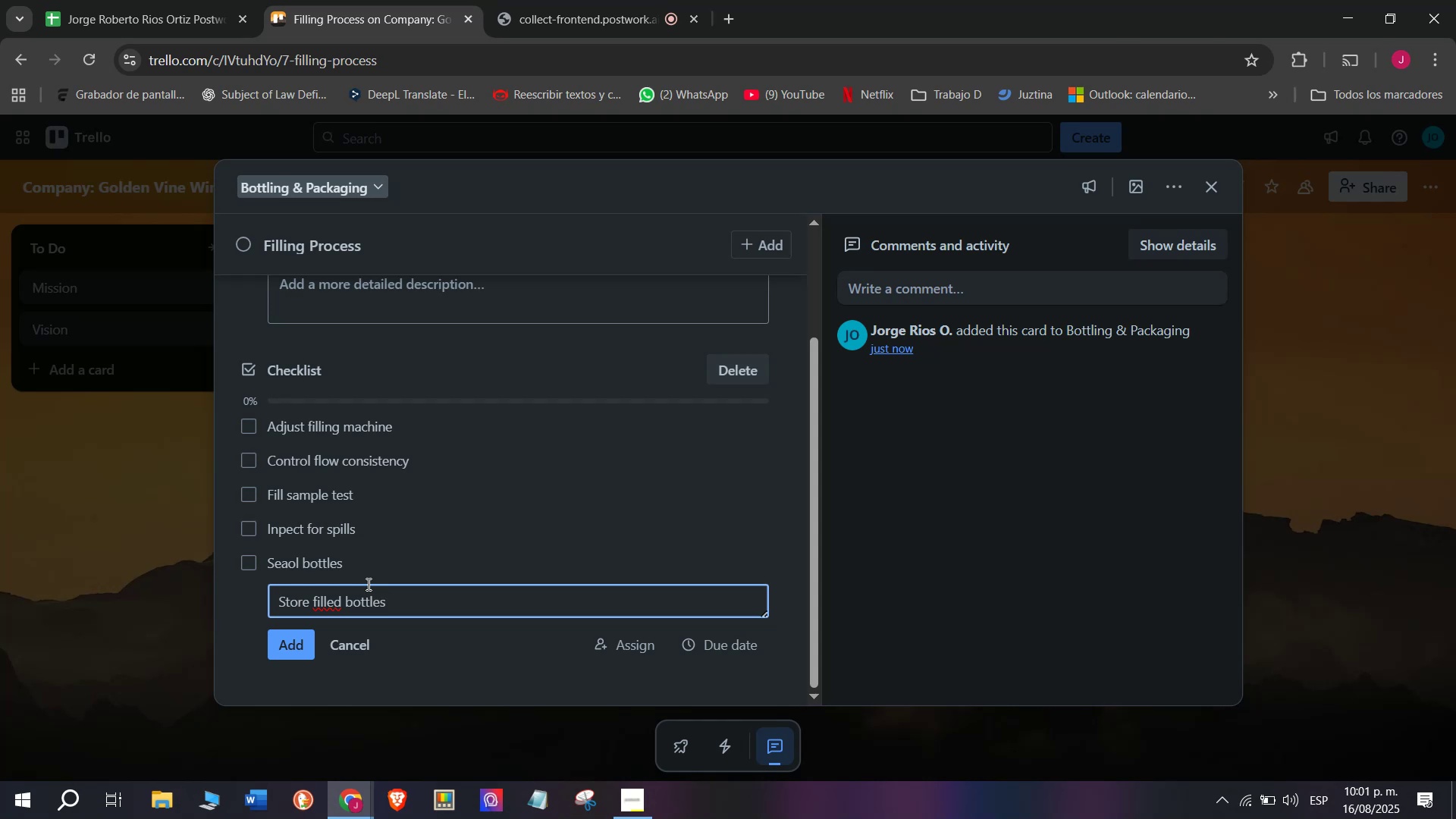 
key(Enter)
 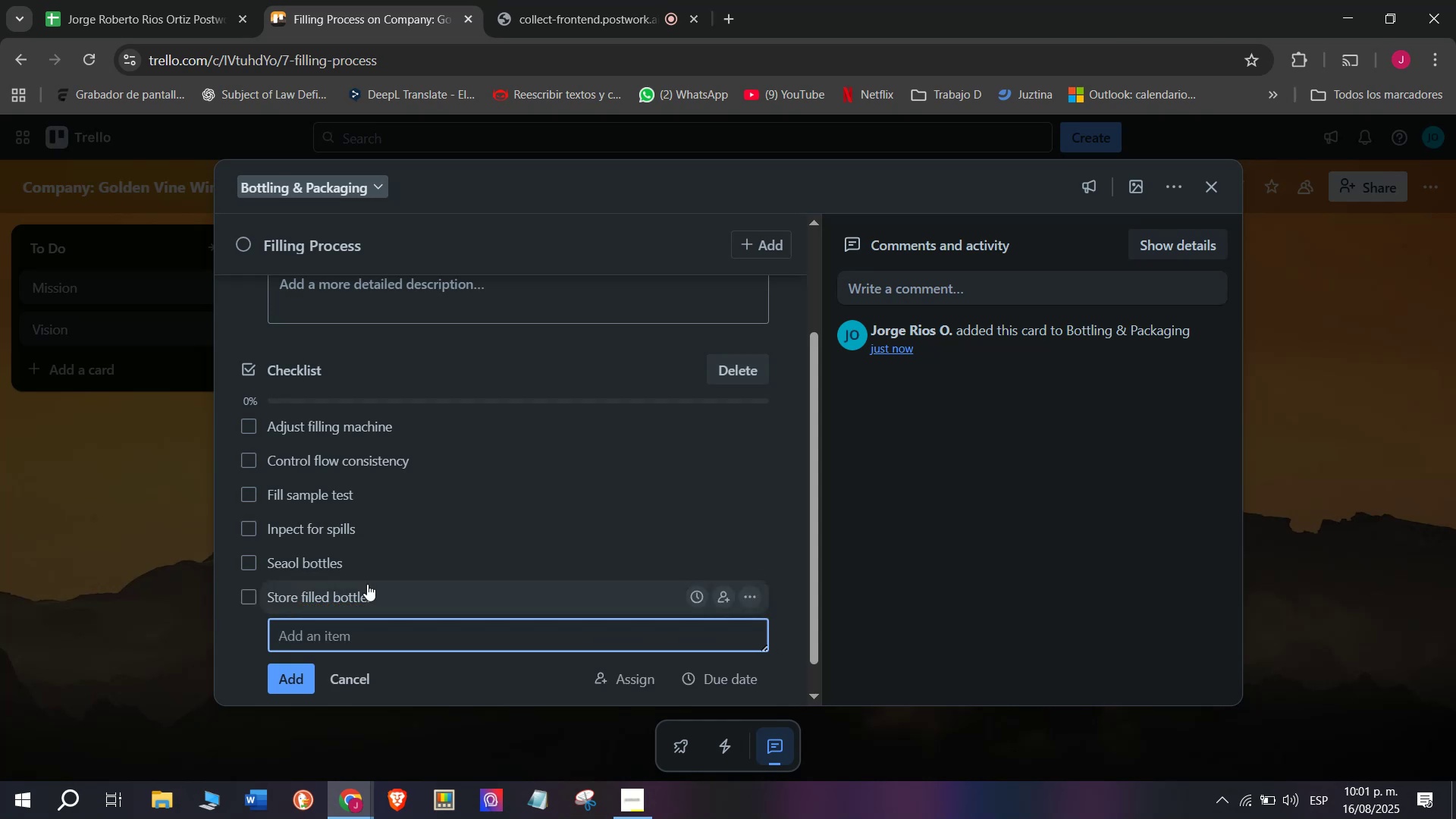 
scroll: coordinate [367, 584], scroll_direction: up, amount: 4.0
 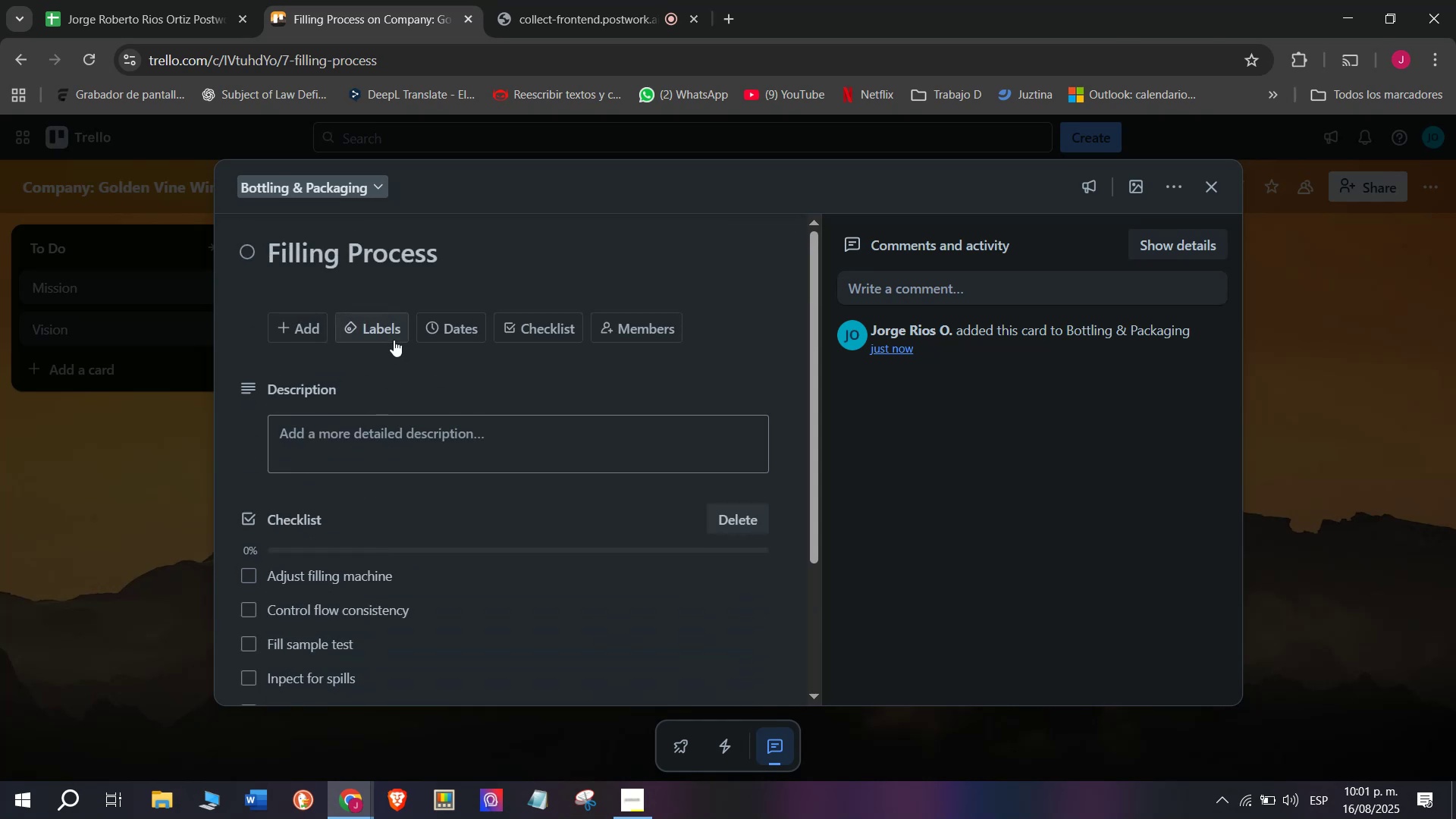 
left_click([390, 327])
 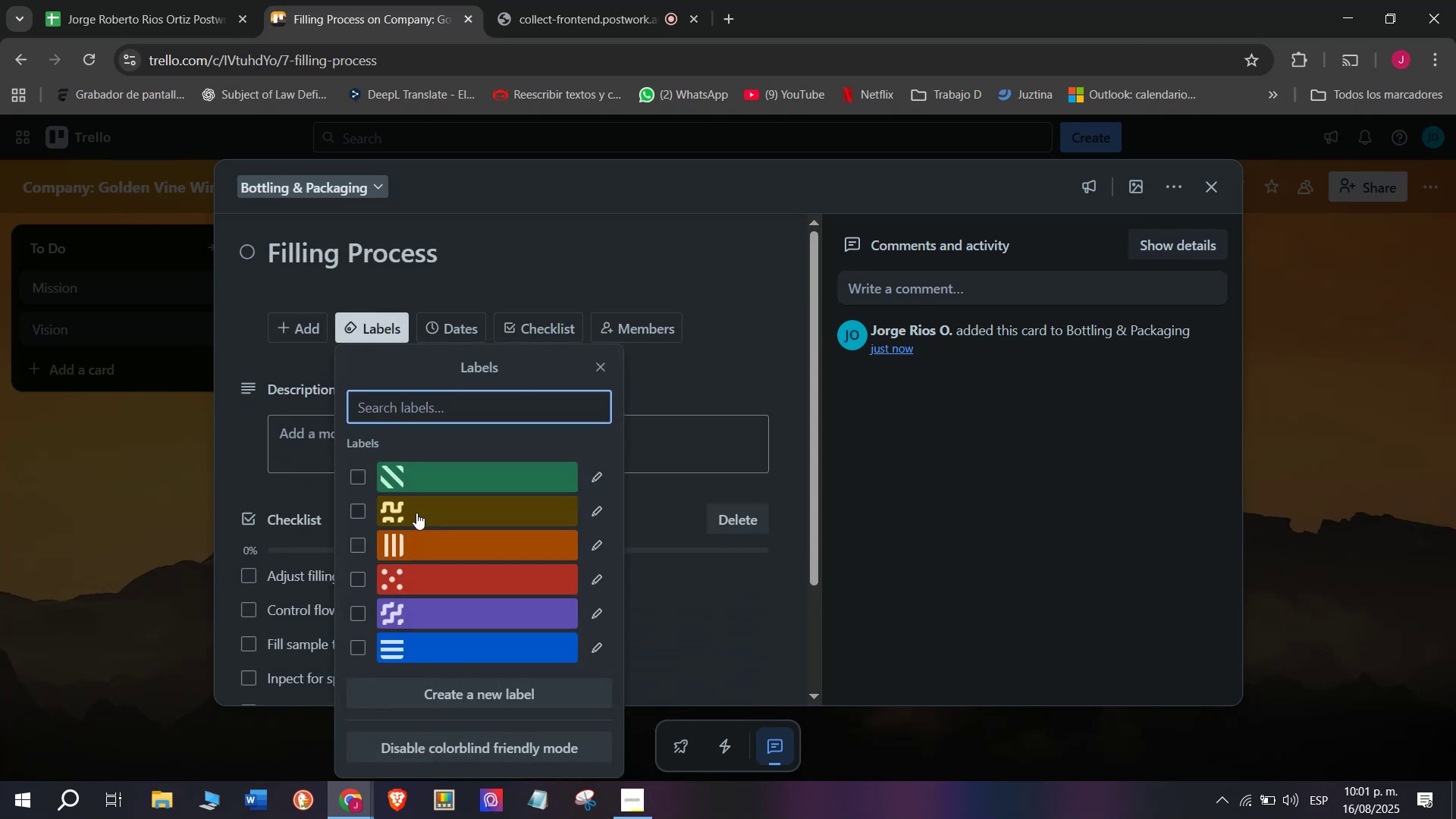 
left_click([419, 508])
 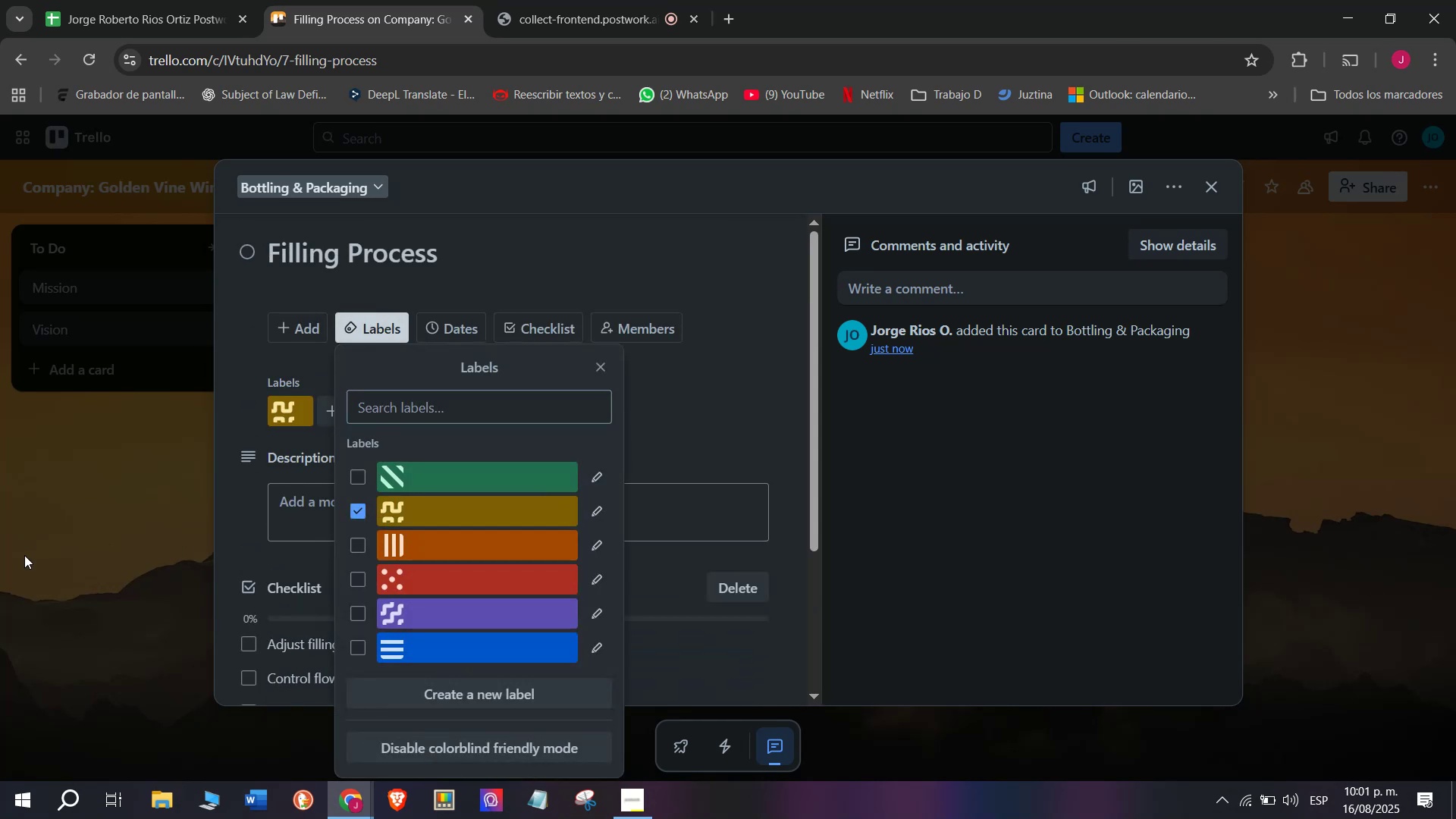 
double_click([24, 555])
 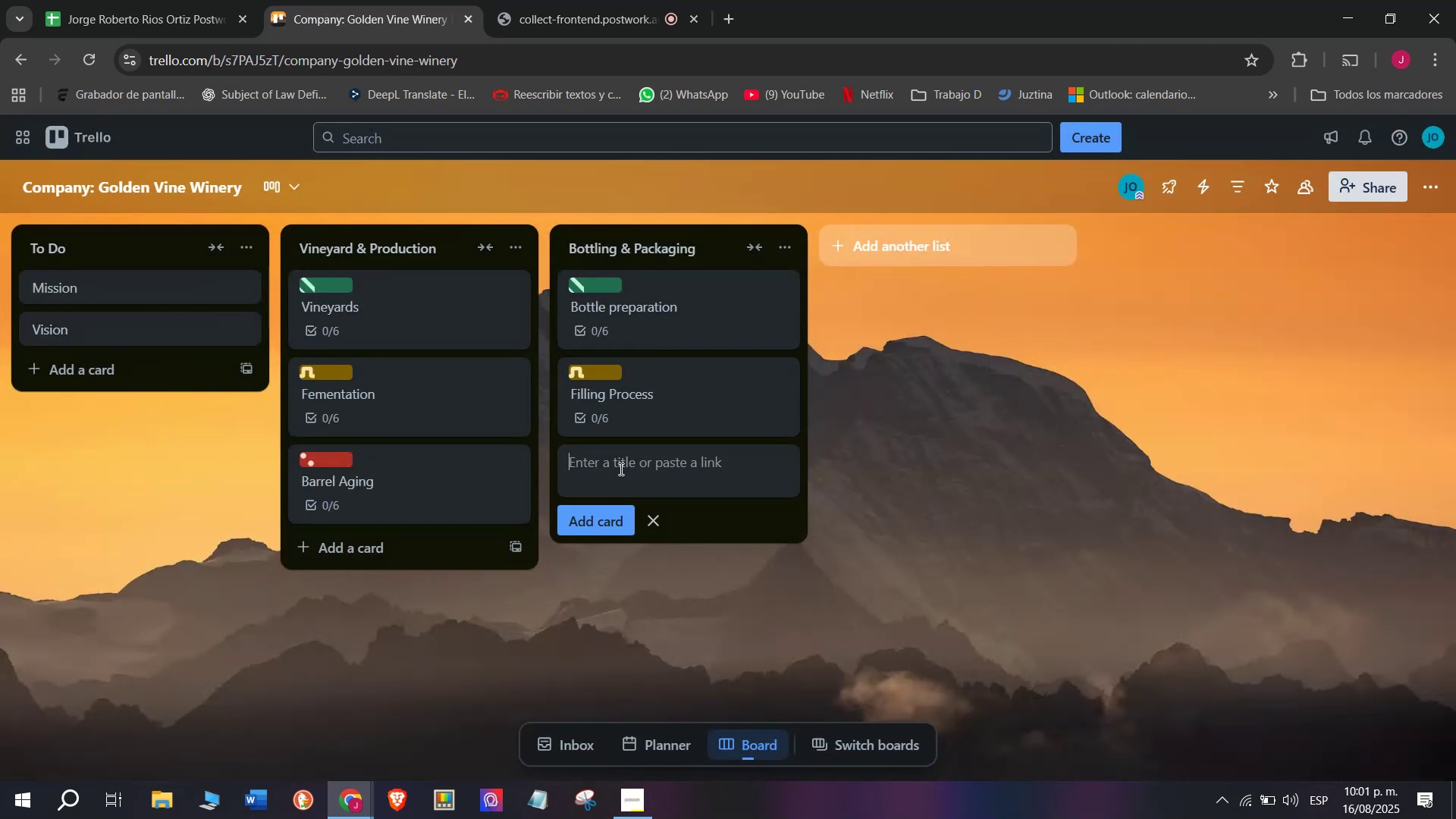 
left_click([620, 469])
 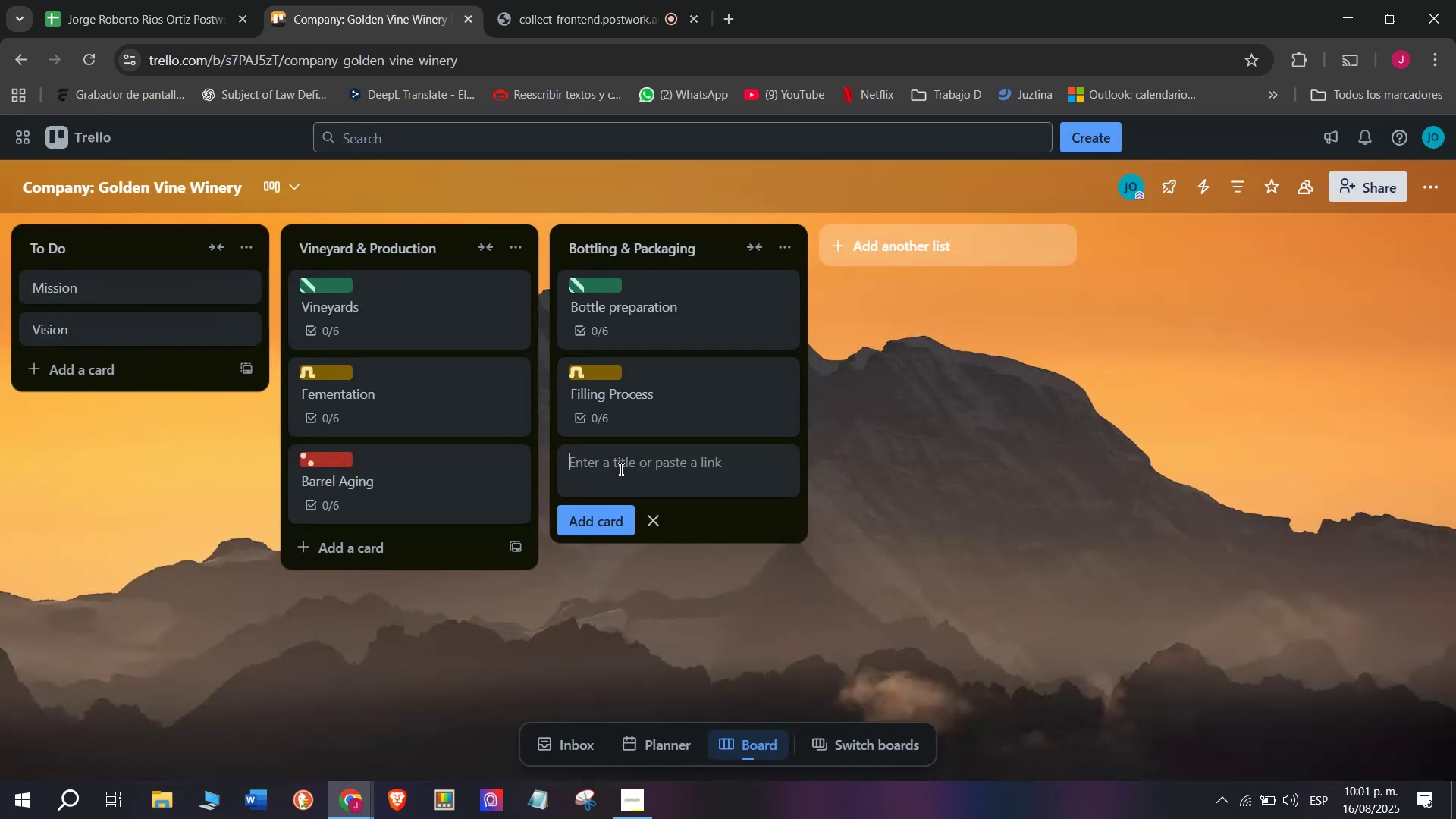 
type(Lavb)
key(Backspace)
key(Backspace)
type(beling ^ Boxint)
key(Backspace)
type(g)
 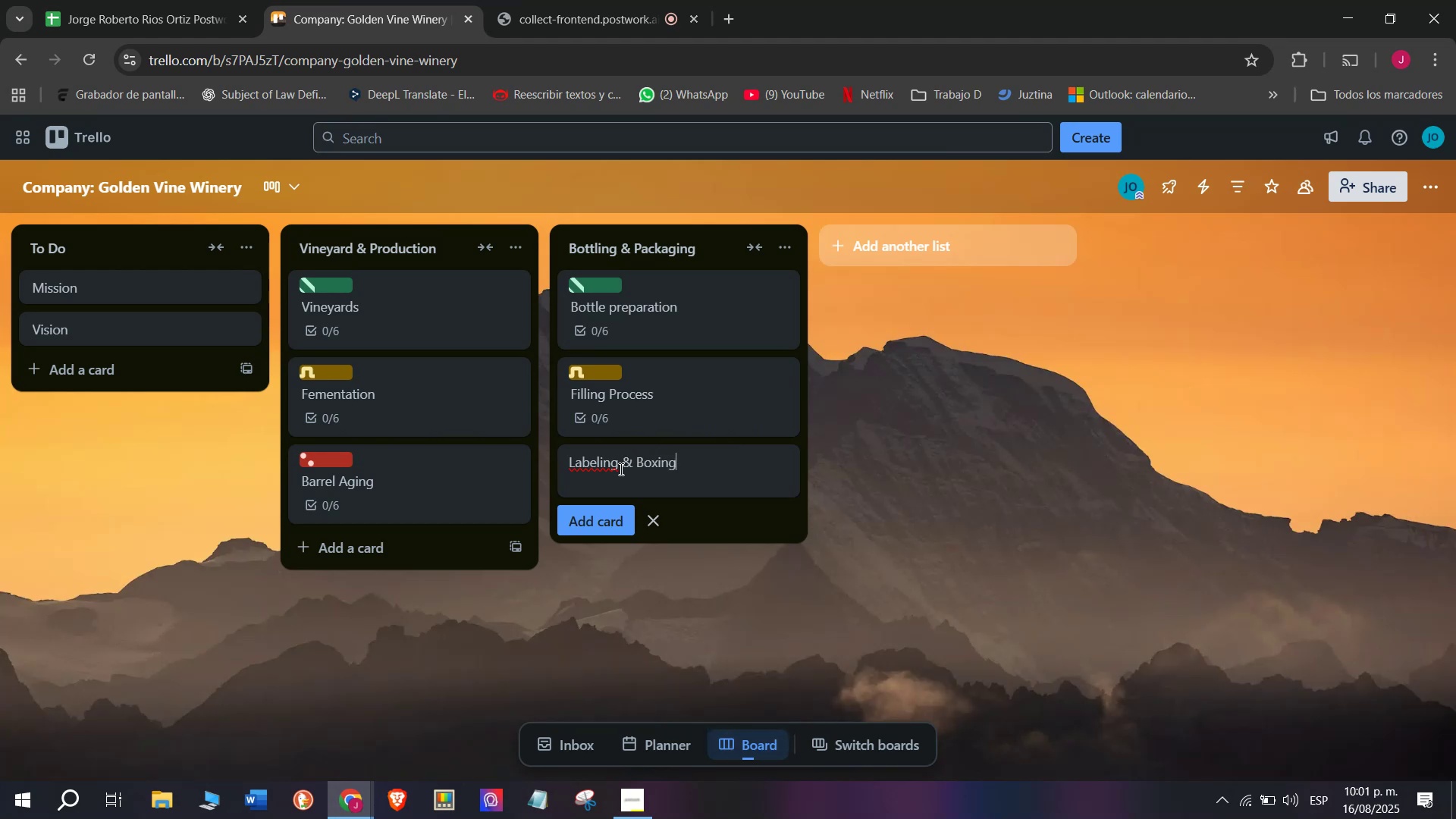 
 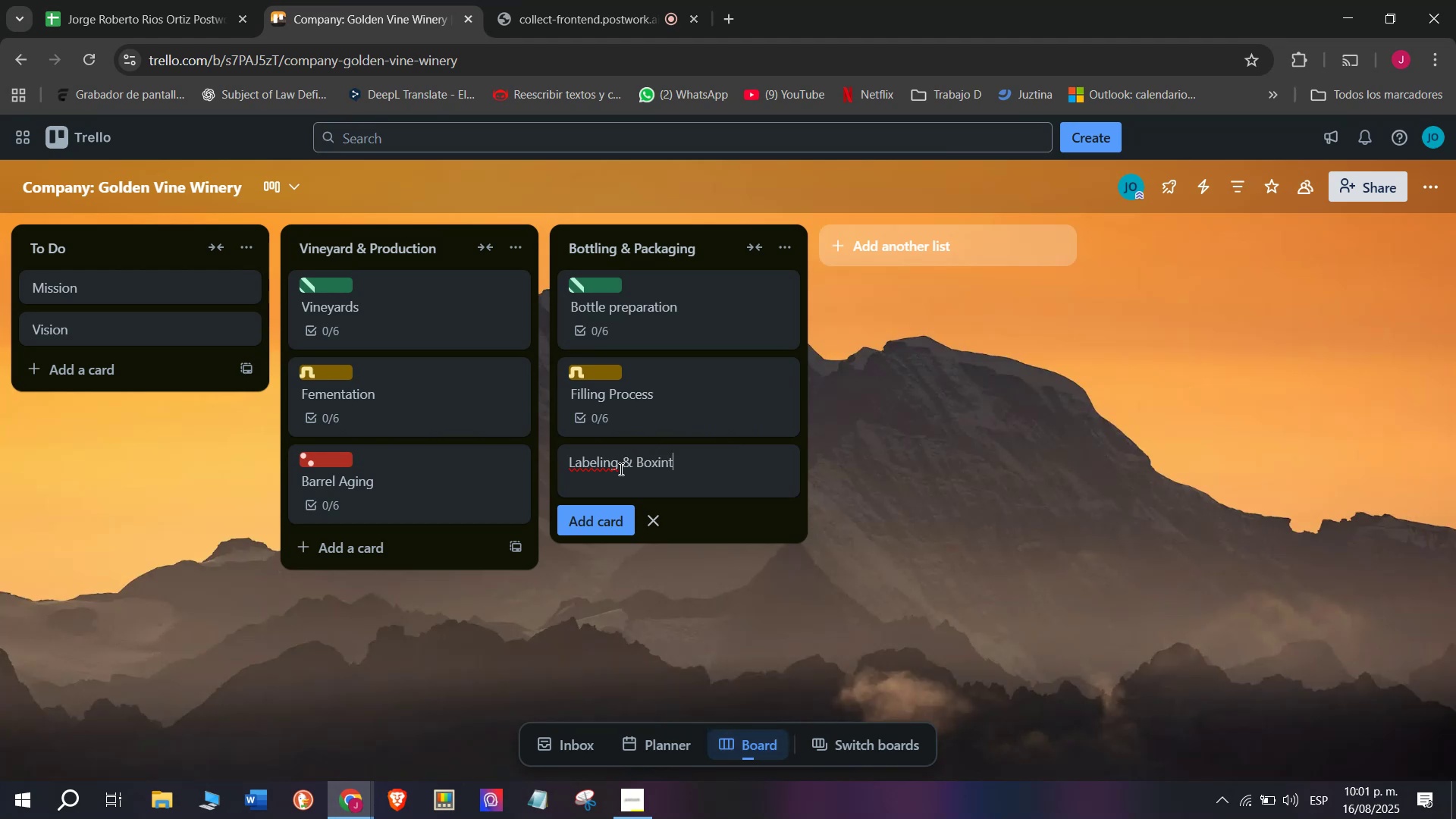 
key(Enter)
 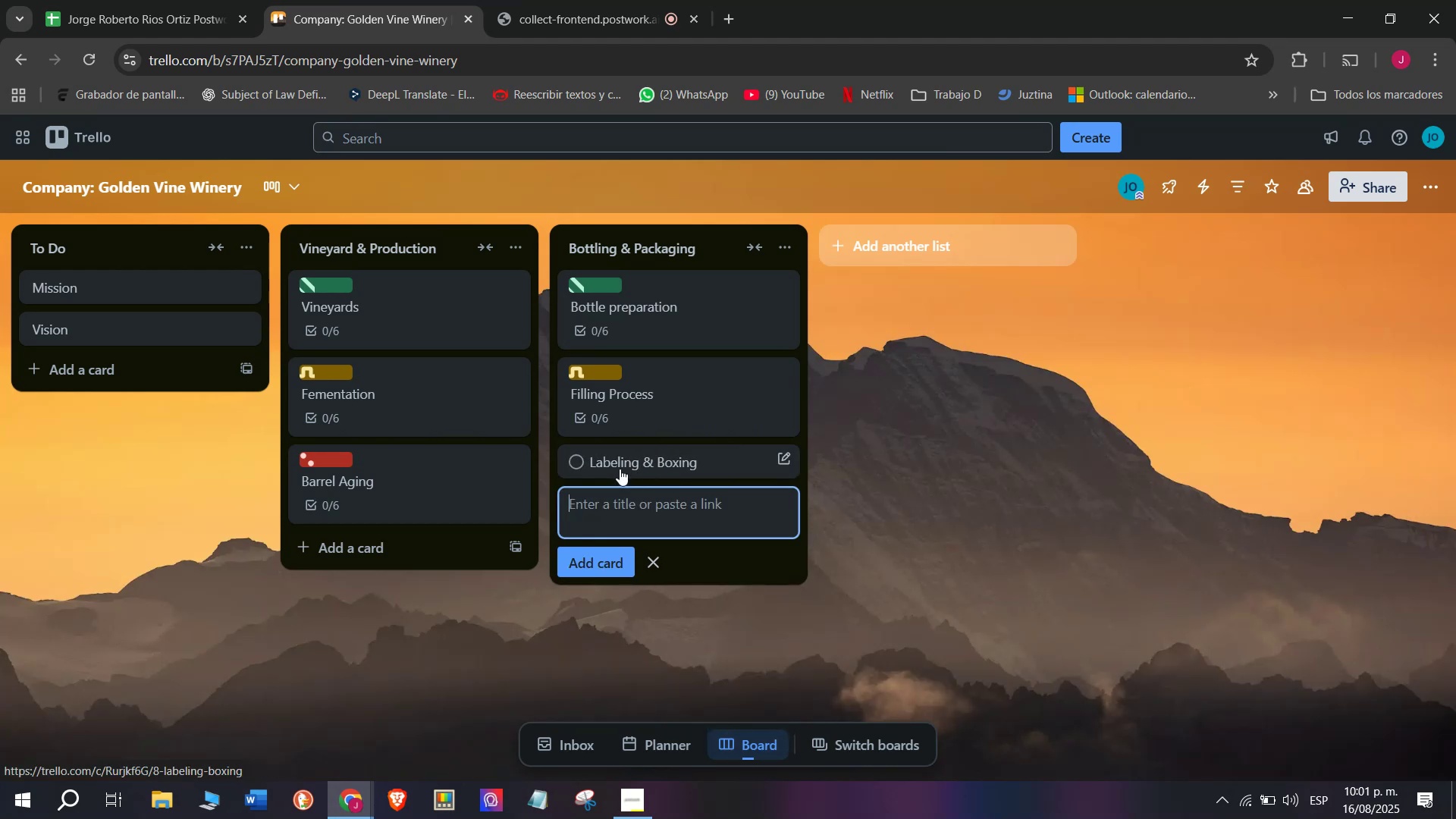 
left_click([634, 453])
 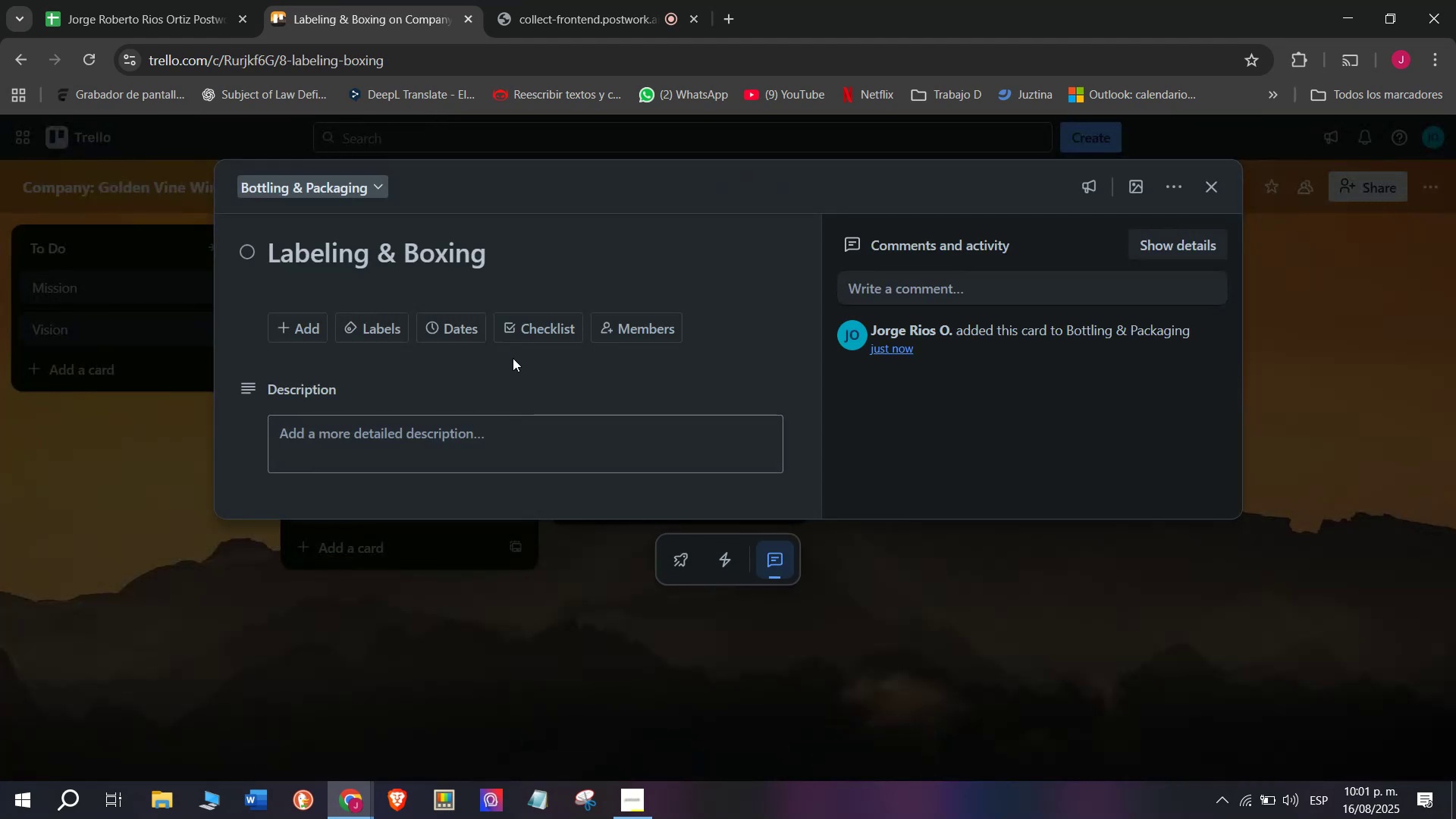 
left_click([527, 322])
 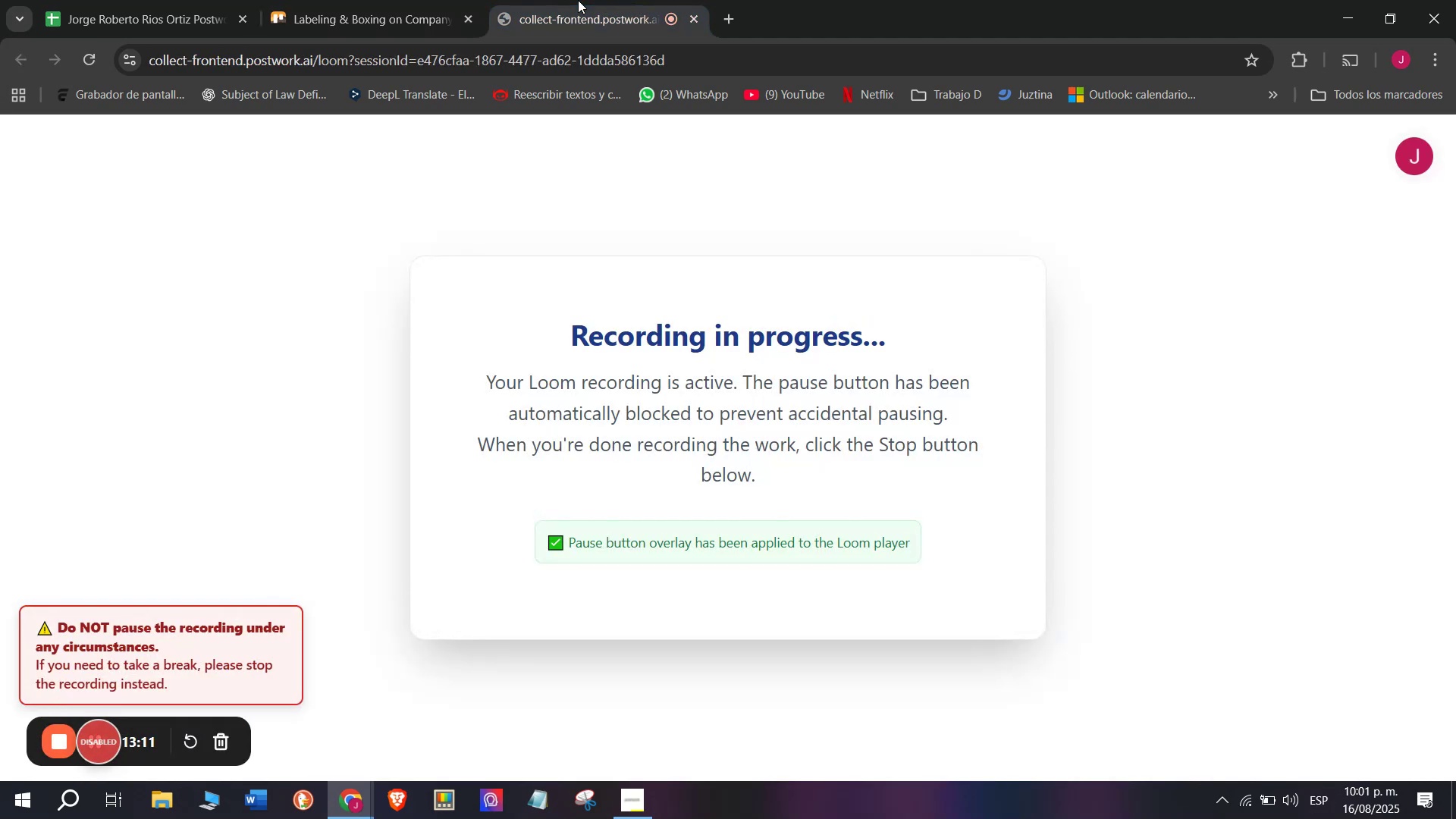 
left_click([422, 0])
 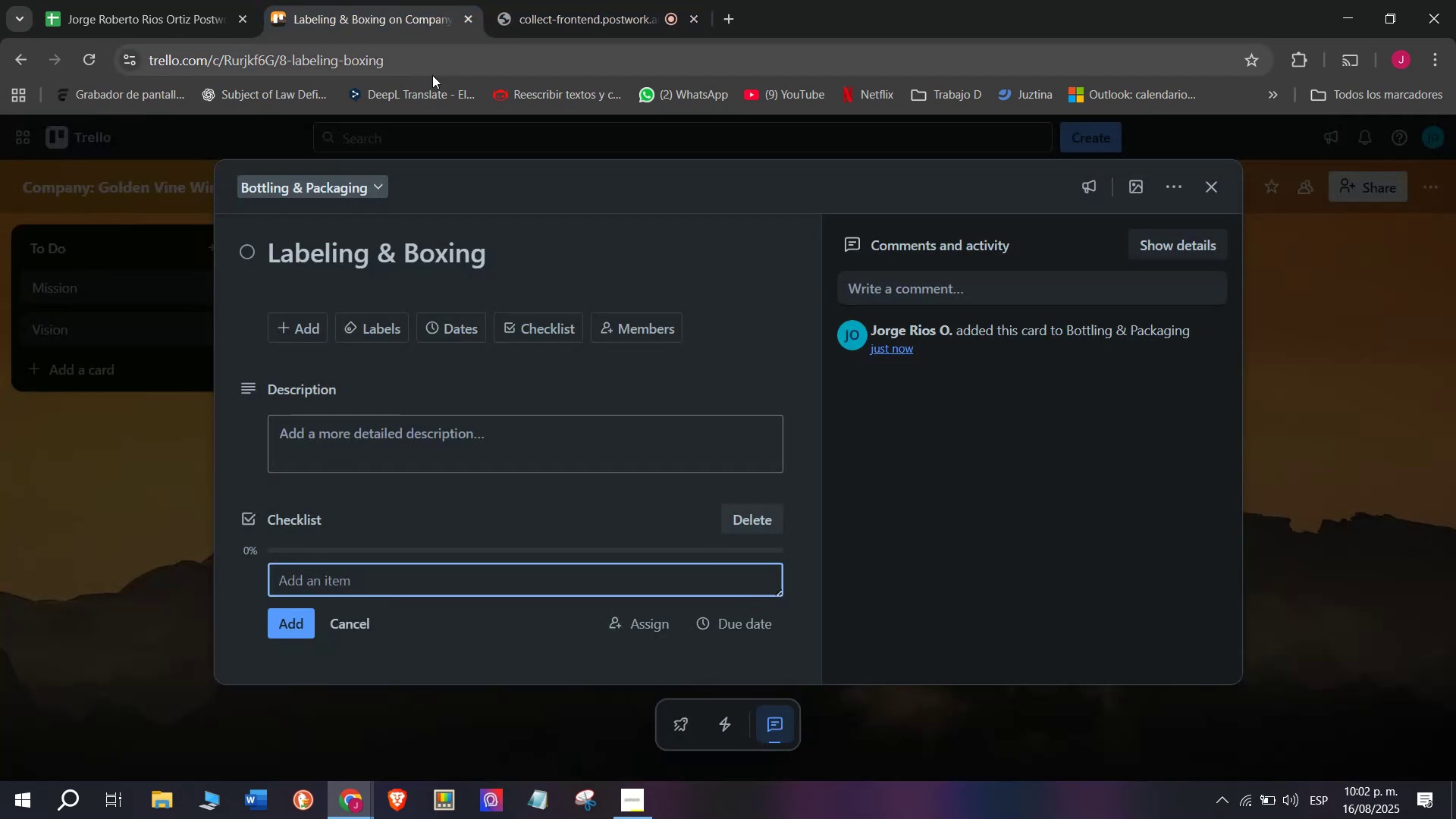 
wait(7.75)
 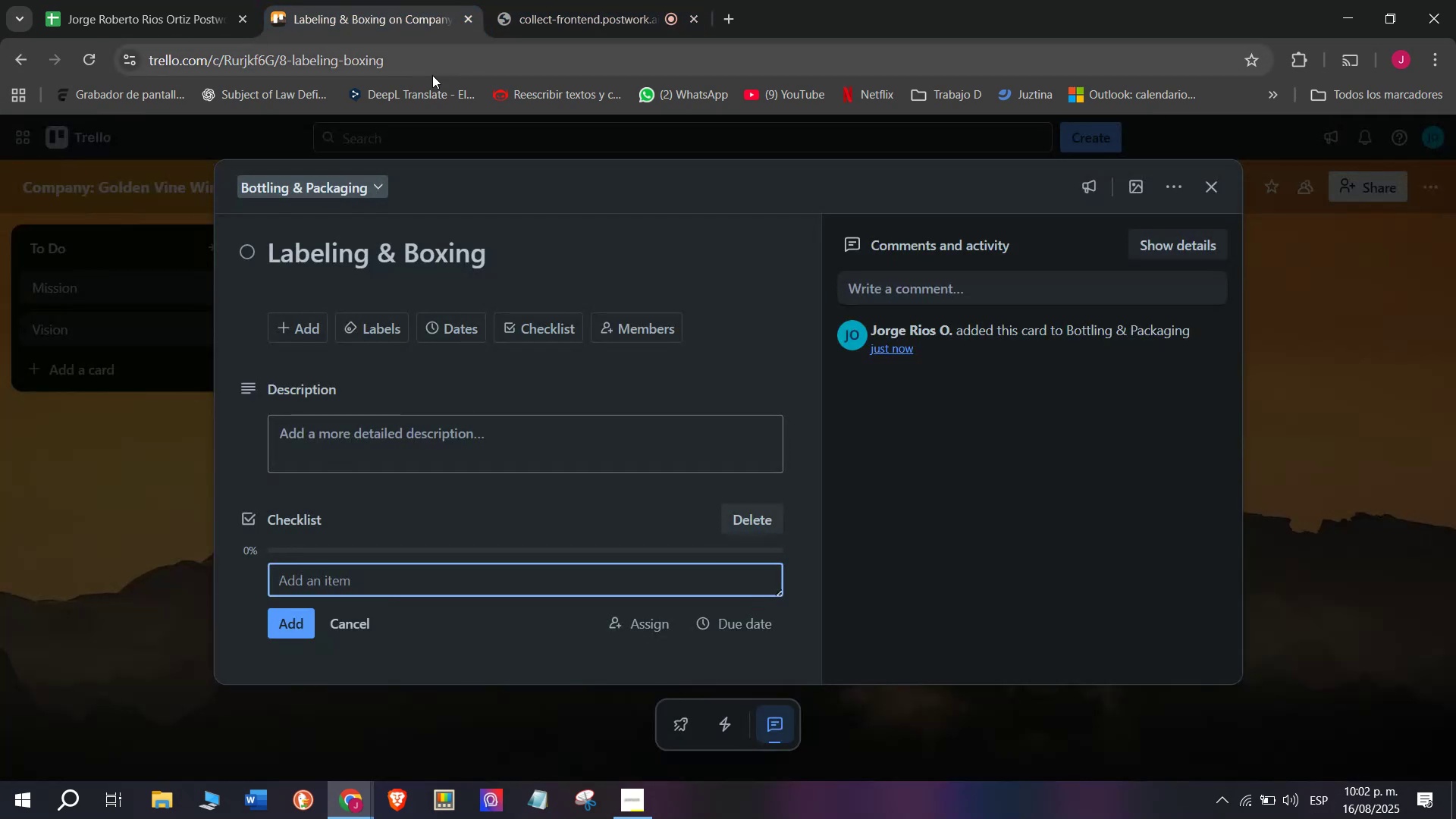 
double_click([432, 75])
 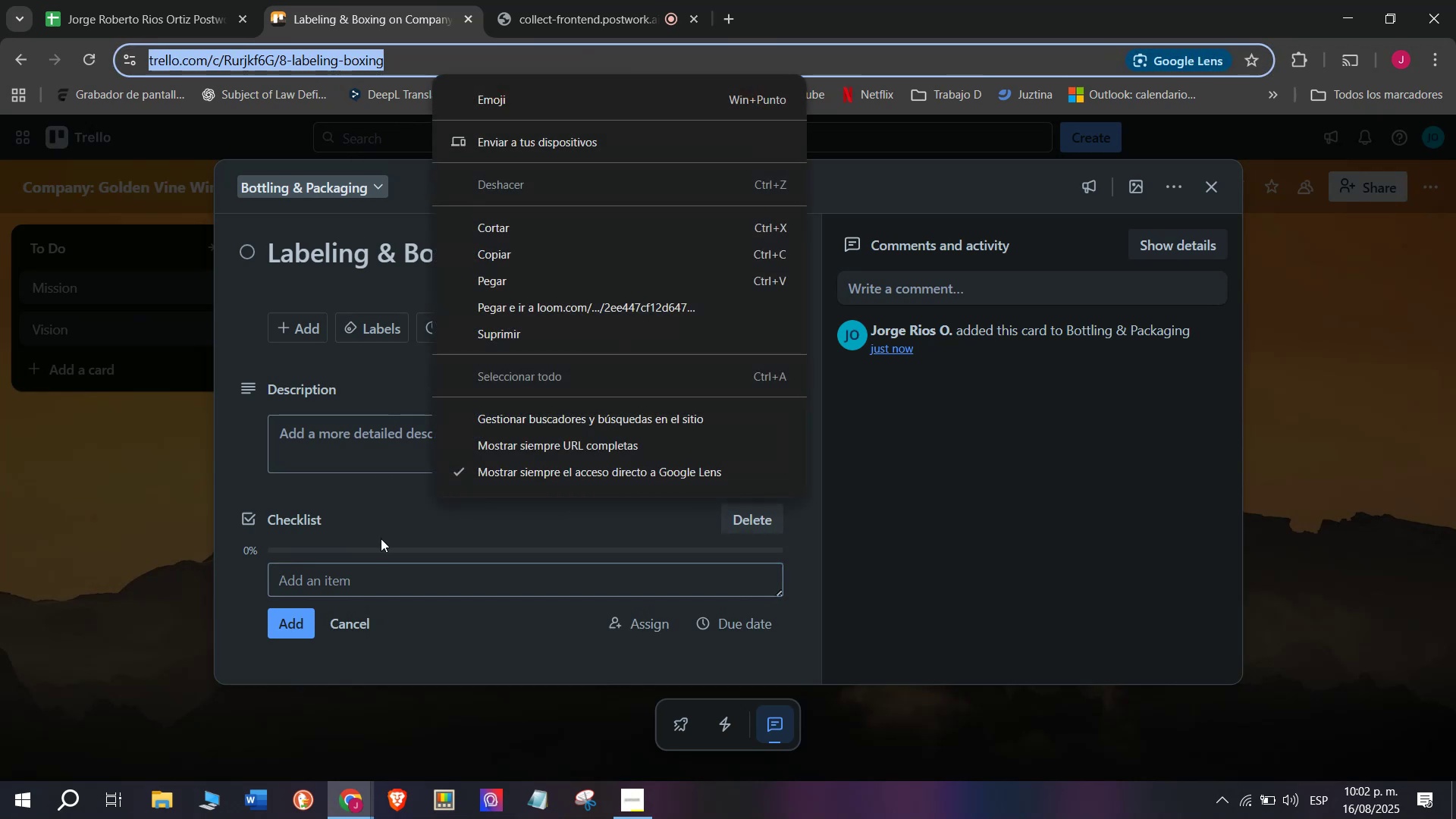 
left_click([398, 591])
 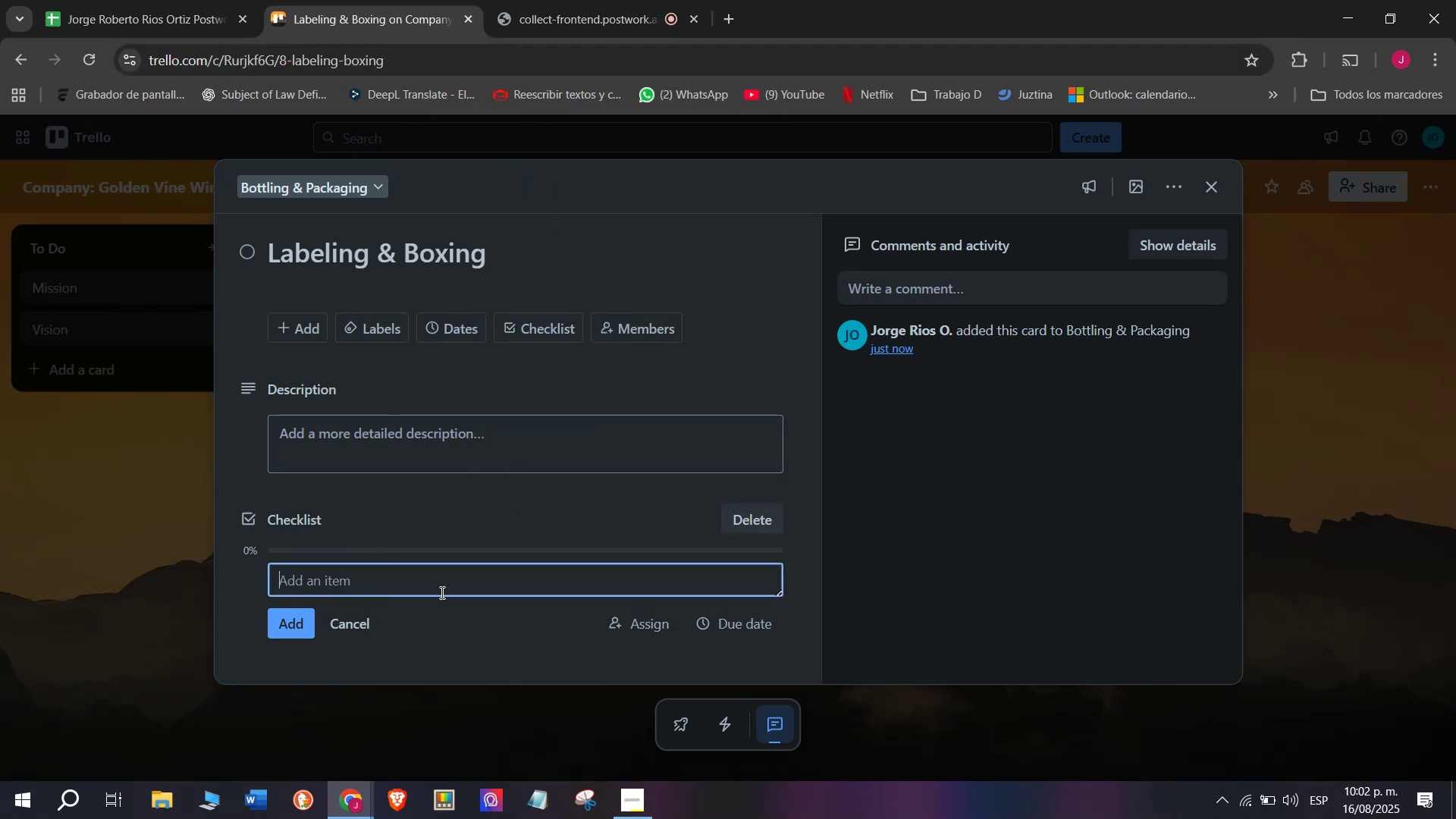 
left_click([441, 592])
 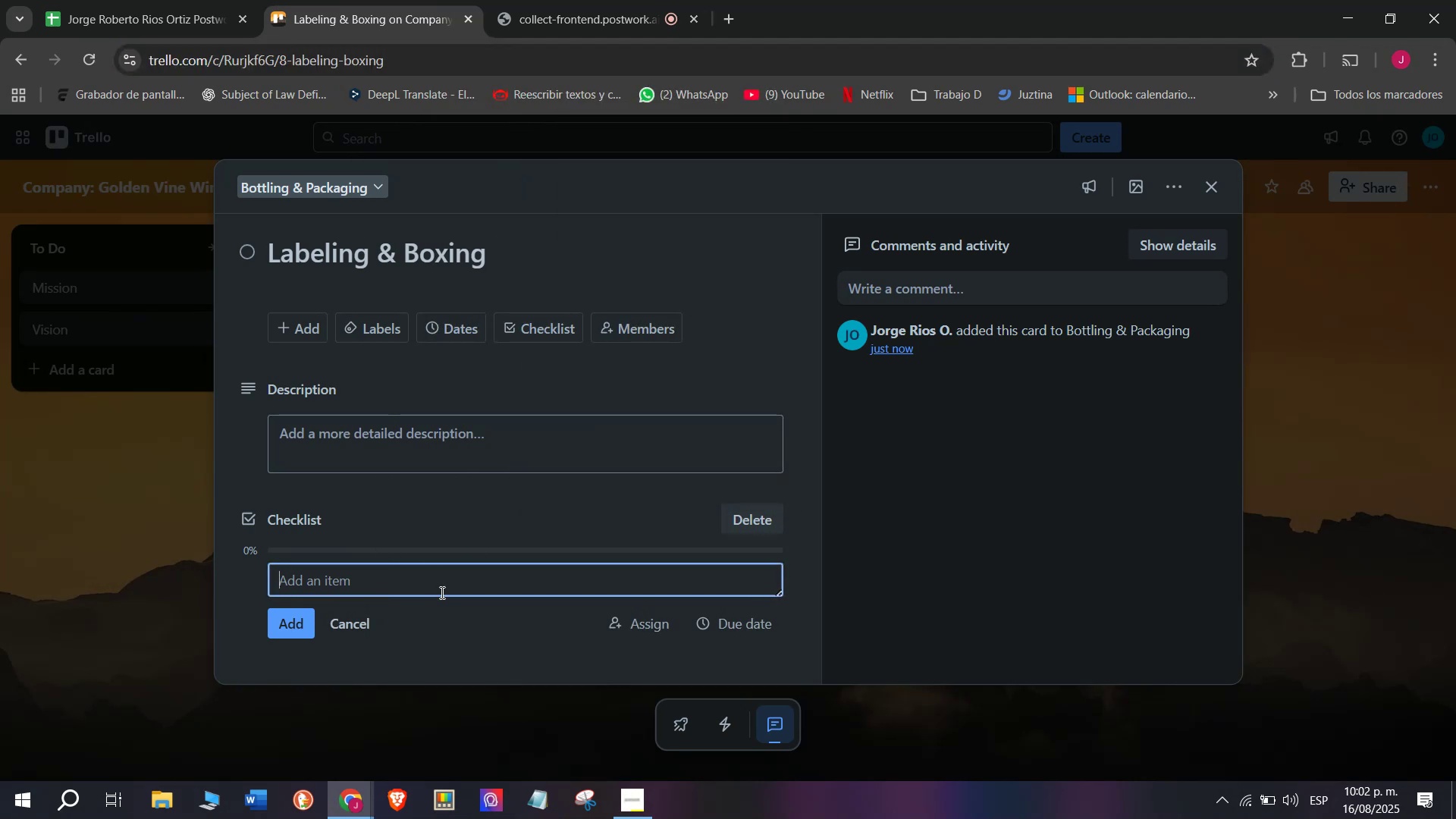 
type(Design label check)
 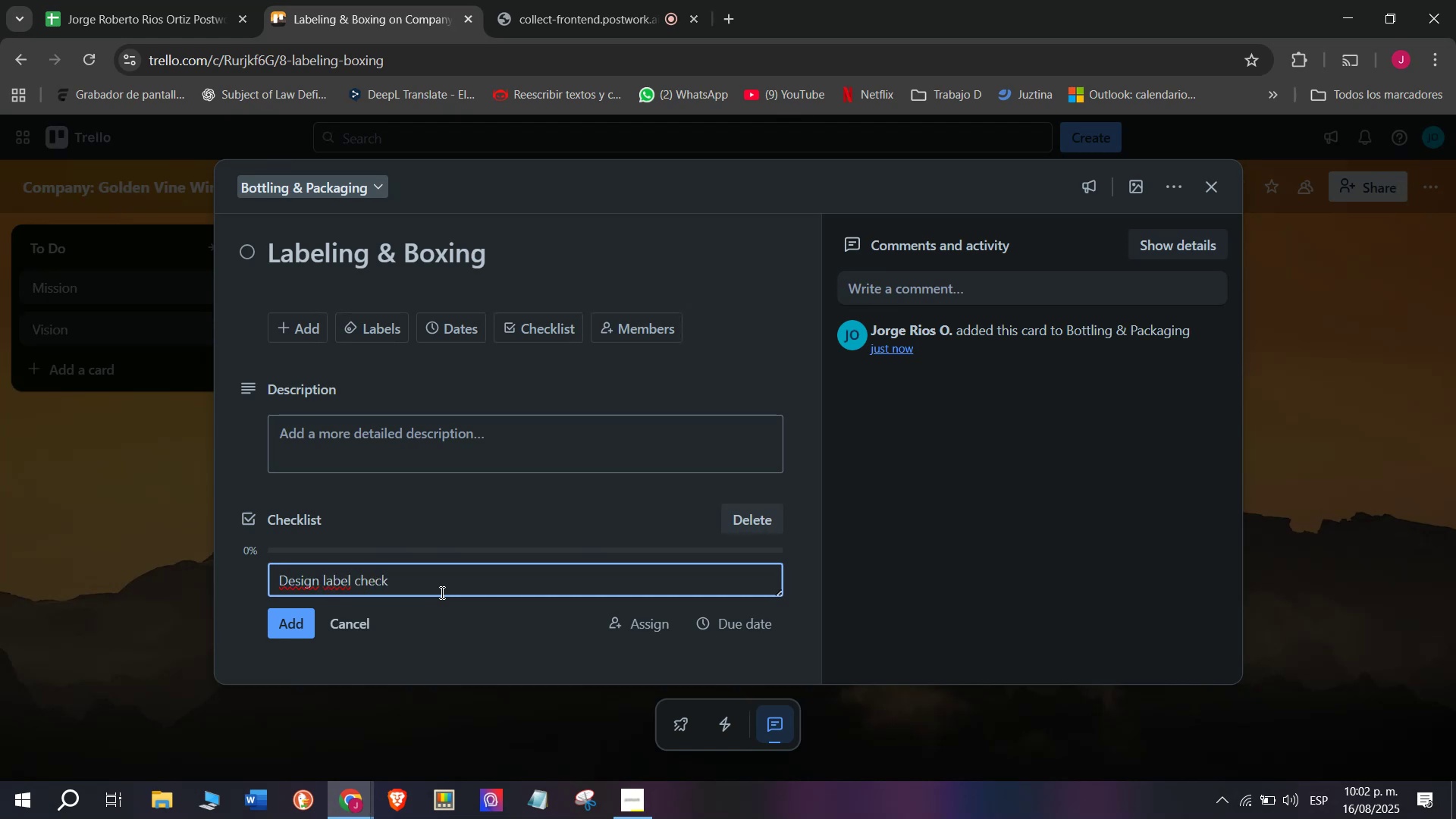 
key(Enter)
 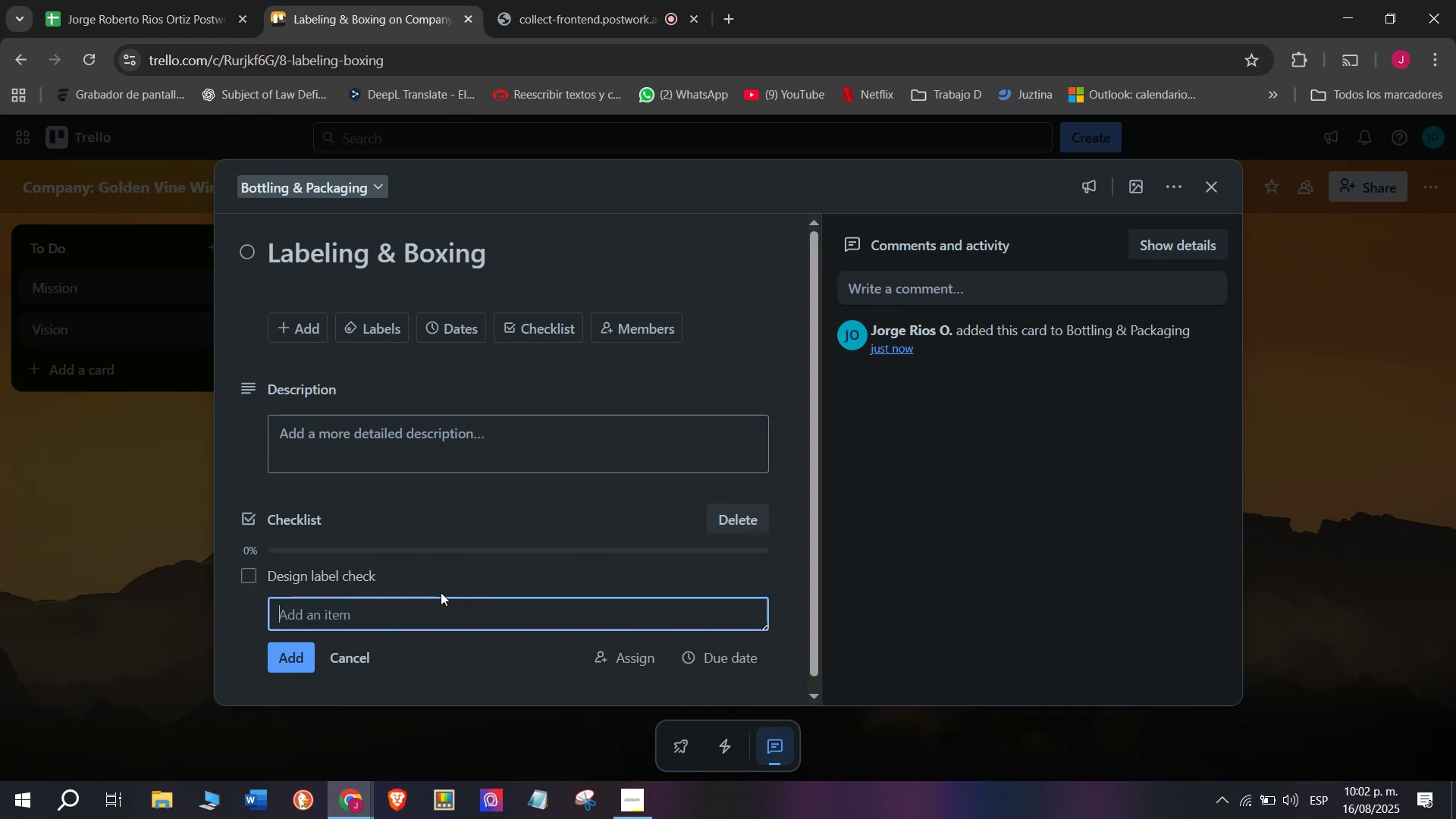 
type(OPlac)
key(Backspace)
key(Backspace)
key(Backspace)
key(Backspace)
key(Backspace)
type(Plcer)
key(Backspace)
key(Backspace)
type(ac)
key(Backspace)
key(Backspace)
key(Backspace)
type(ace labels on bottles )
 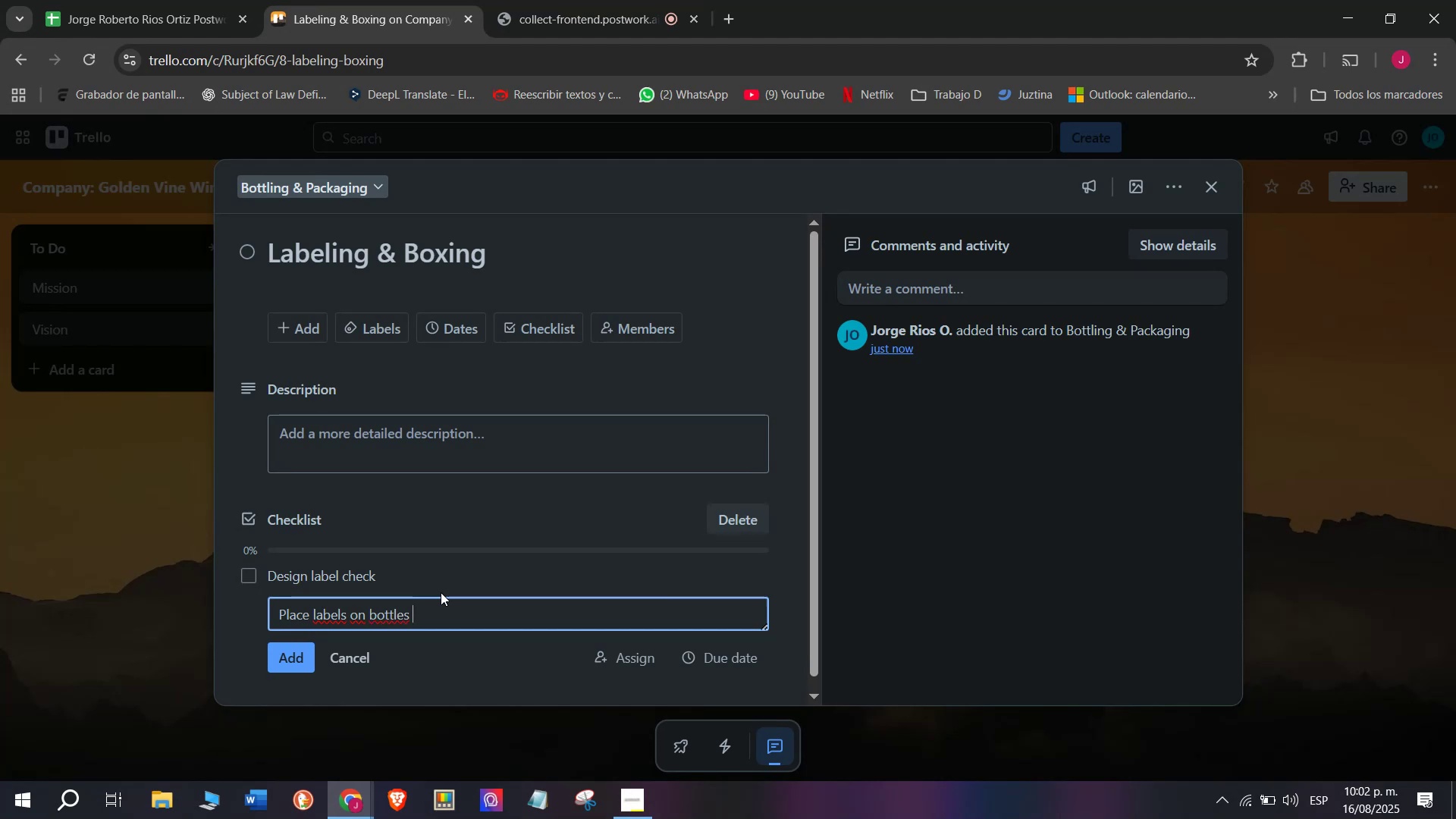 
key(Enter)
 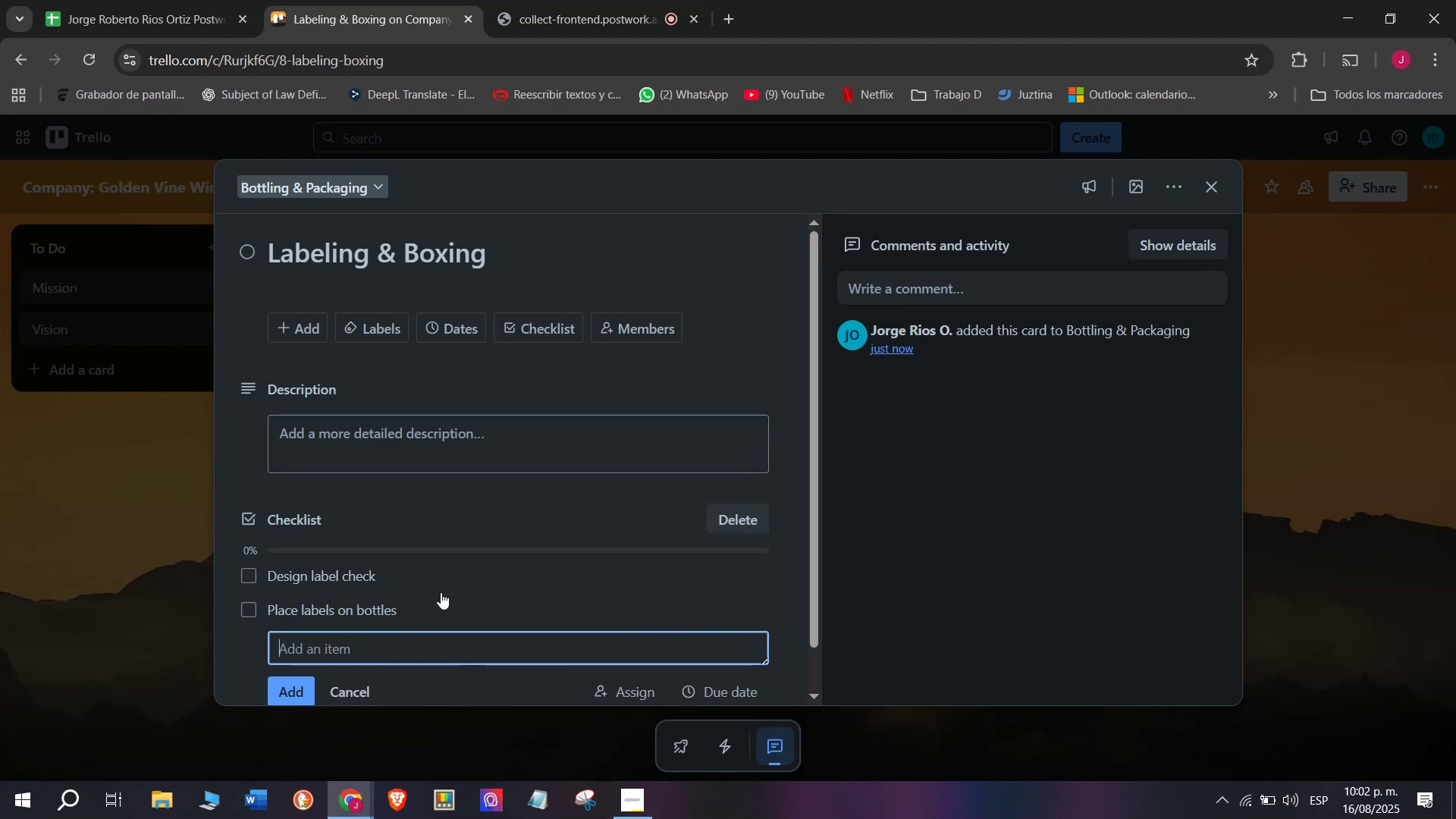 
type(Insope)
key(Backspace)
key(Backspace)
key(Backspace)
type(pect label accuracy)
 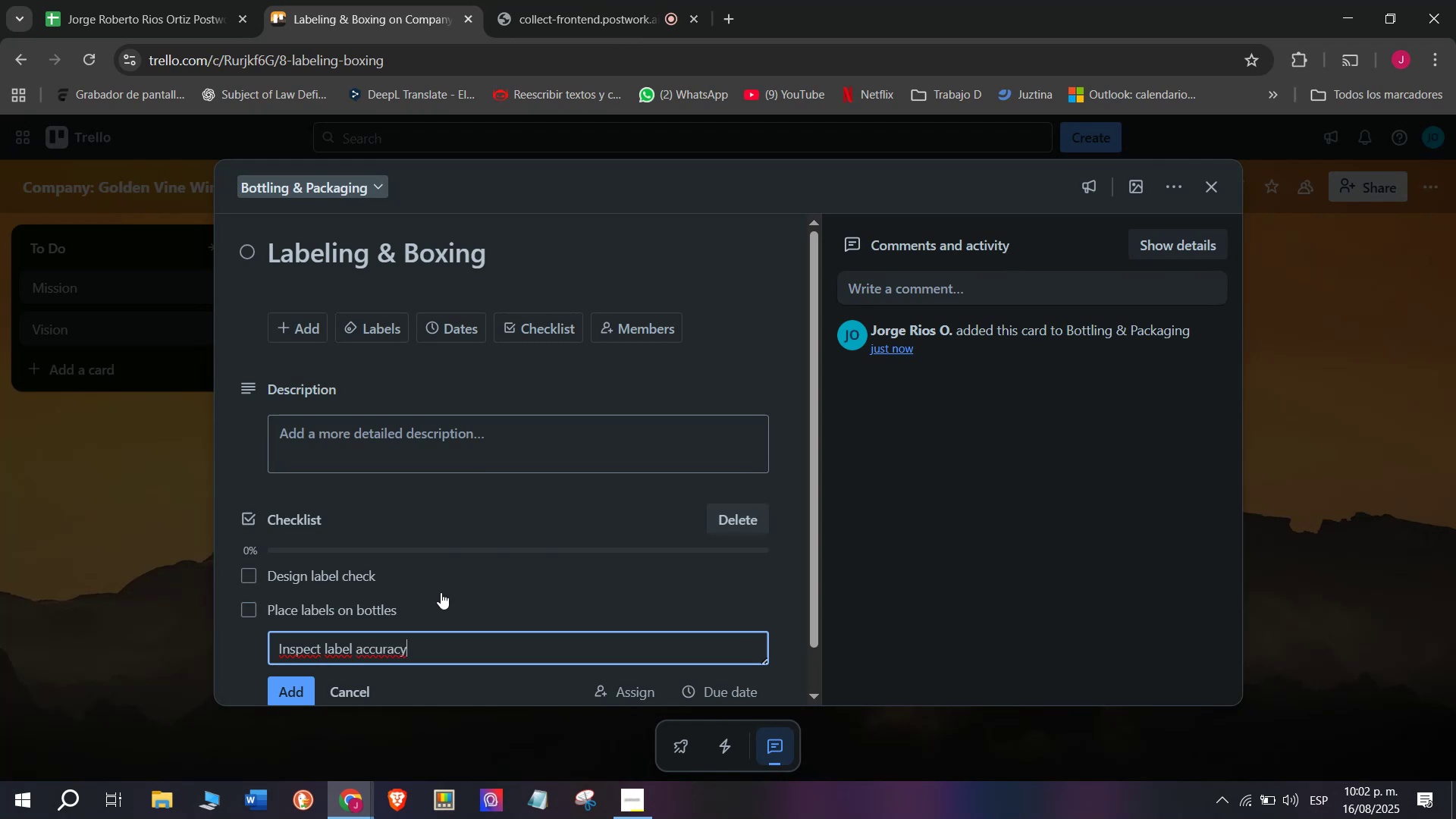 
key(Enter)
 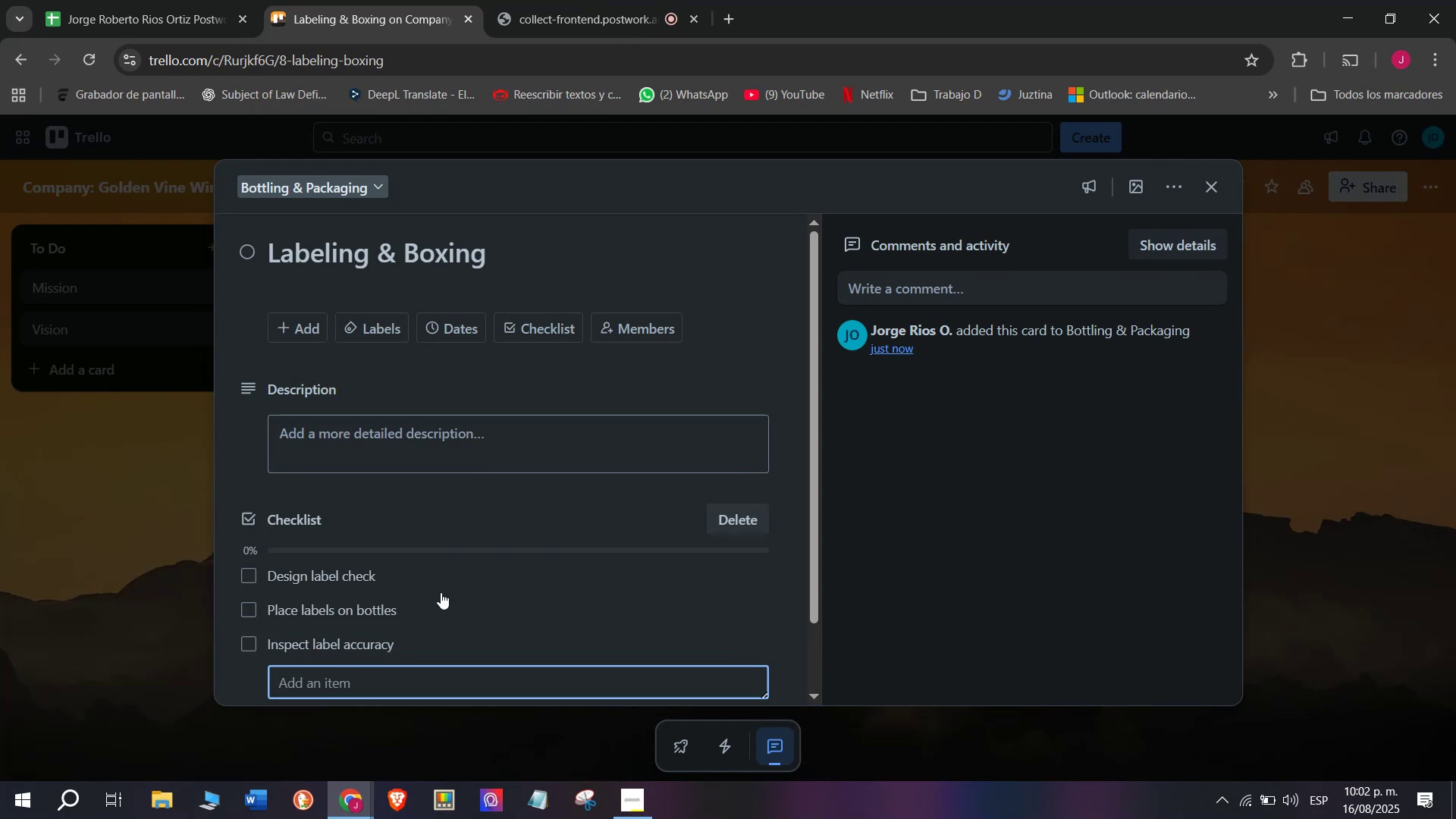 
type(Pack in boxes)
 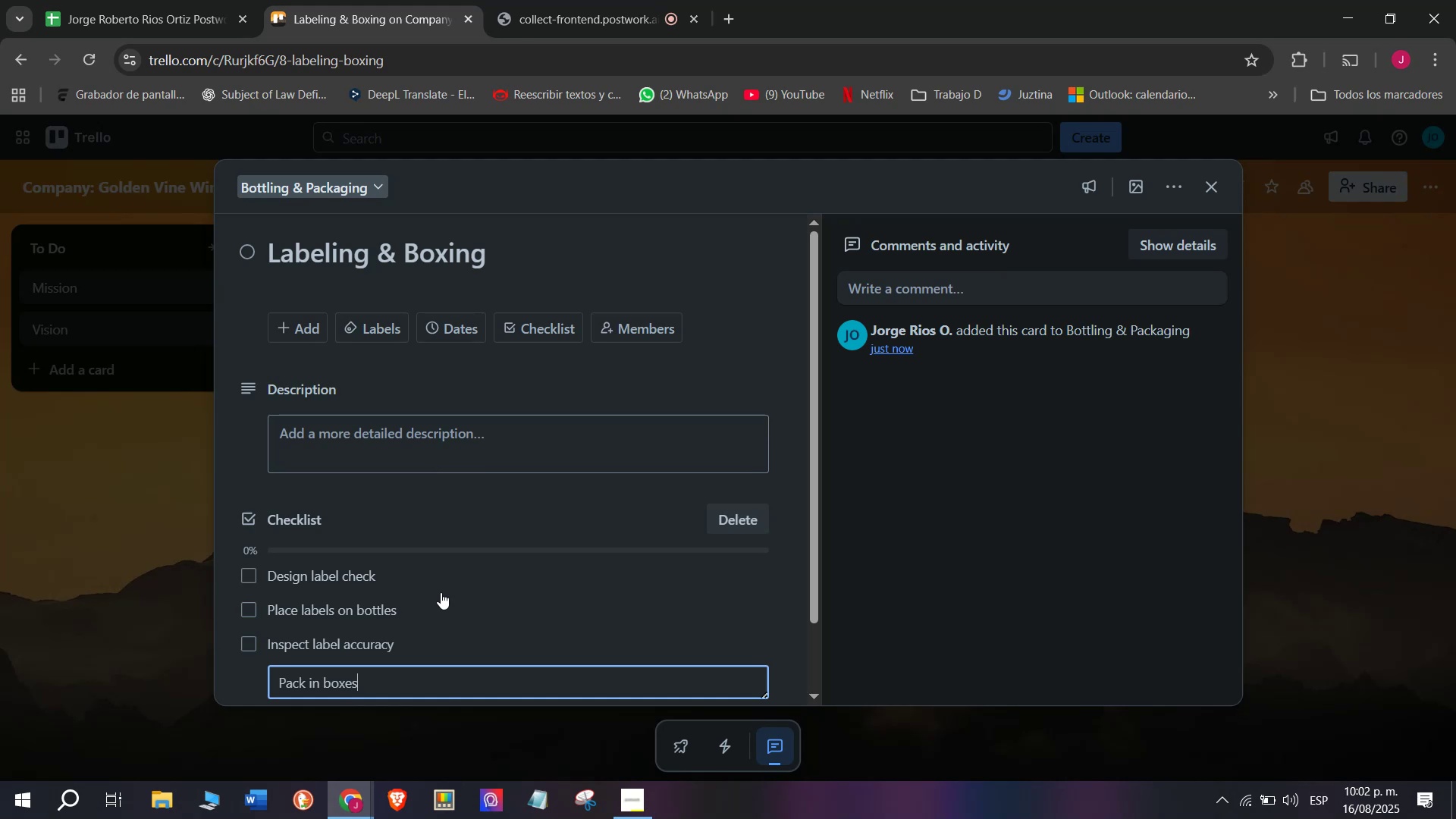 
key(Enter)
 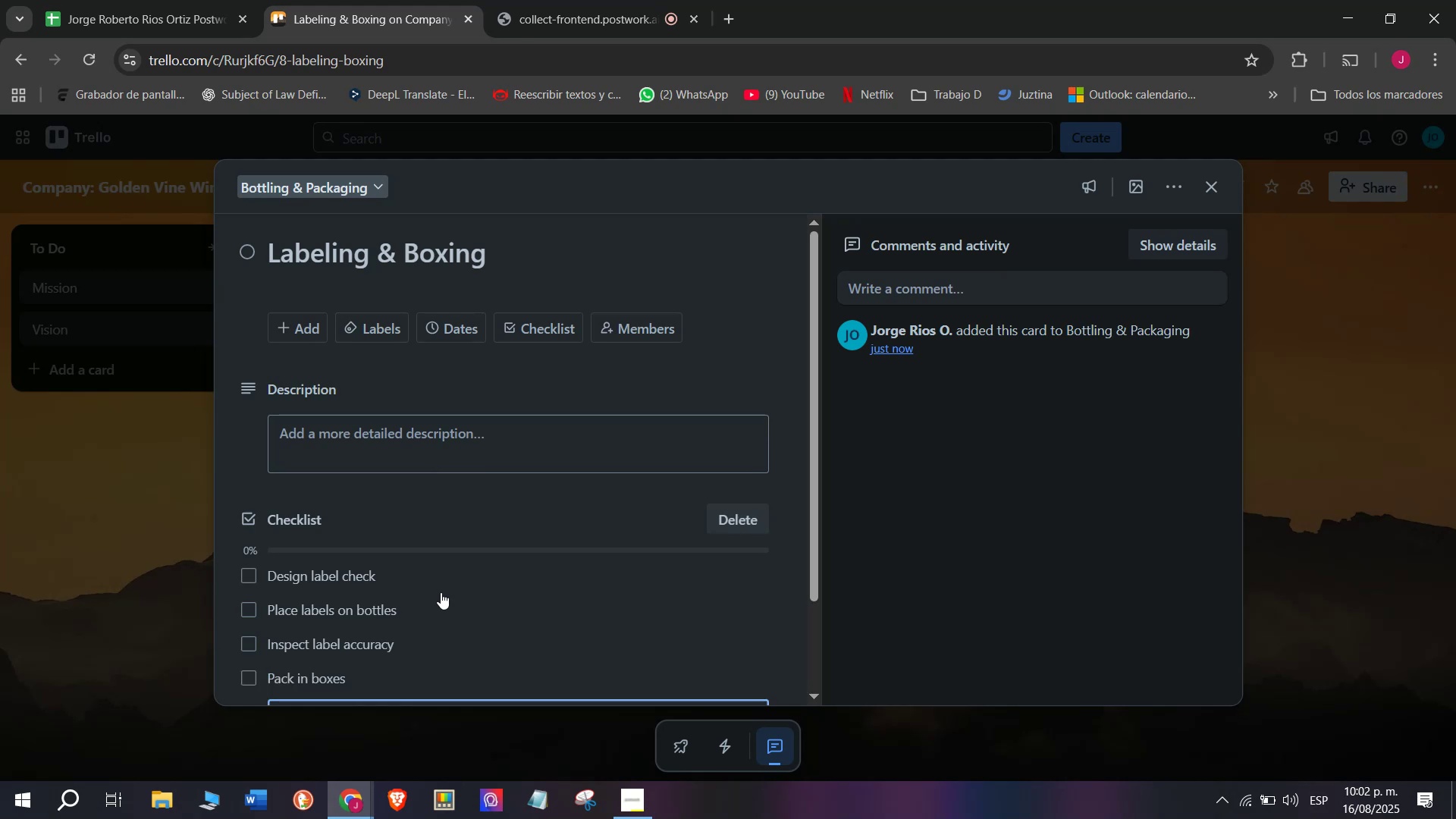 
scroll: coordinate [441, 592], scroll_direction: down, amount: 3.0
 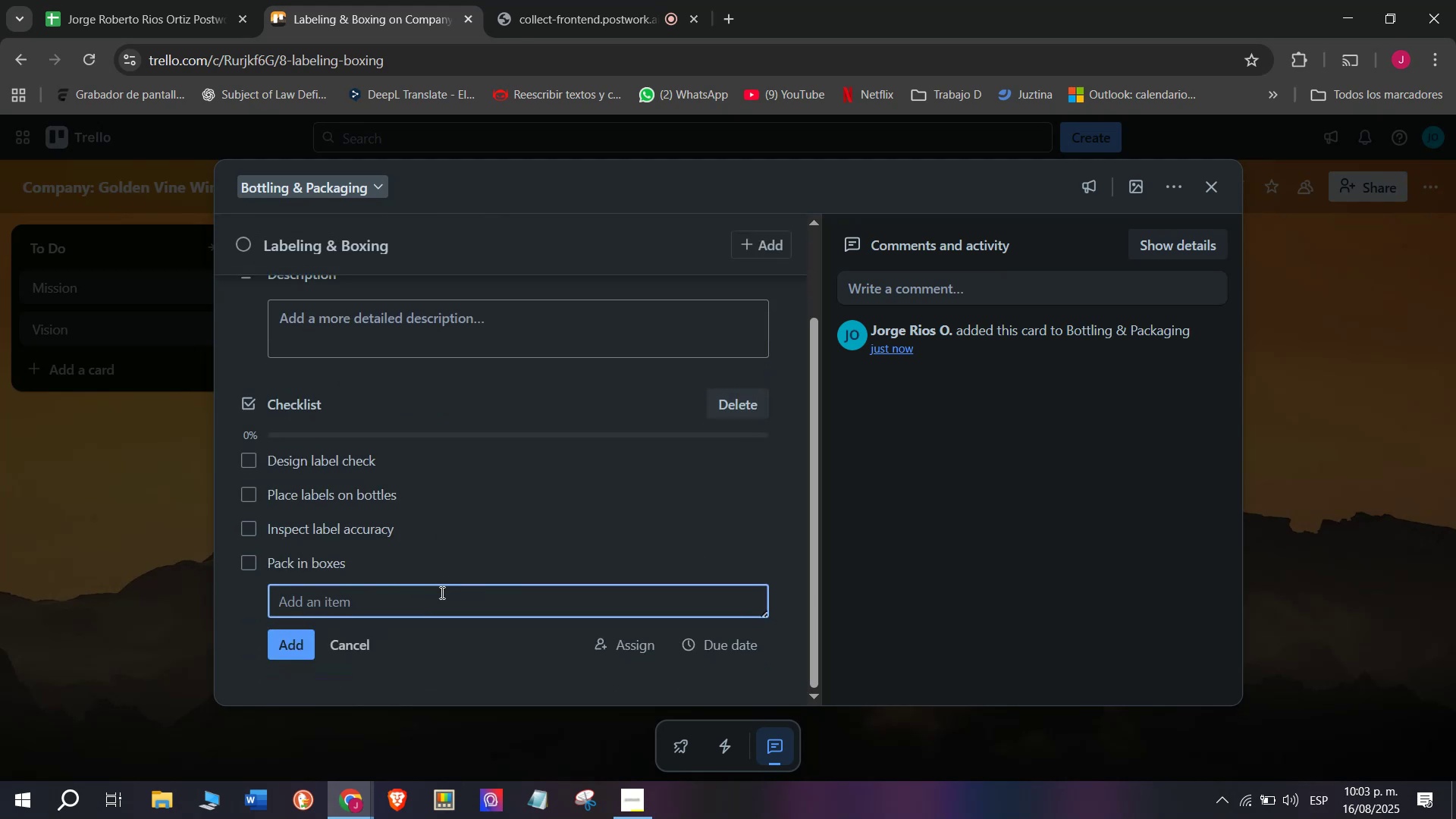 
type(Record batch)
key(Backspace)
type(h number)
 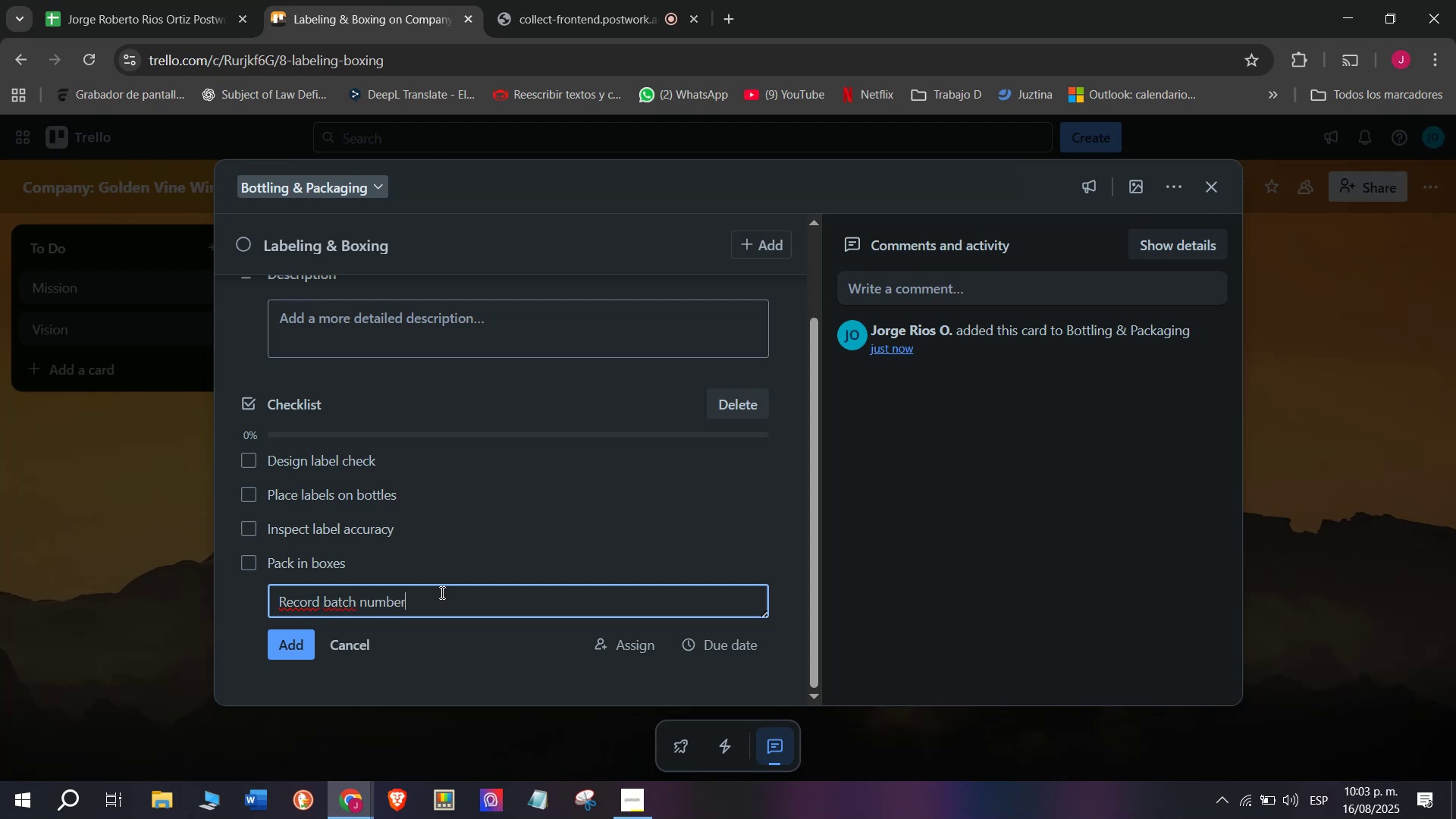 
key(Enter)
 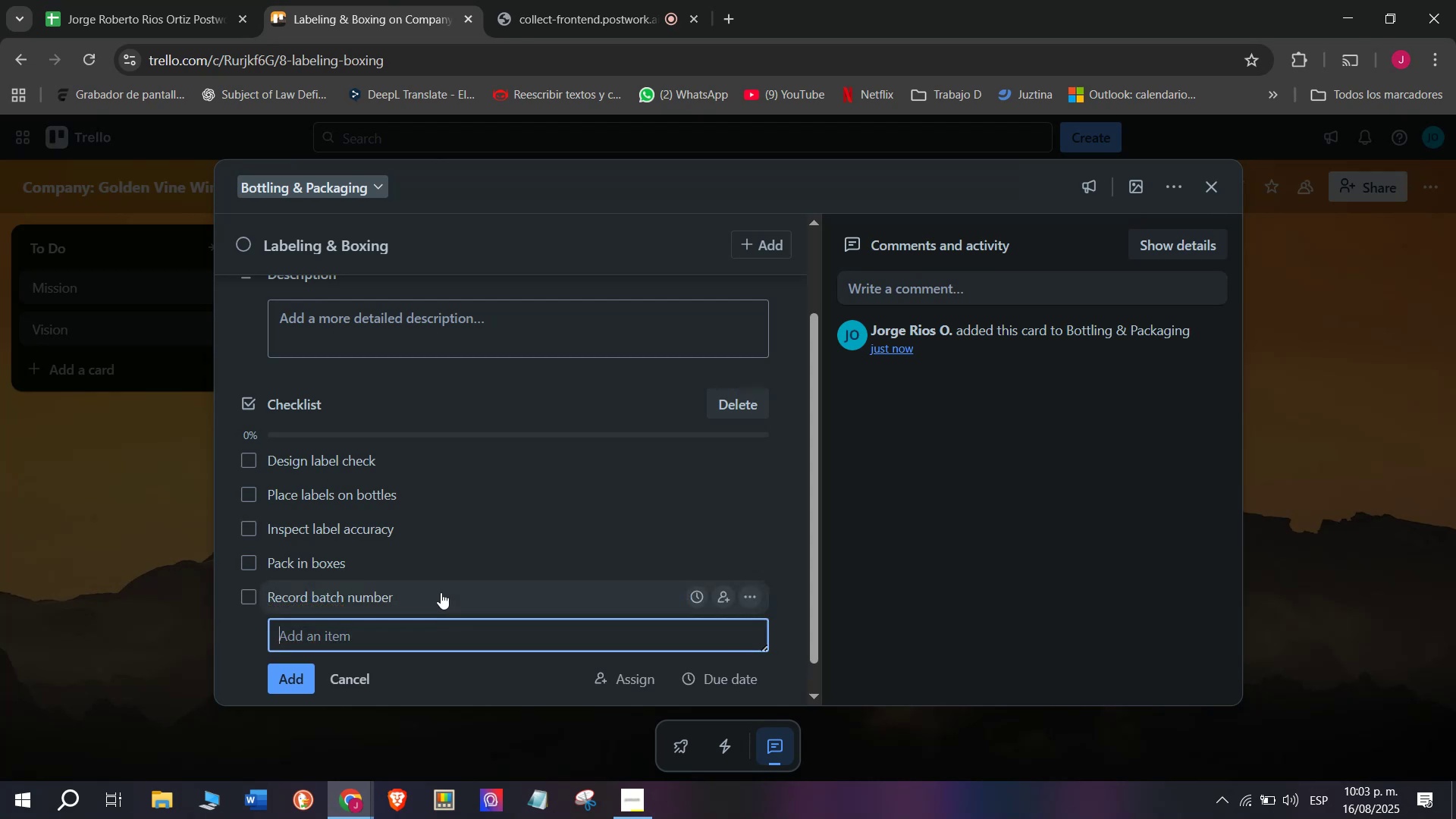 
type(Seal and store )
 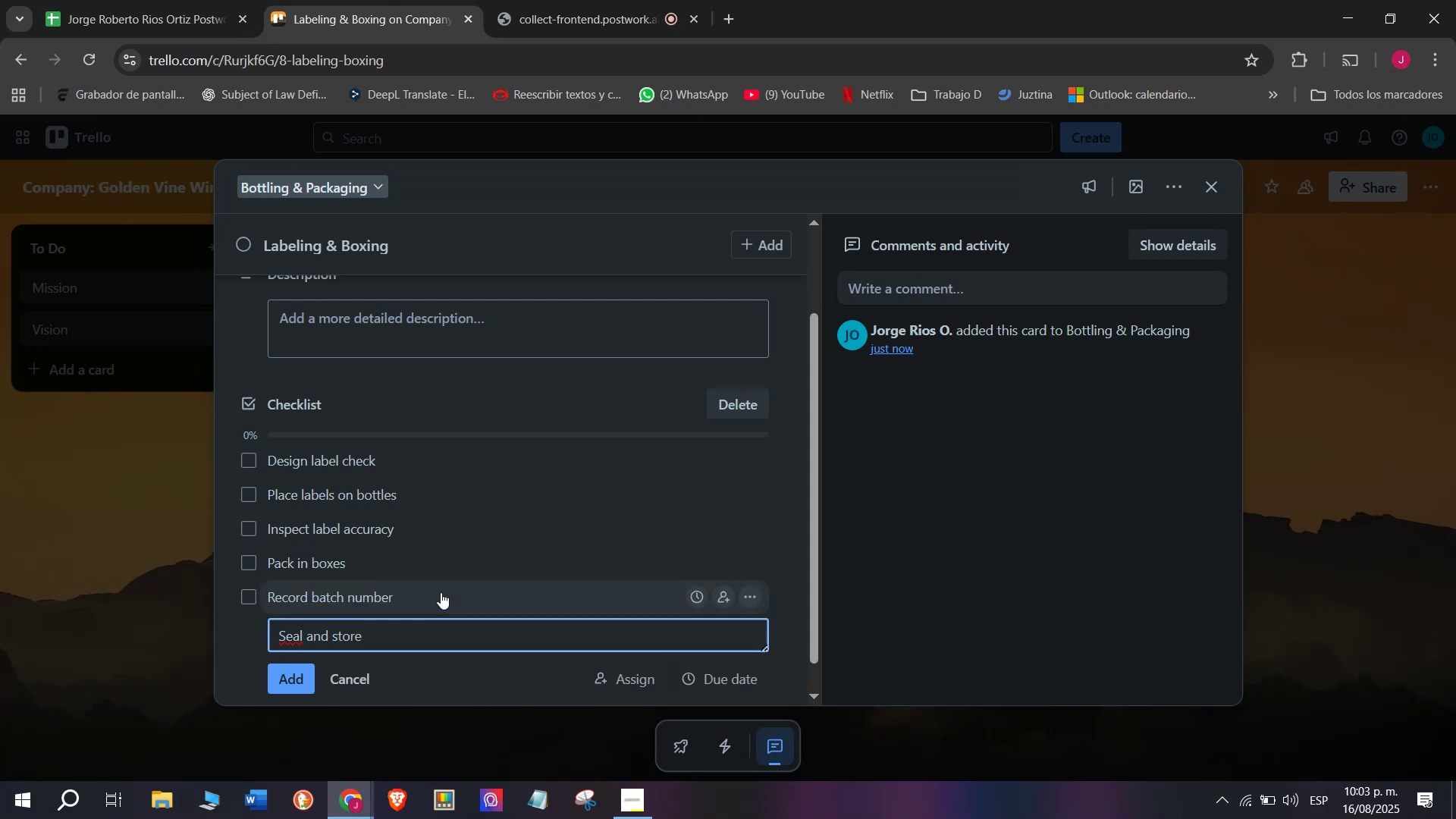 
key(Control+ControlRight)
 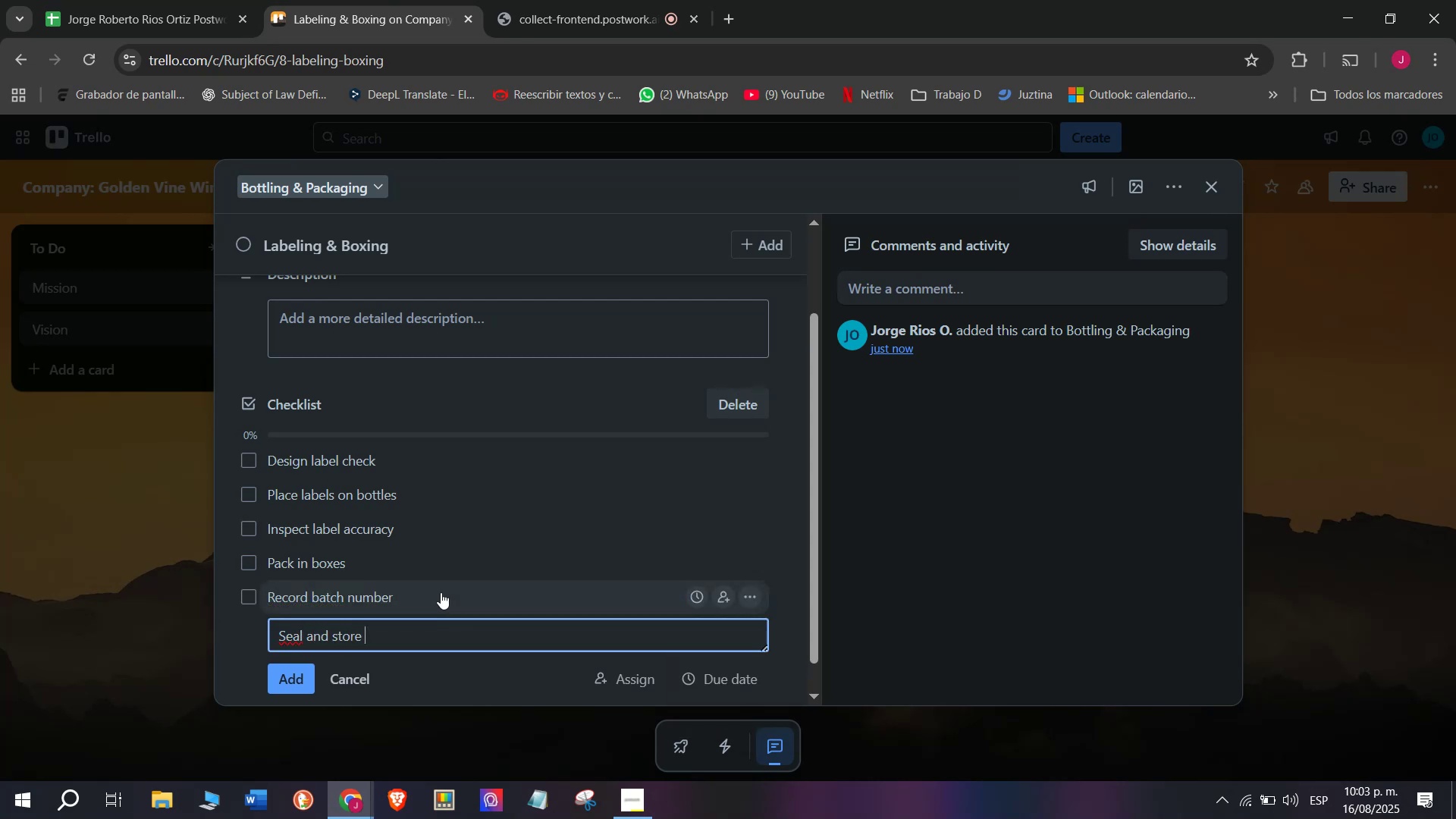 
type(bno)
key(Backspace)
key(Backspace)
type(oxes)
 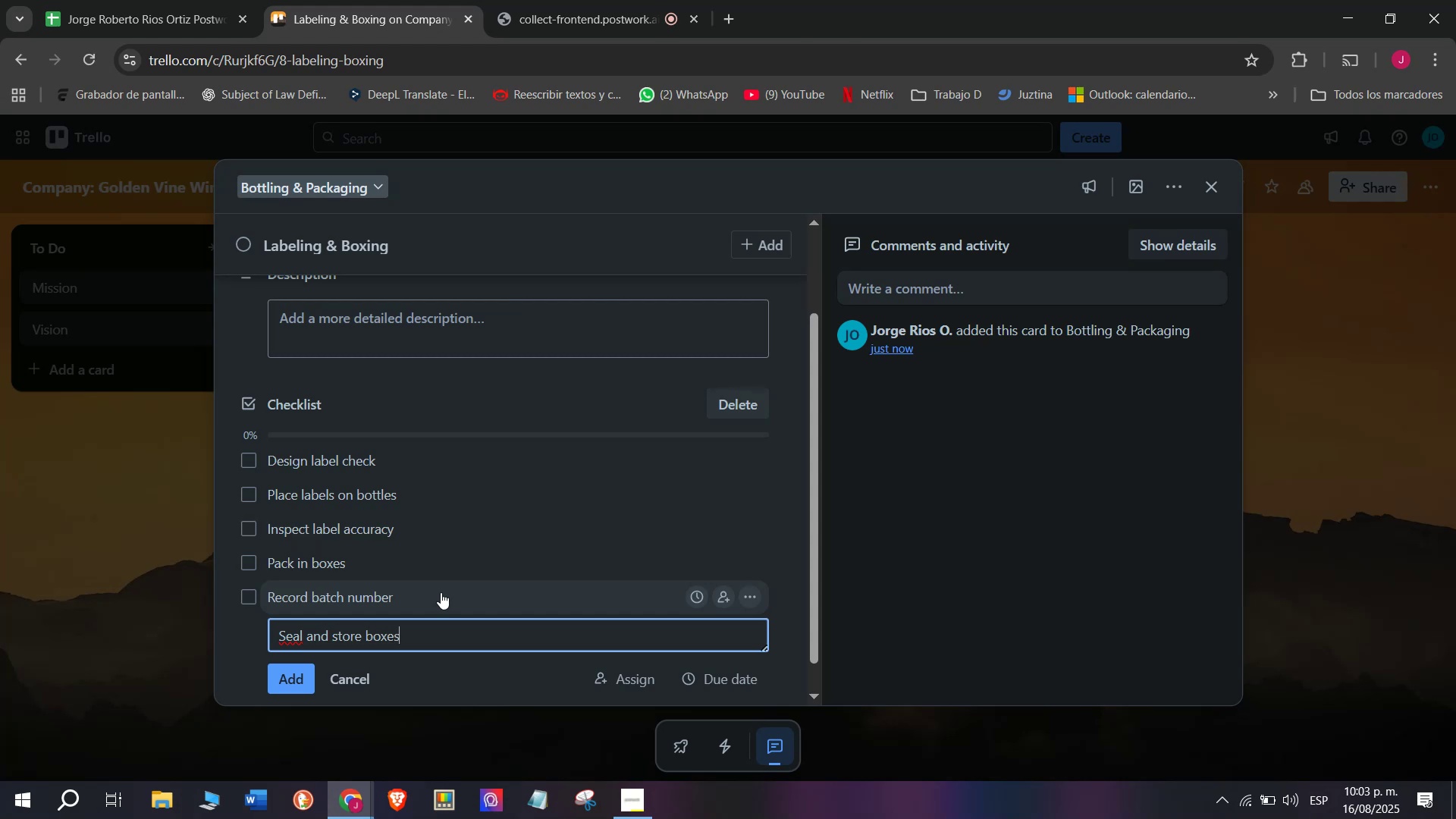 
key(Enter)
 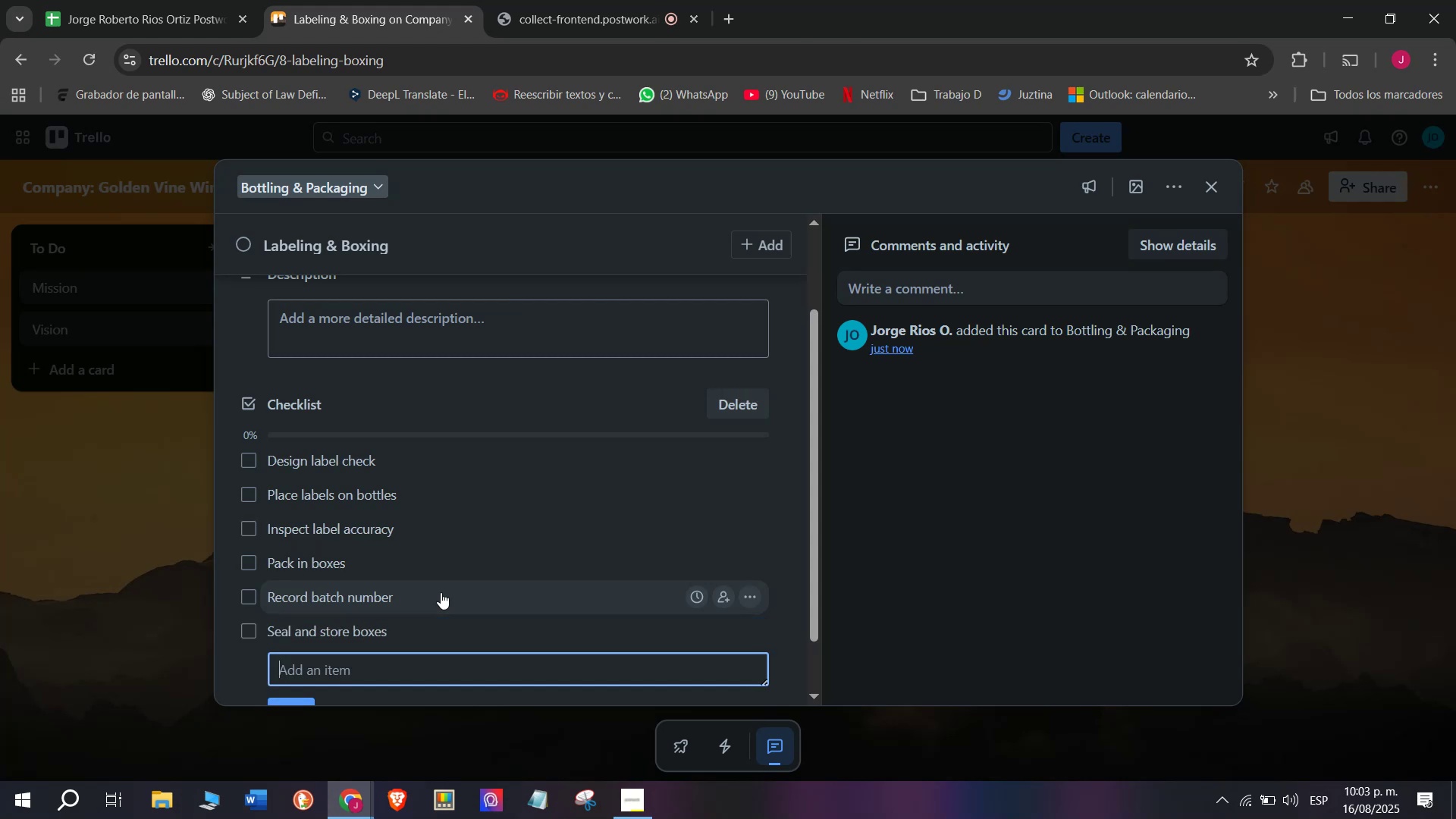 
scroll: coordinate [428, 448], scroll_direction: up, amount: 4.0
 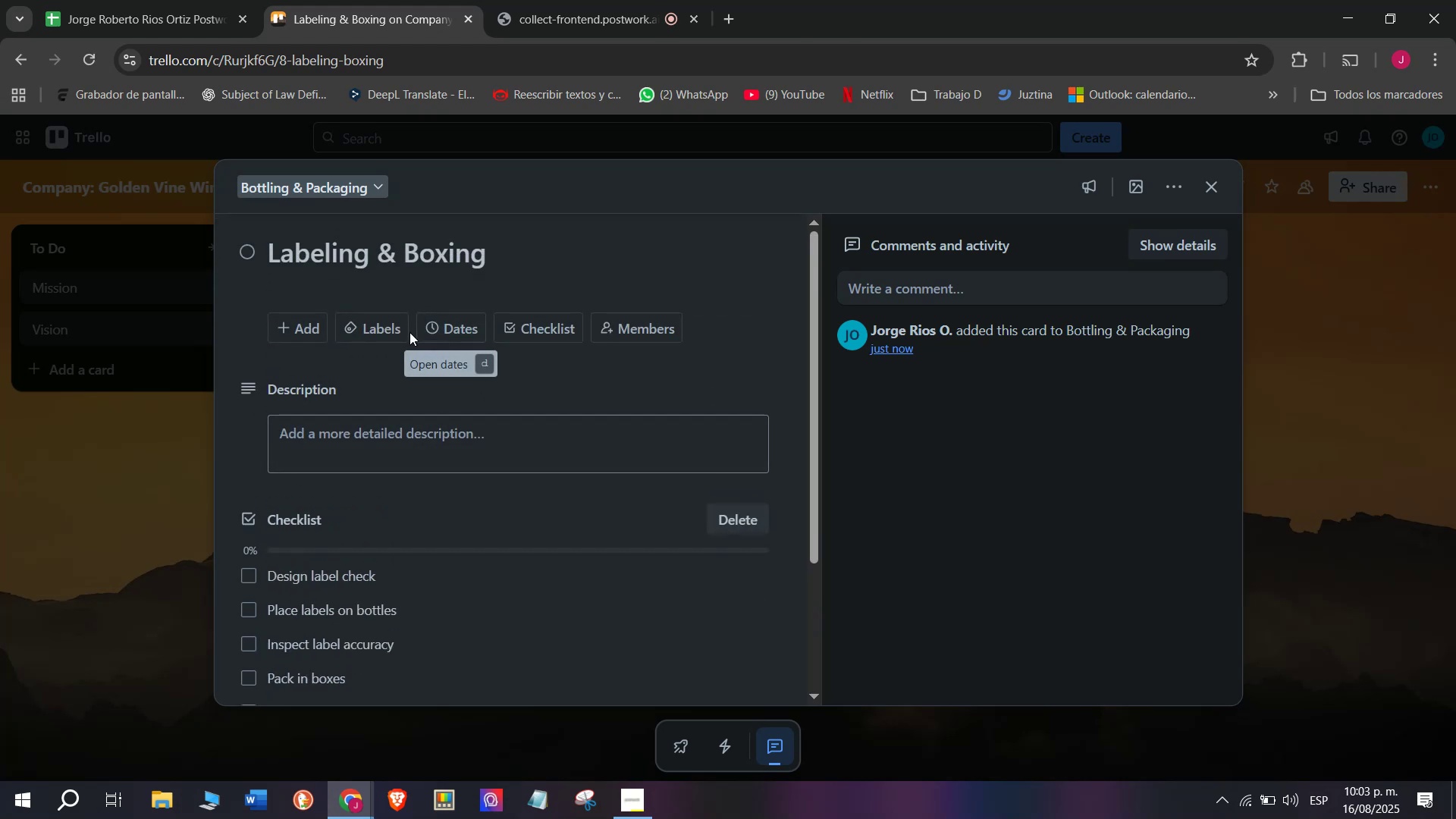 
left_click([380, 332])
 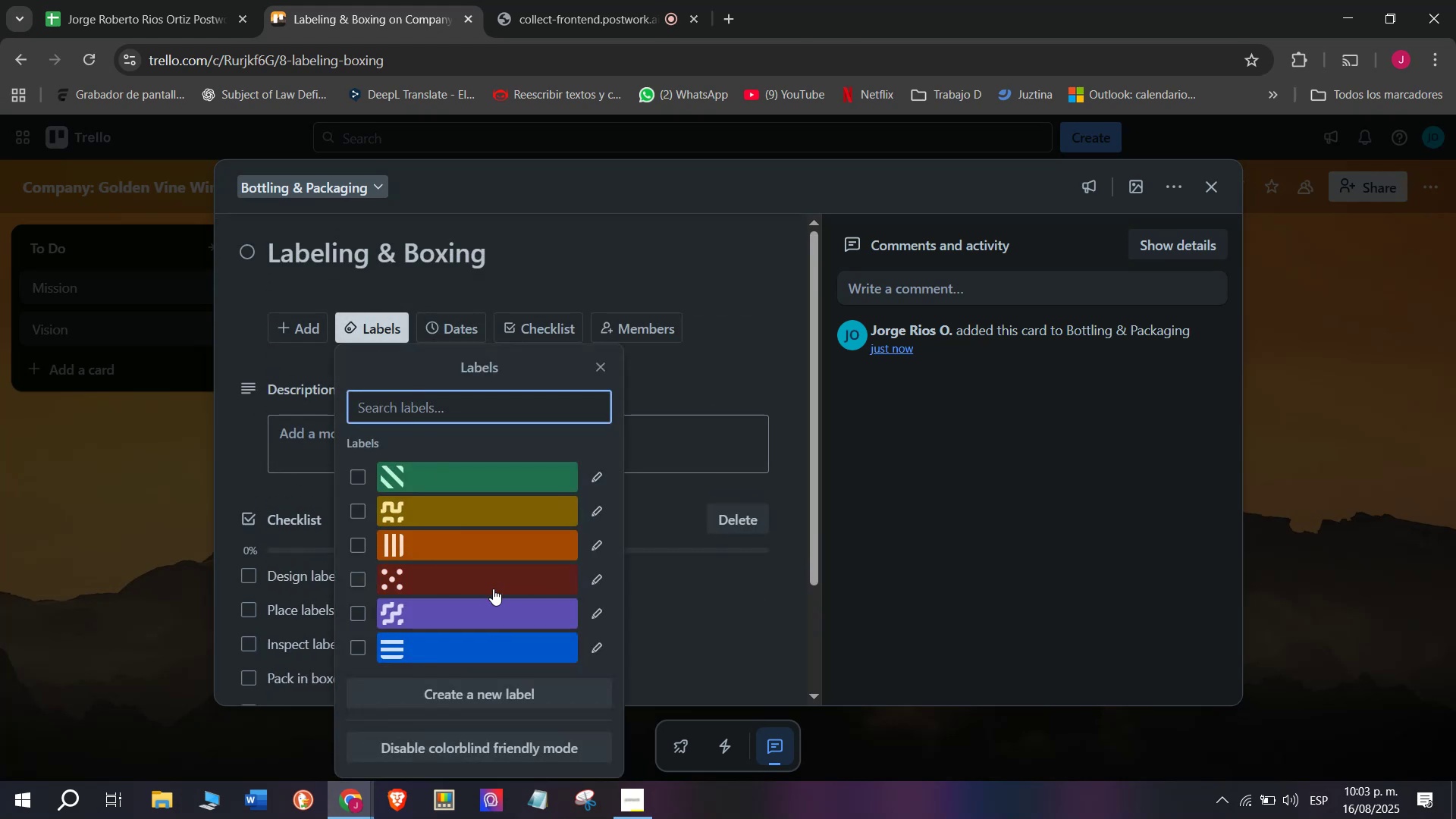 
left_click([472, 588])
 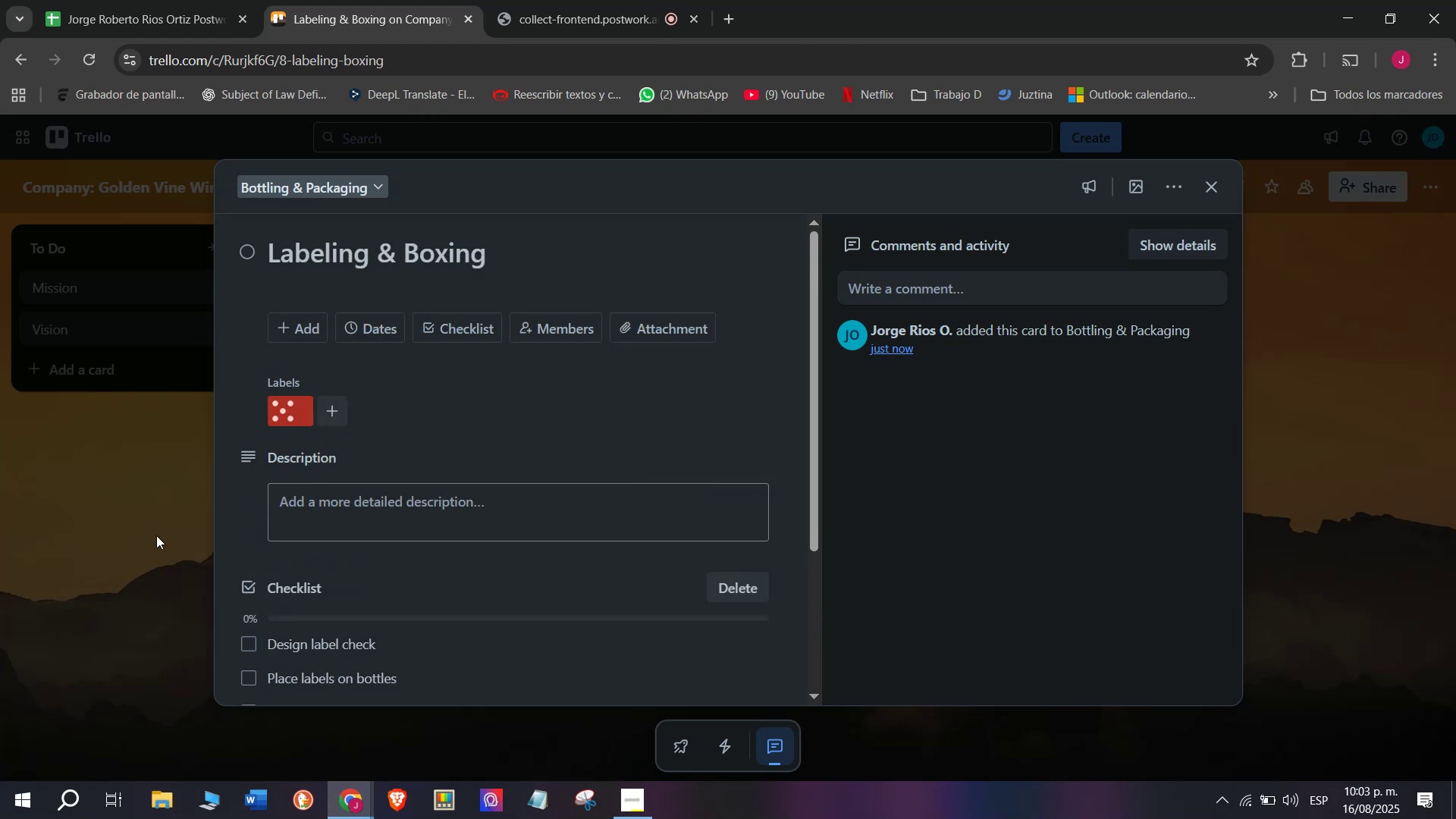 
double_click([156, 535])
 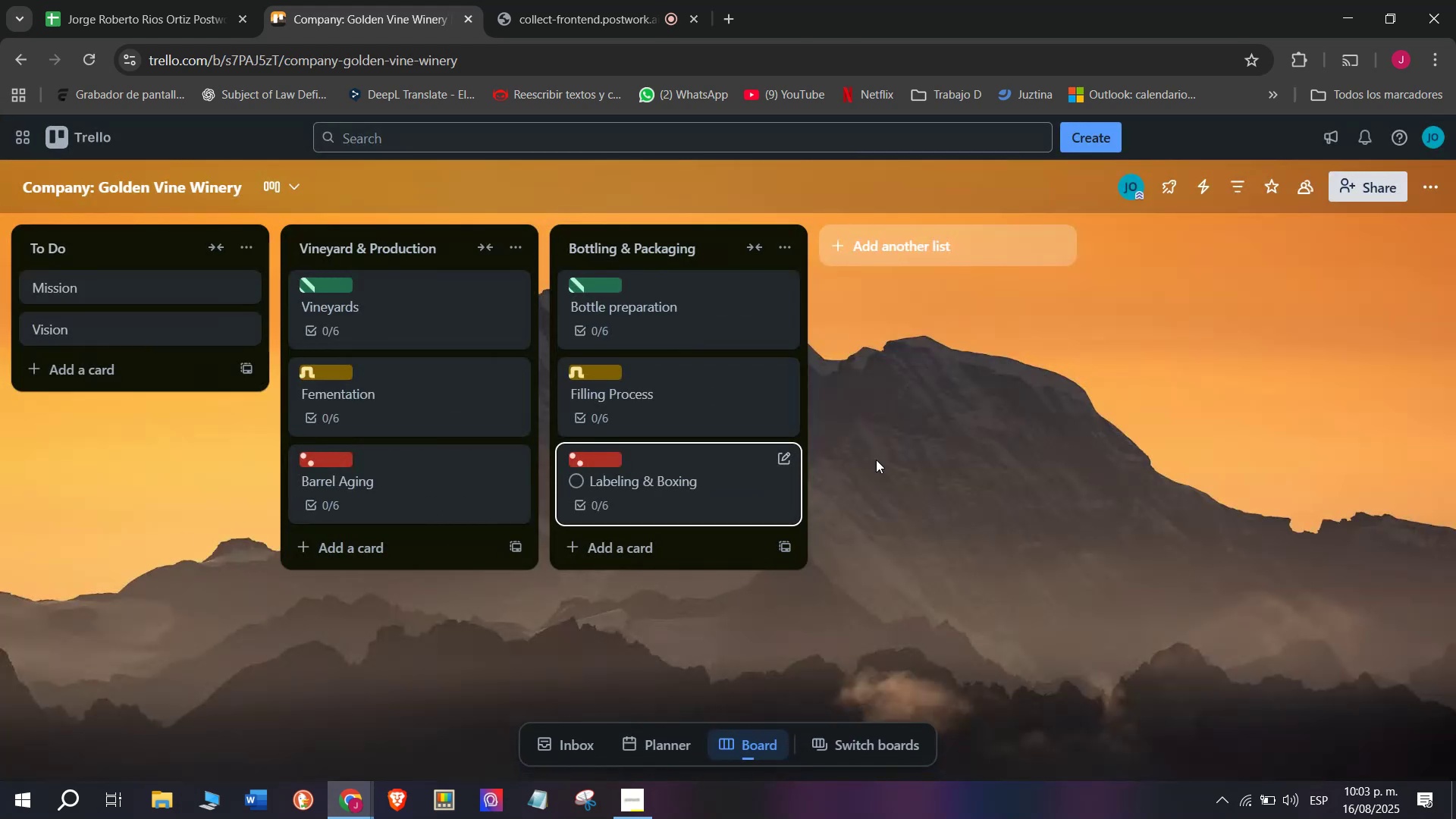 
left_click([899, 324])
 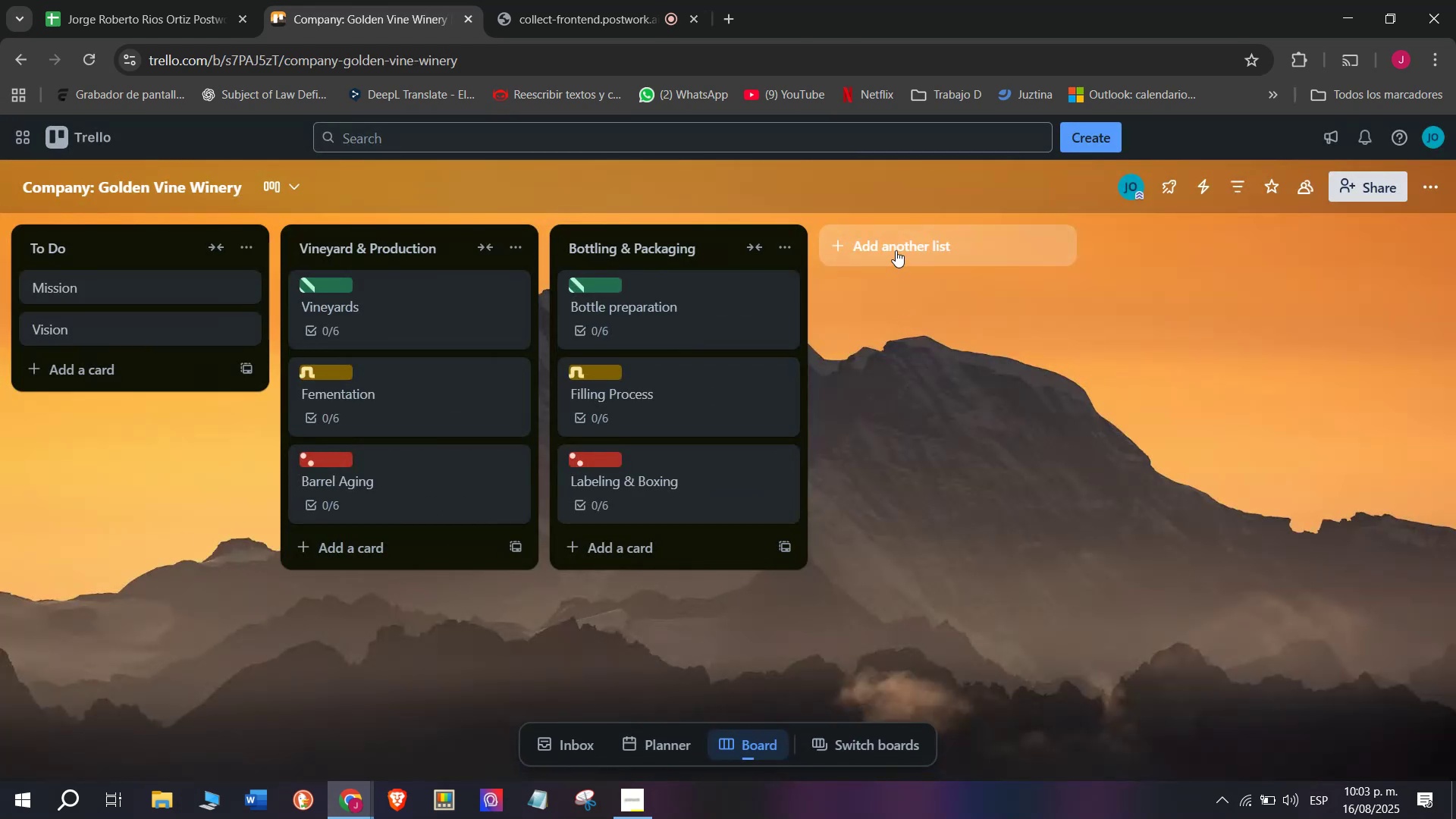 
left_click([896, 246])
 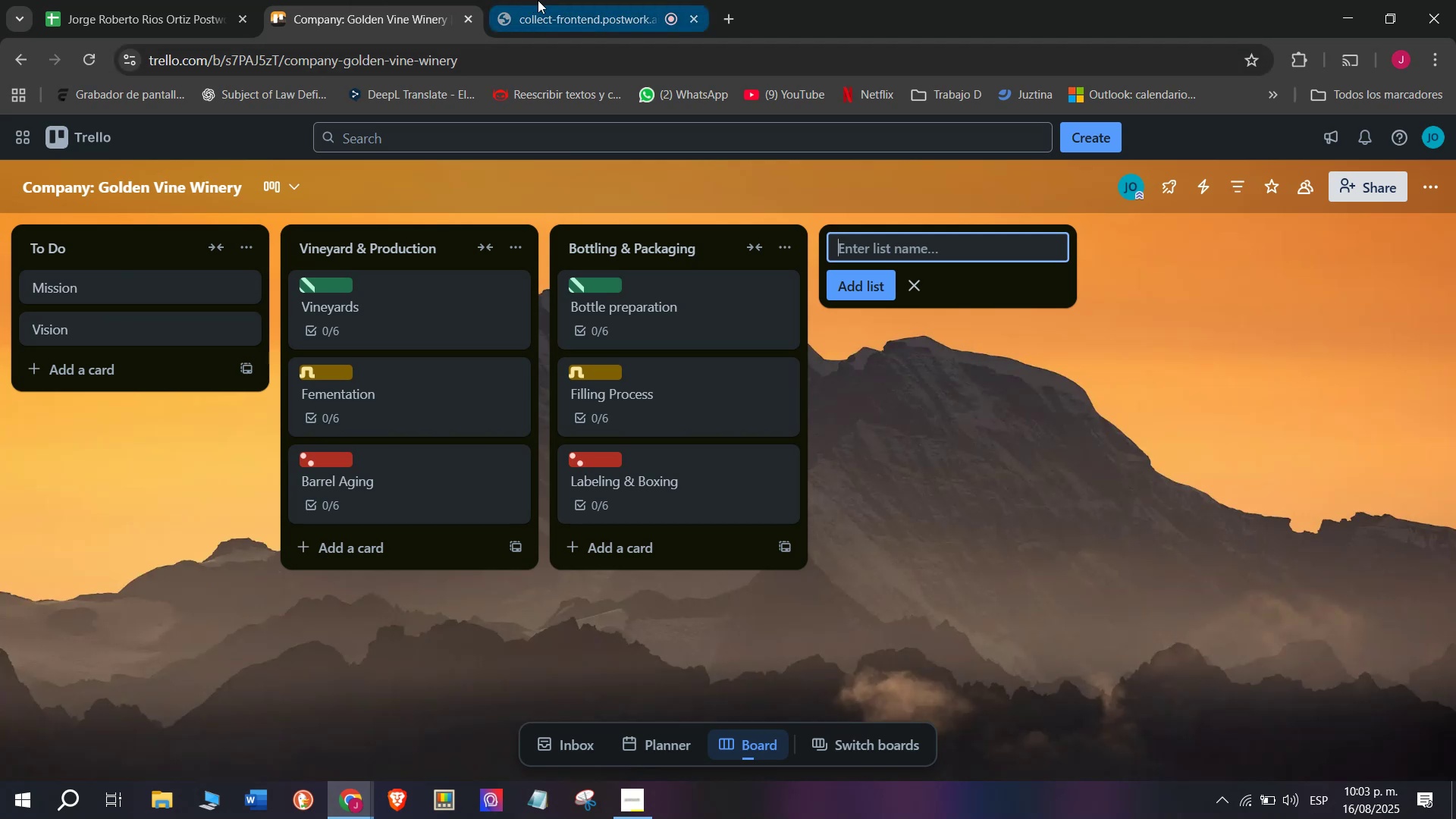 
left_click([539, 0])
 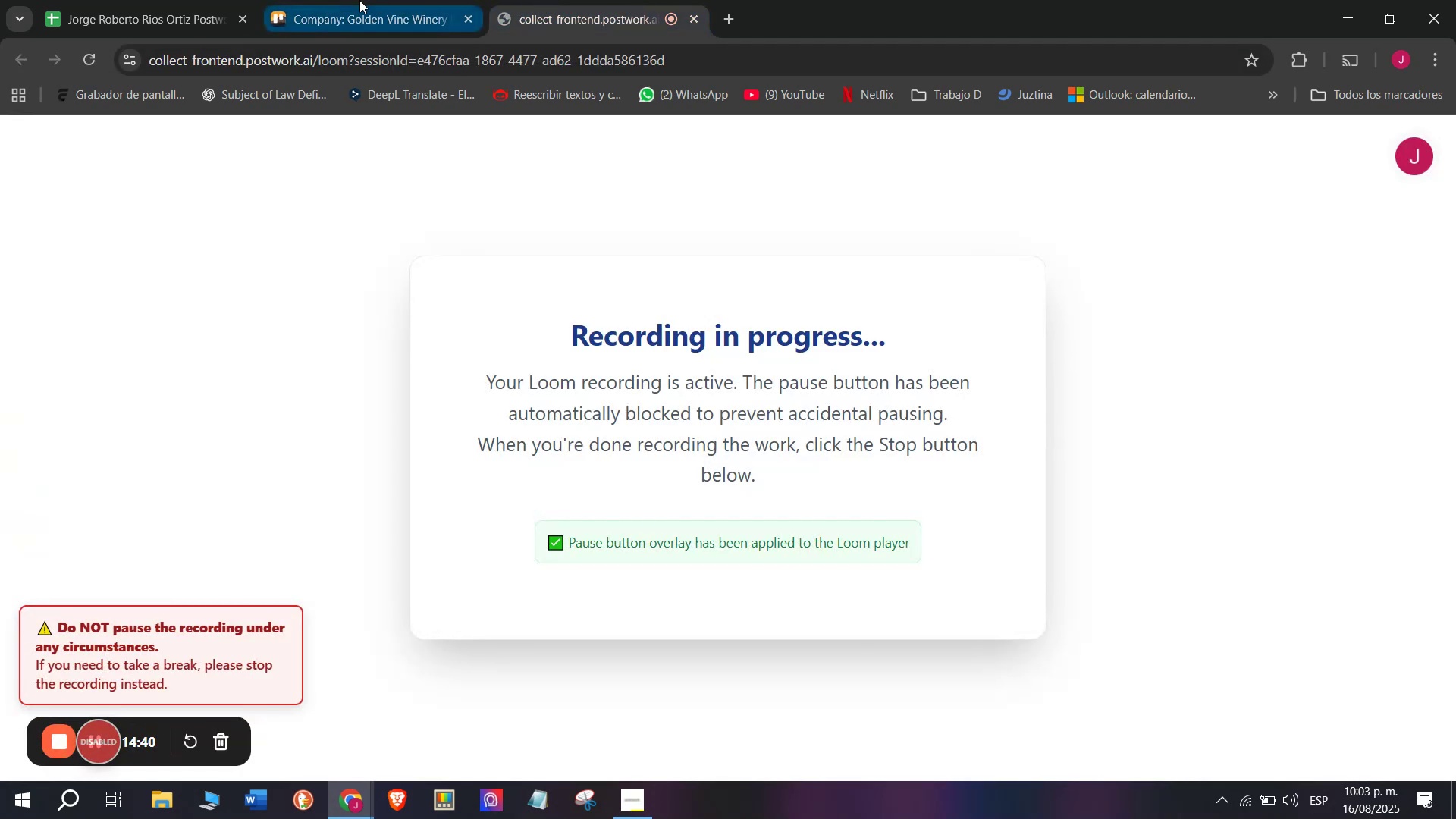 
left_click([356, 0])
 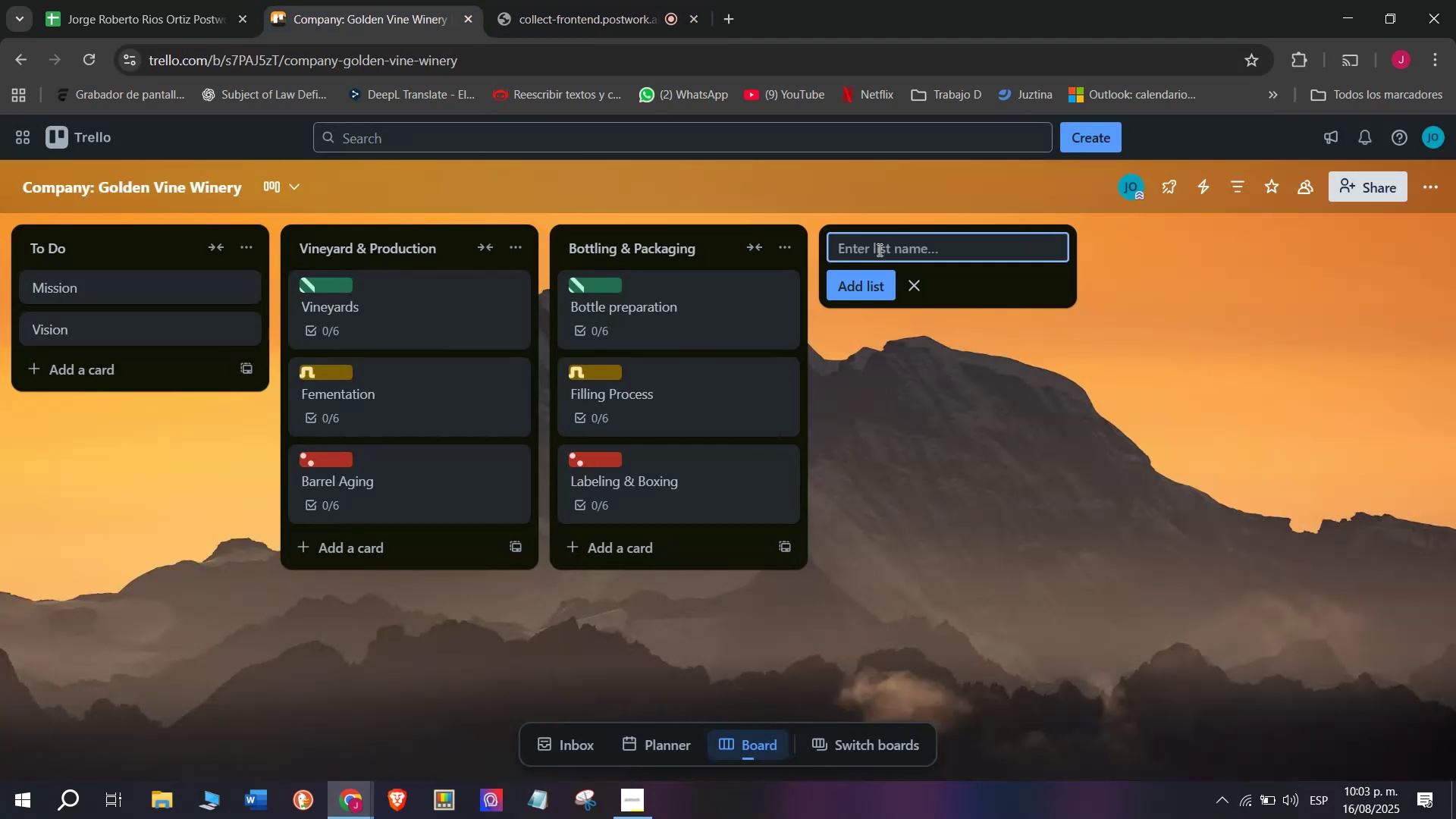 
left_click([878, 249])
 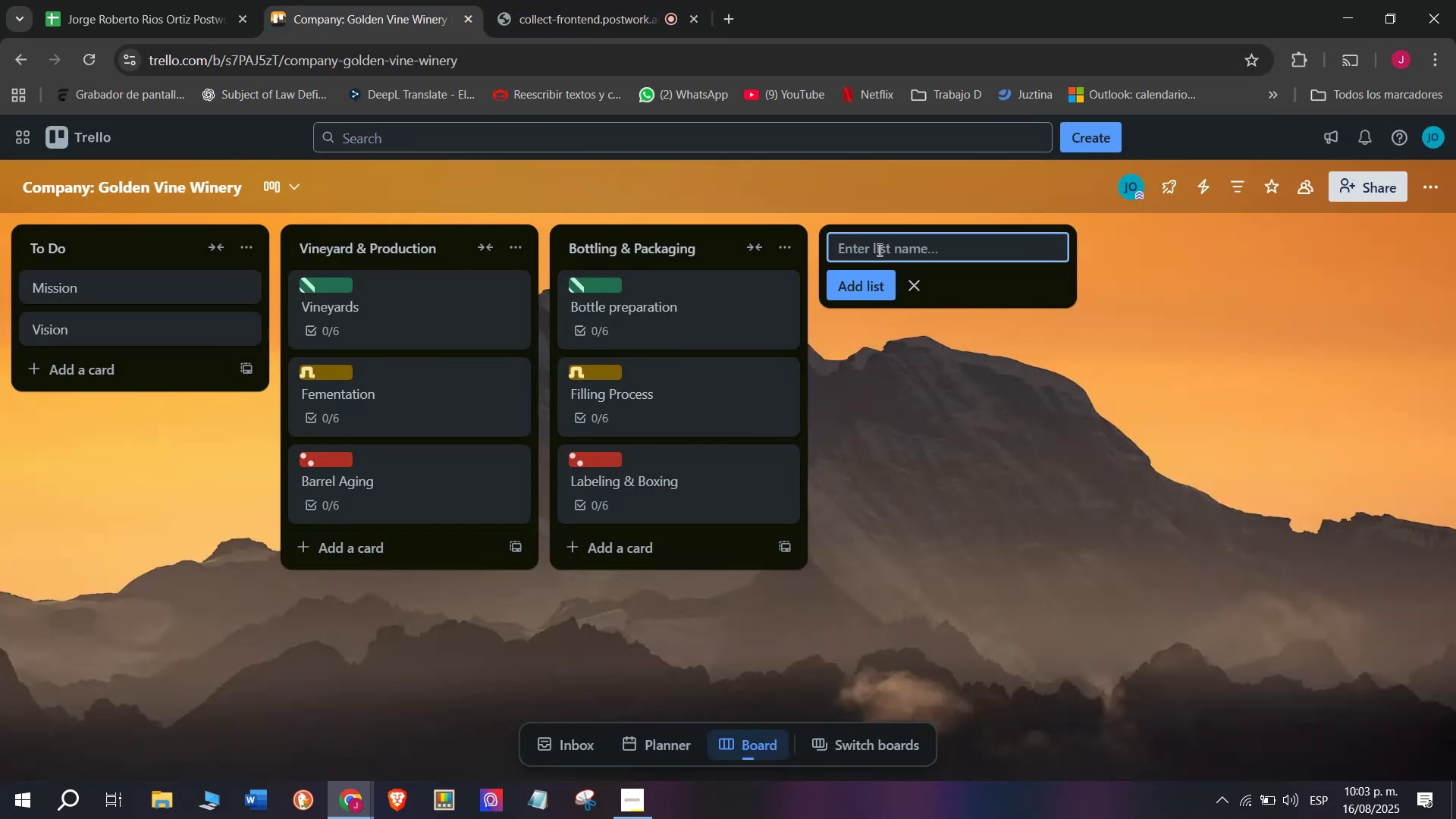 
type(Distribution )
 